 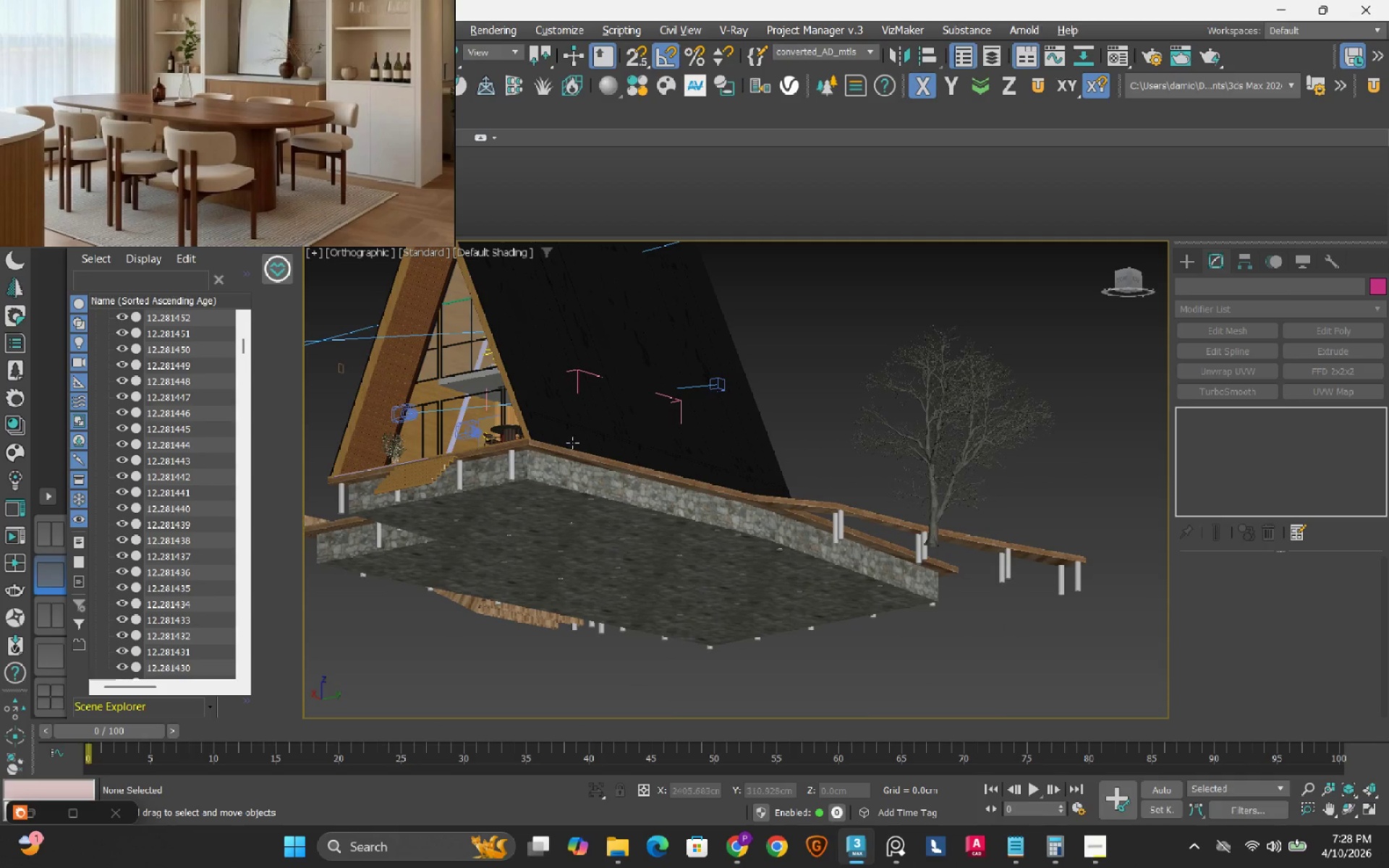 
hold_key(key=AltLeft, duration=0.33)
 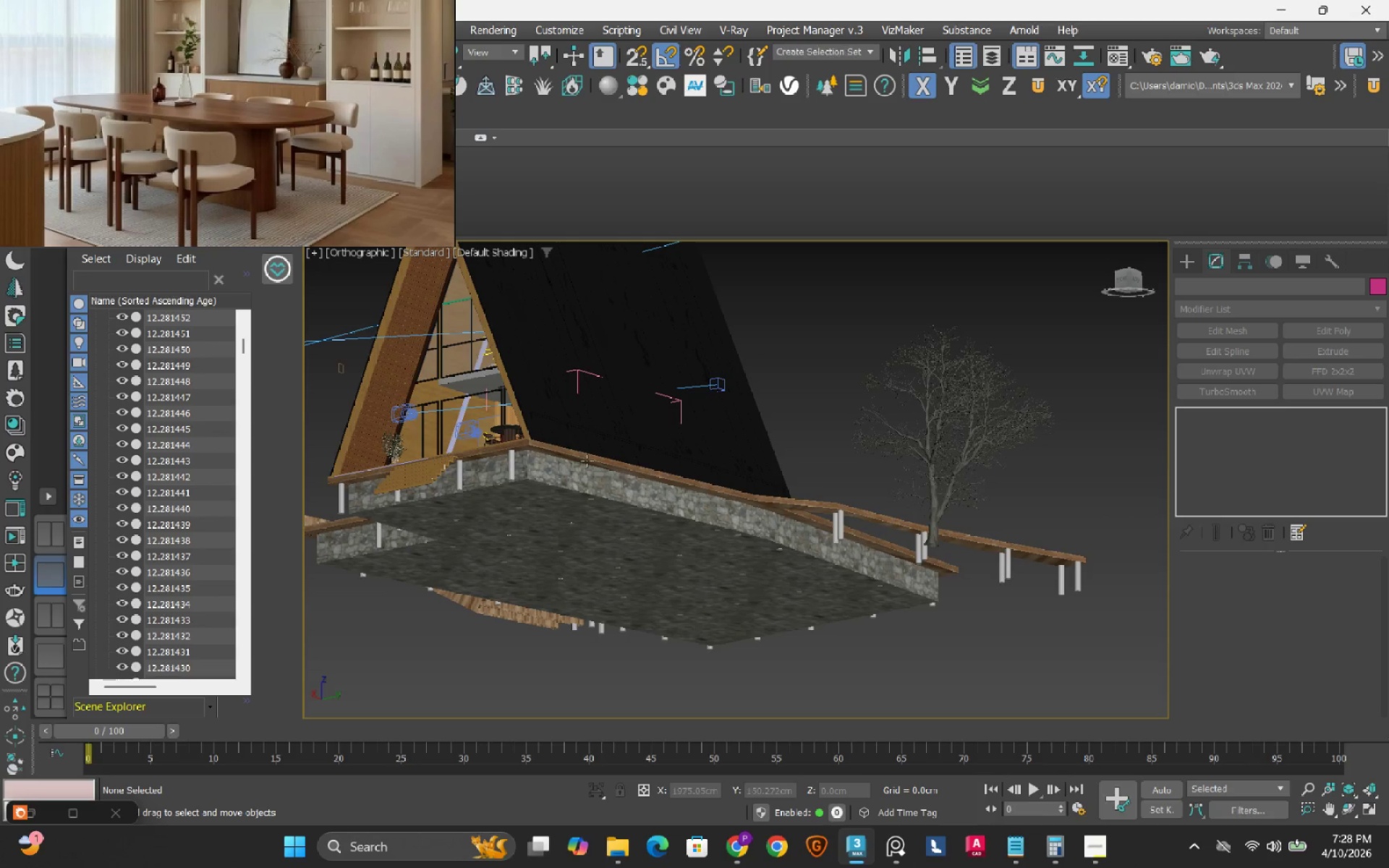 
hold_key(key=AltLeft, duration=0.41)
 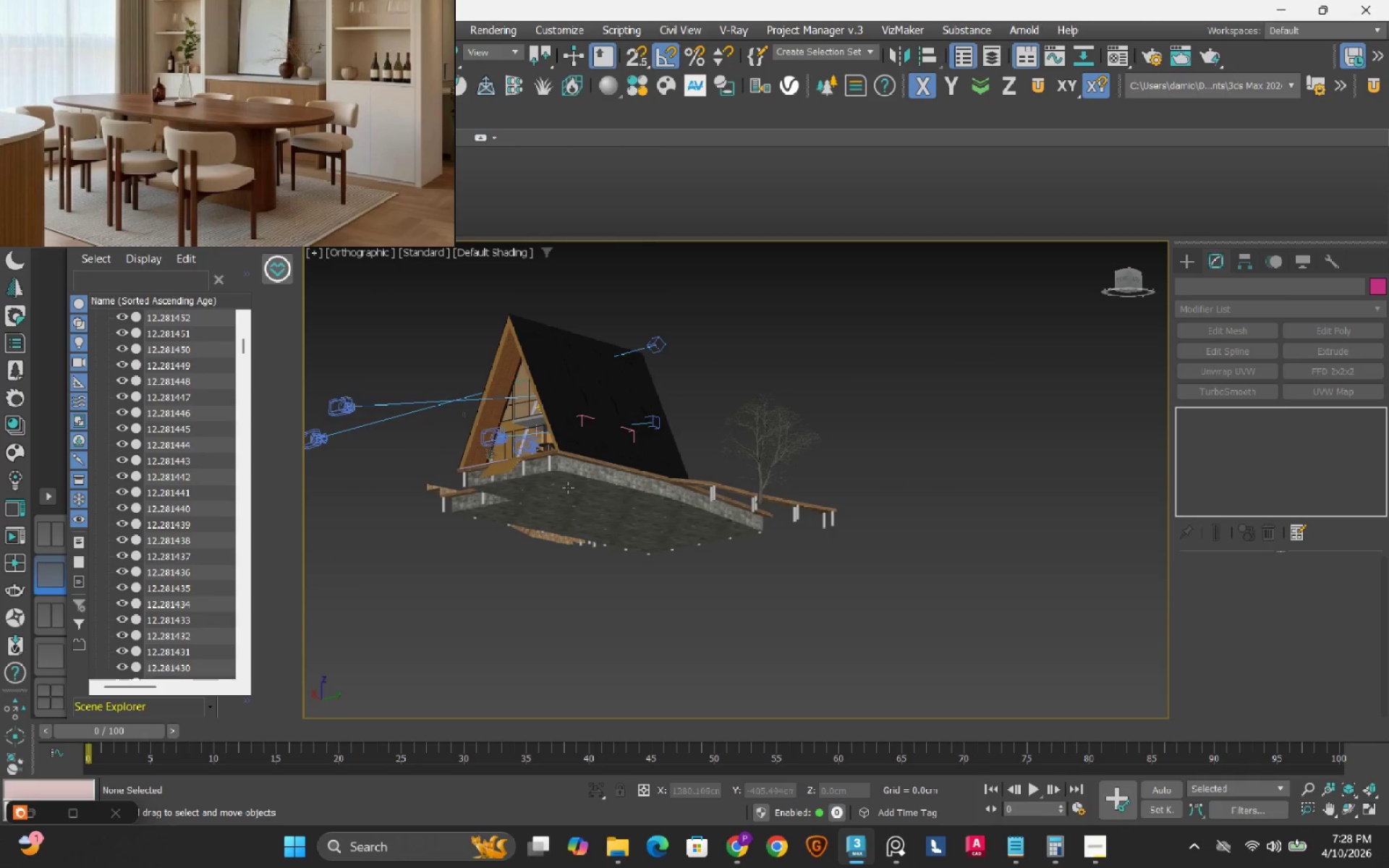 
scroll: coordinate [587, 461], scroll_direction: down, amount: 2.0
 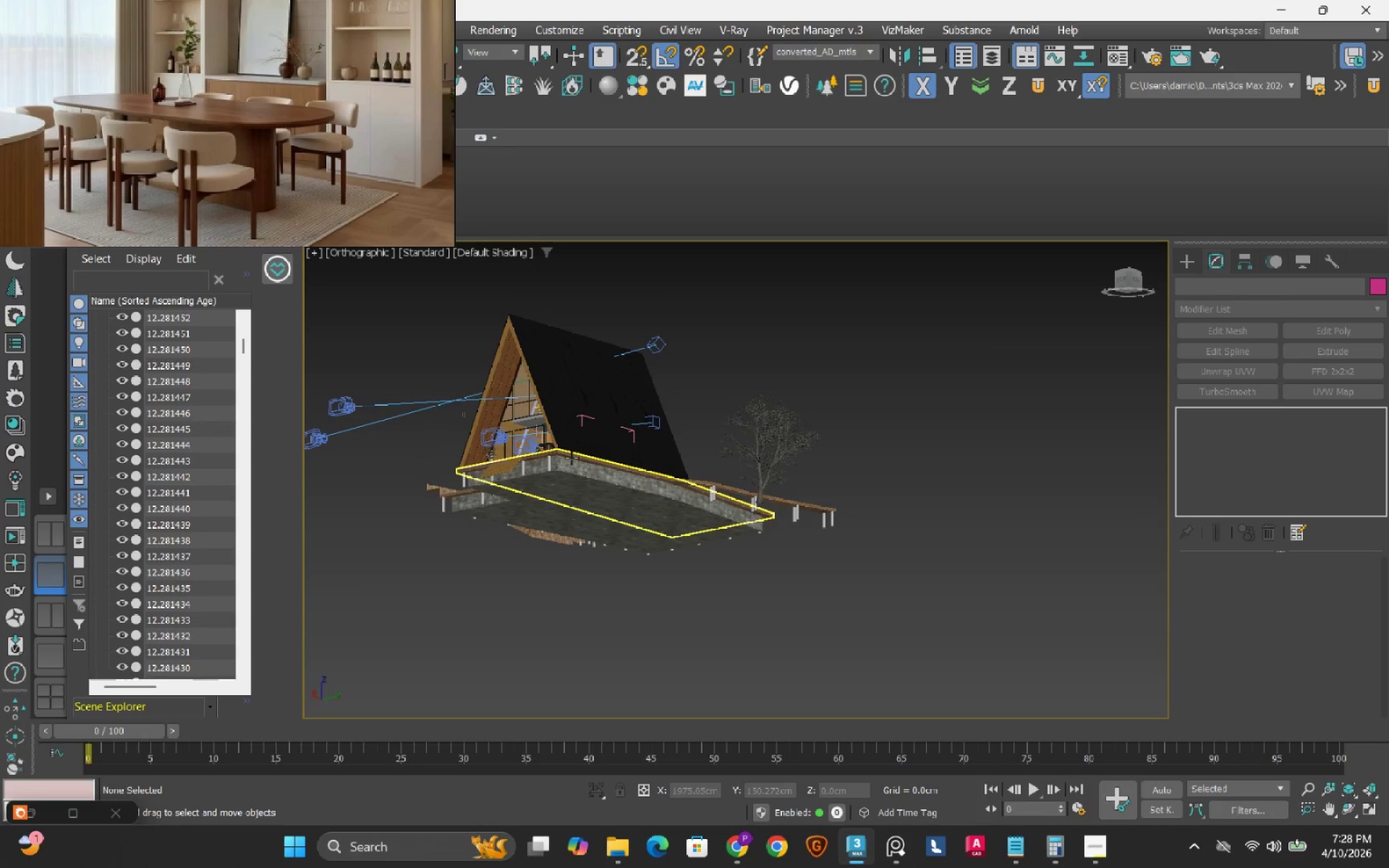 
scroll: coordinate [529, 490], scroll_direction: up, amount: 5.0
 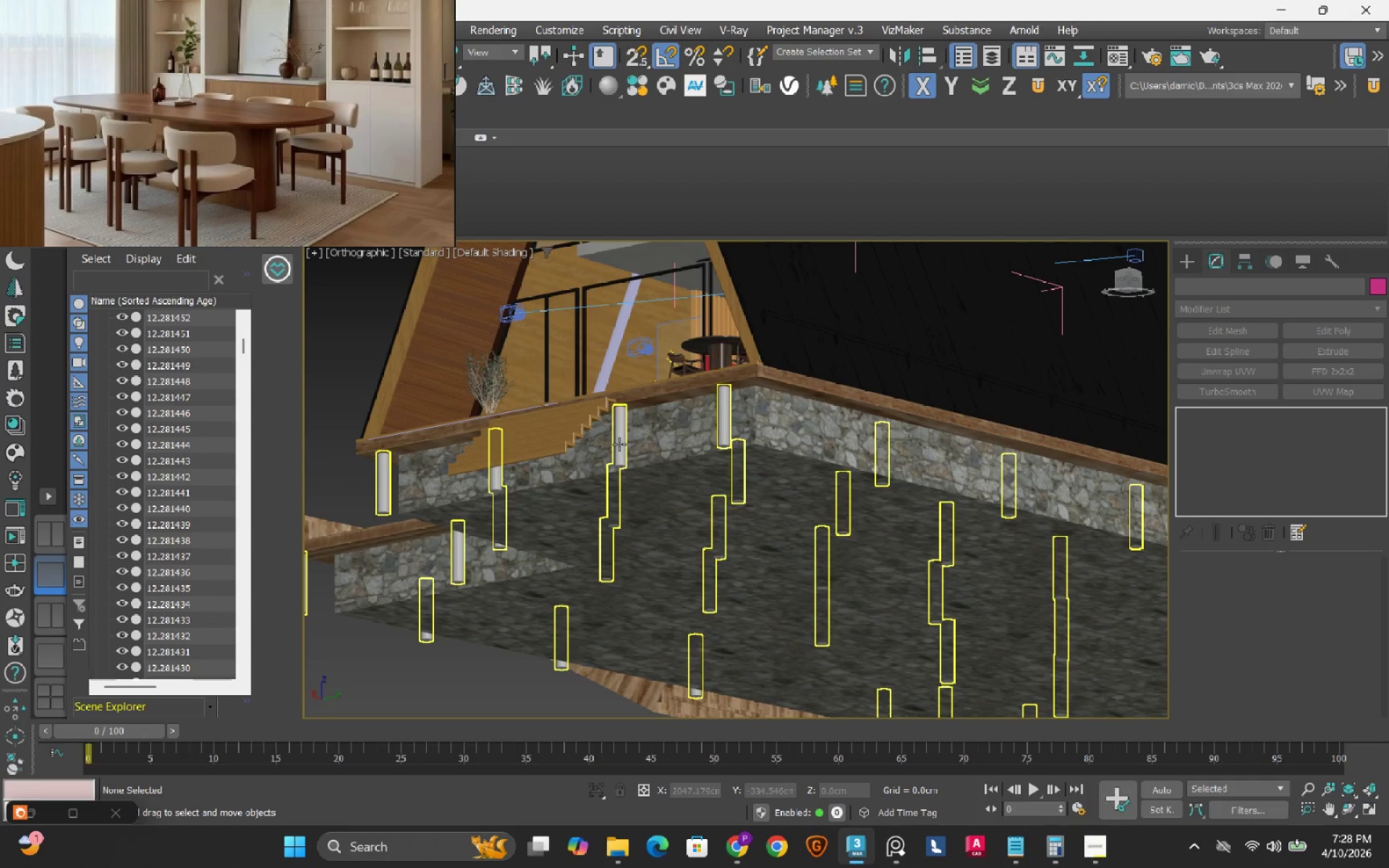 
left_click([619, 444])
 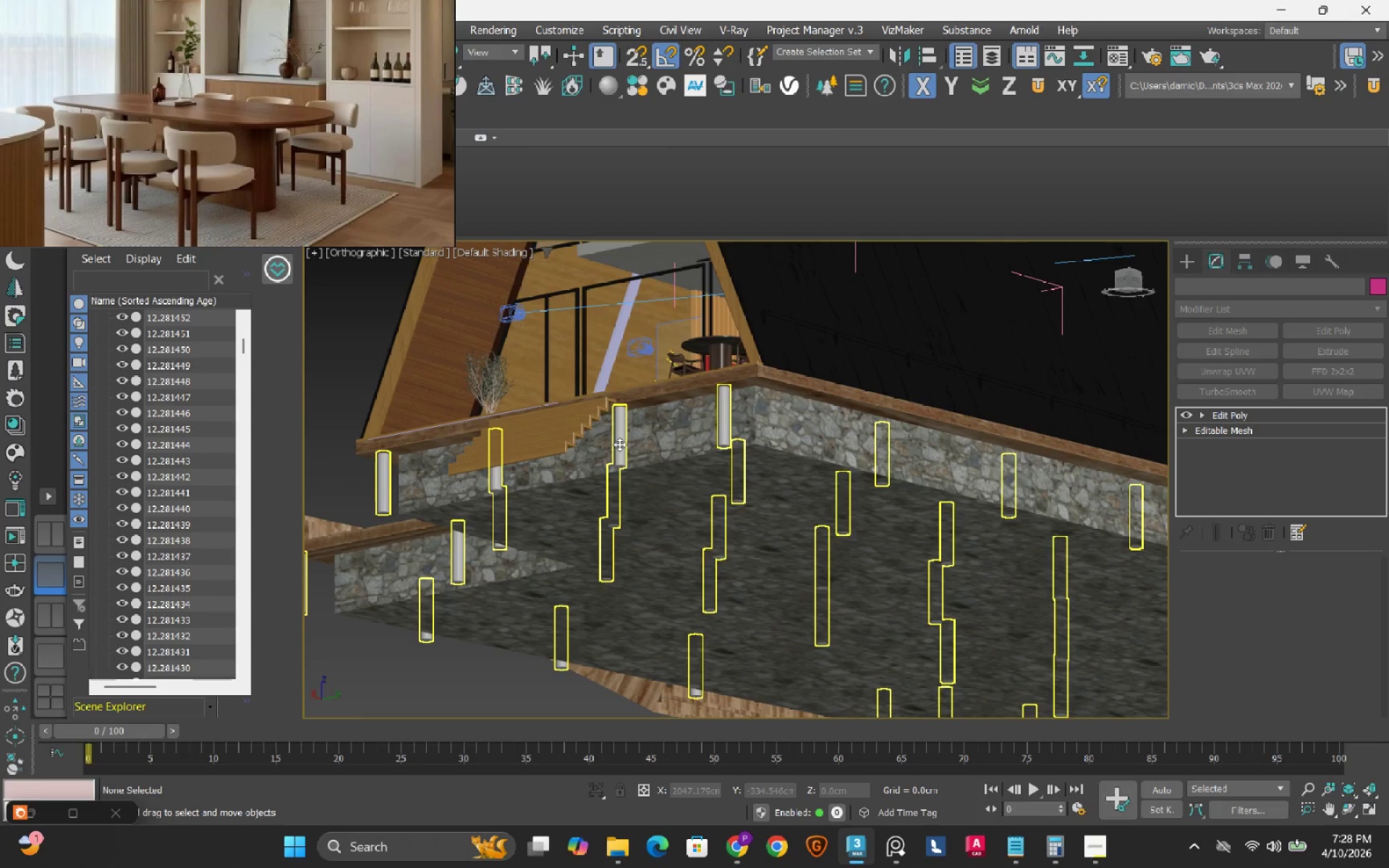 
hold_key(key=AltLeft, duration=1.06)
 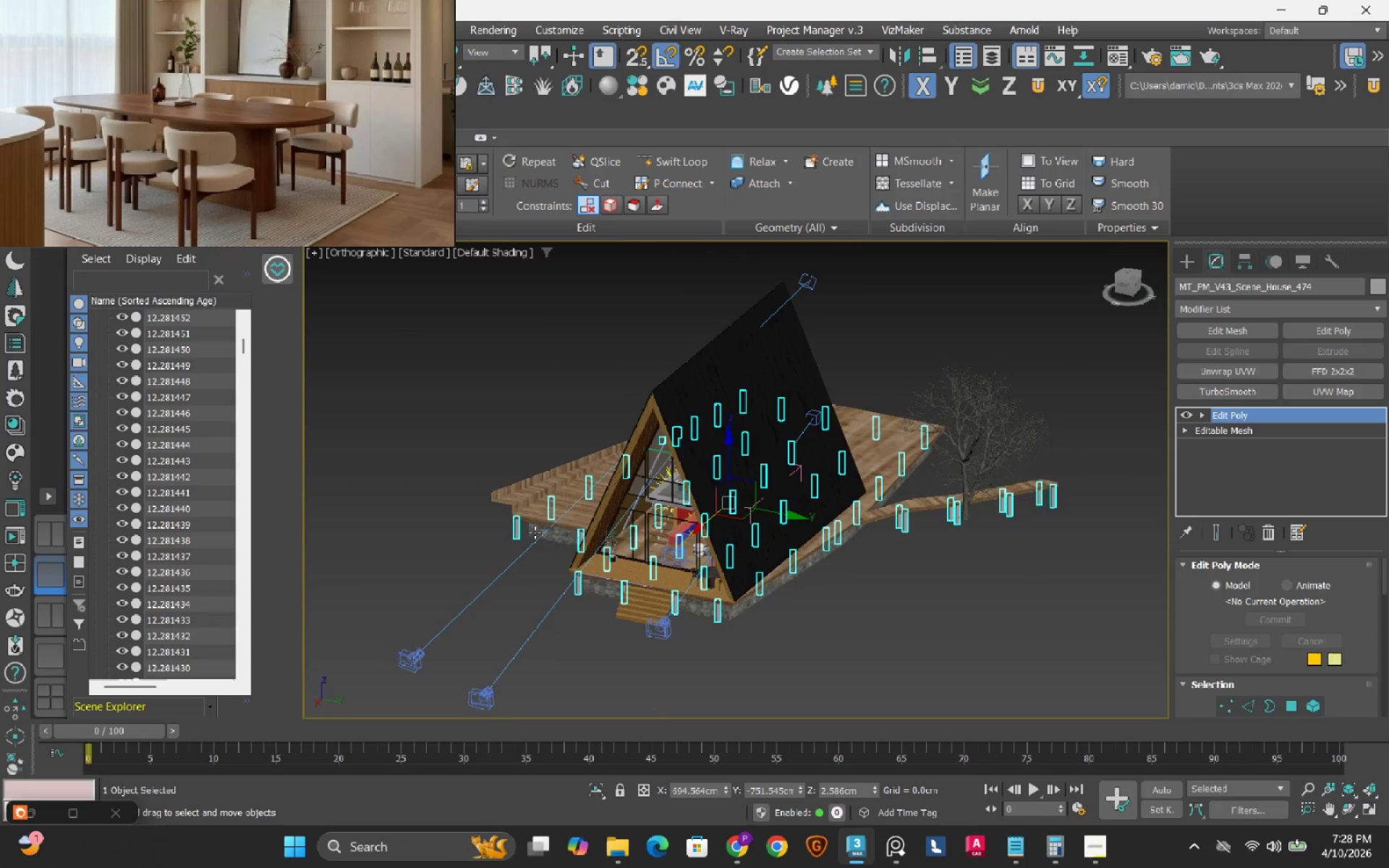 
scroll: coordinate [619, 444], scroll_direction: down, amount: 3.0
 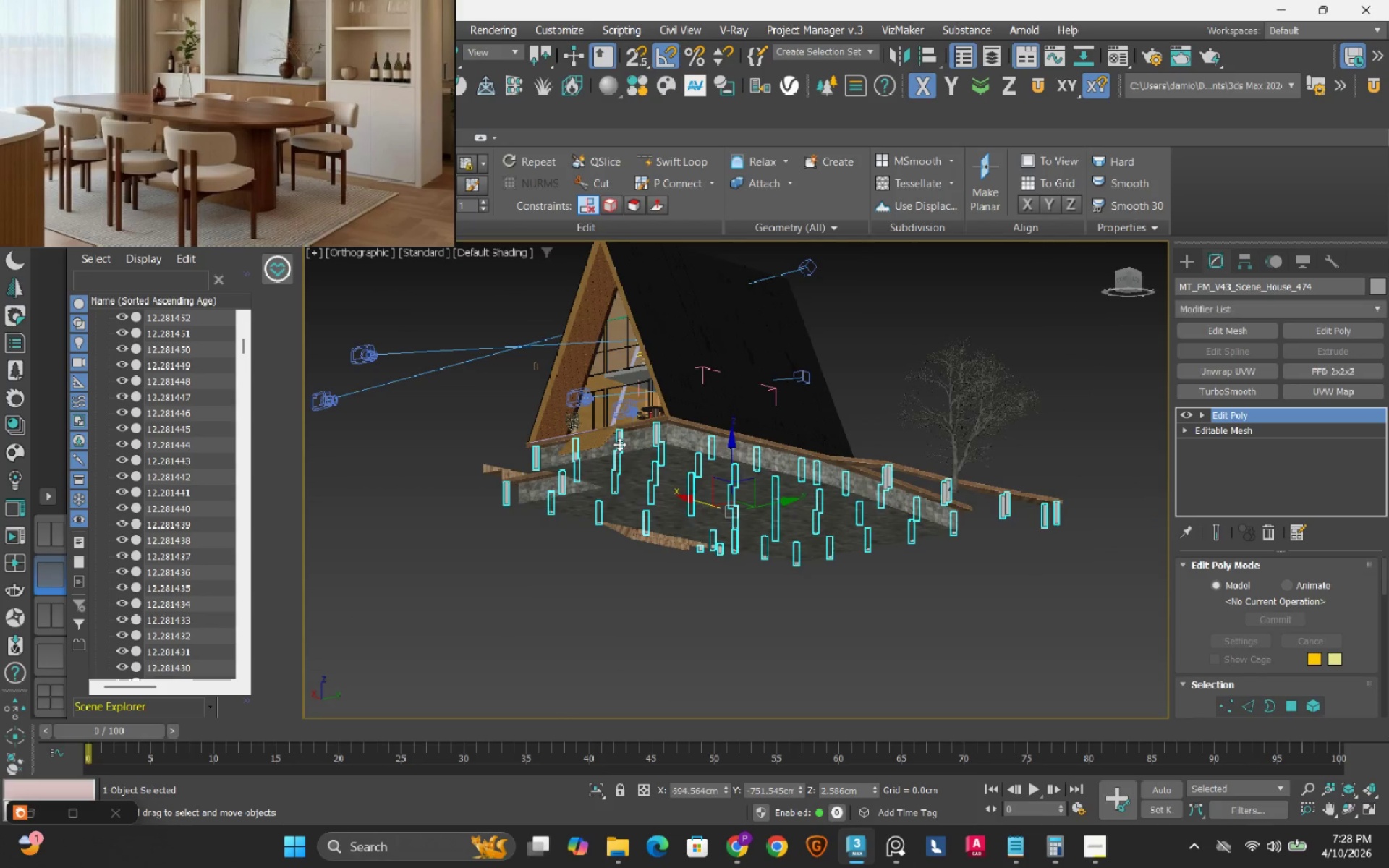 
scroll: coordinate [548, 549], scroll_direction: up, amount: 5.0
 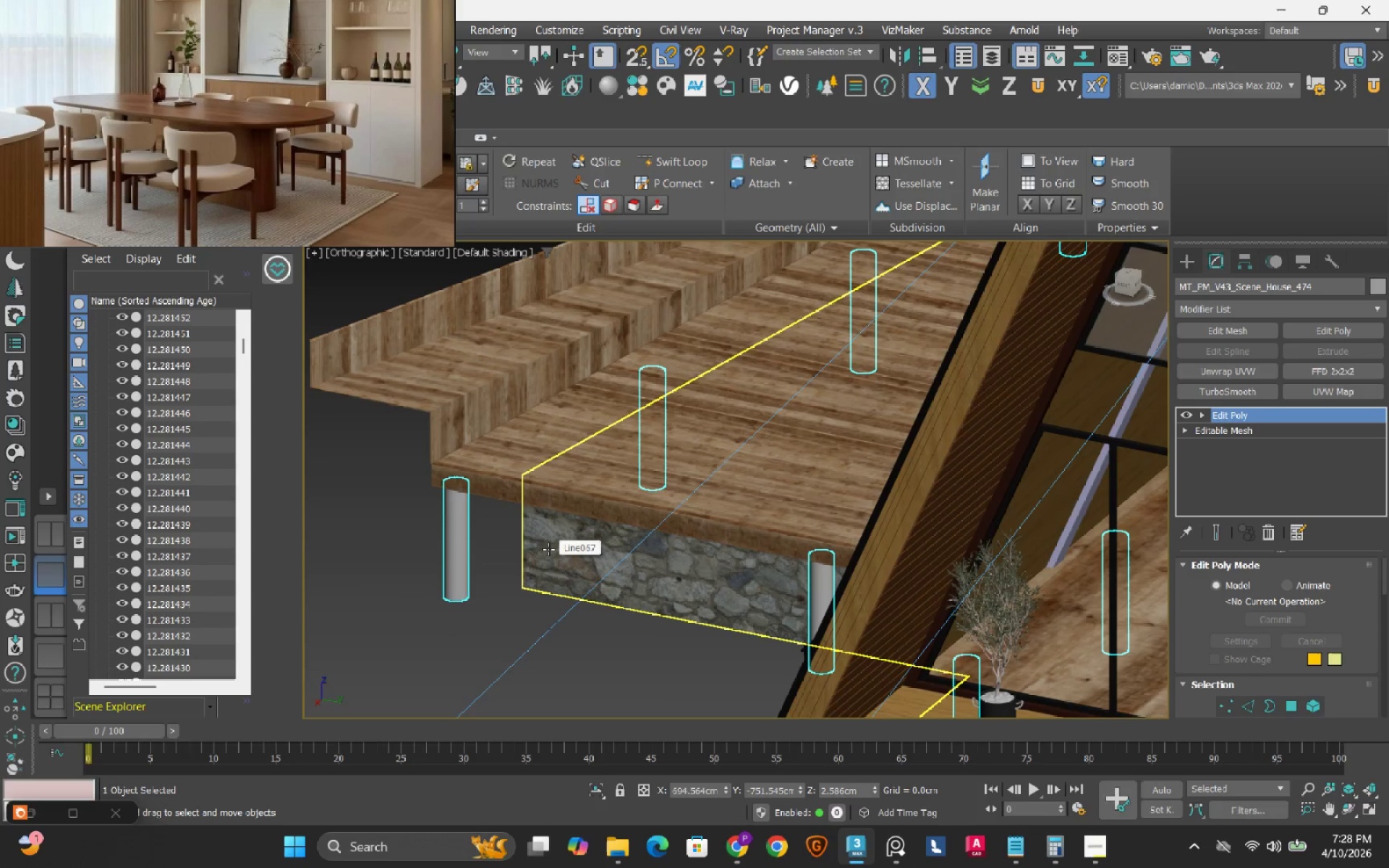 
scroll: coordinate [548, 549], scroll_direction: down, amount: 2.0
 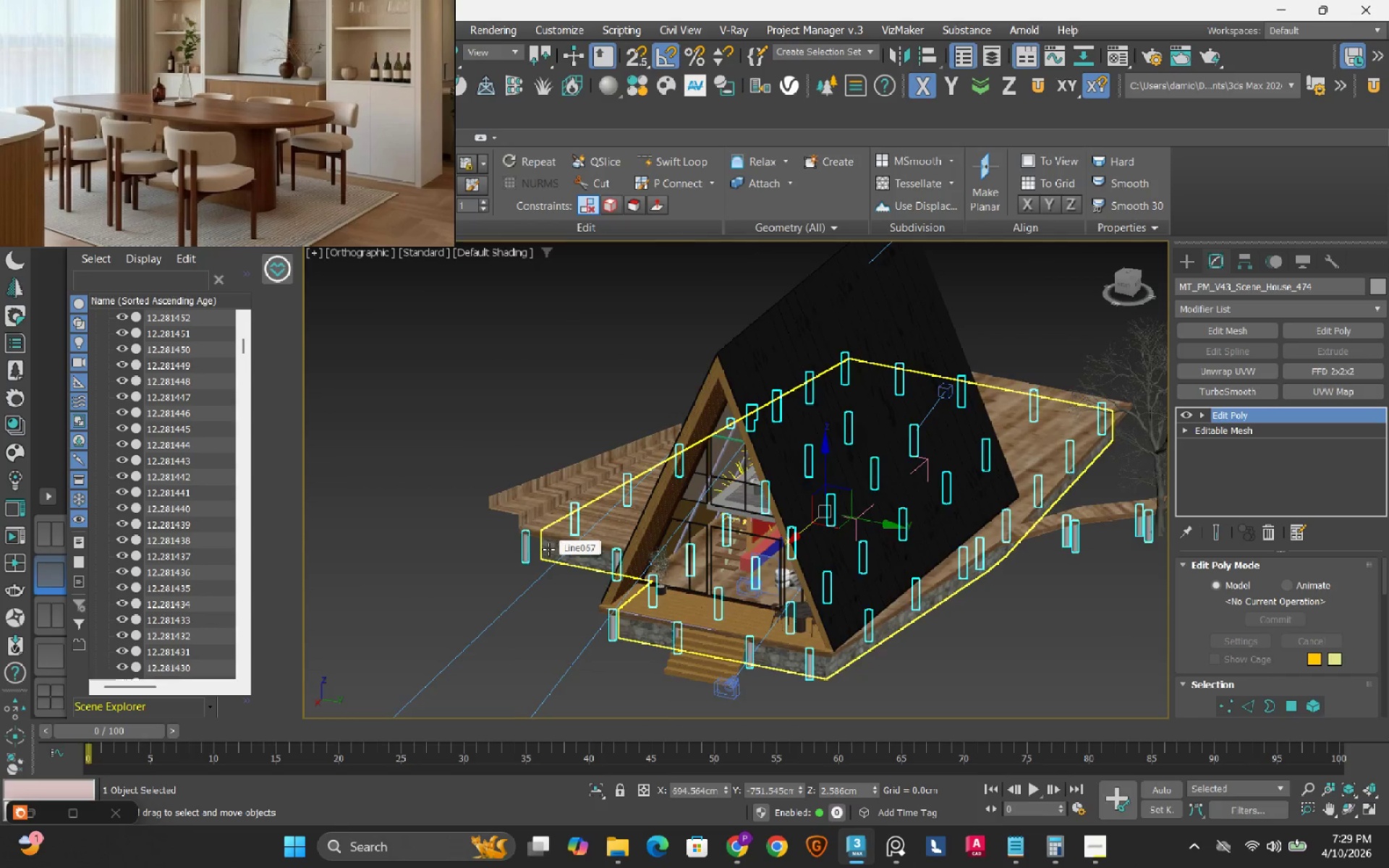 
hold_key(key=AltLeft, duration=1.5)
 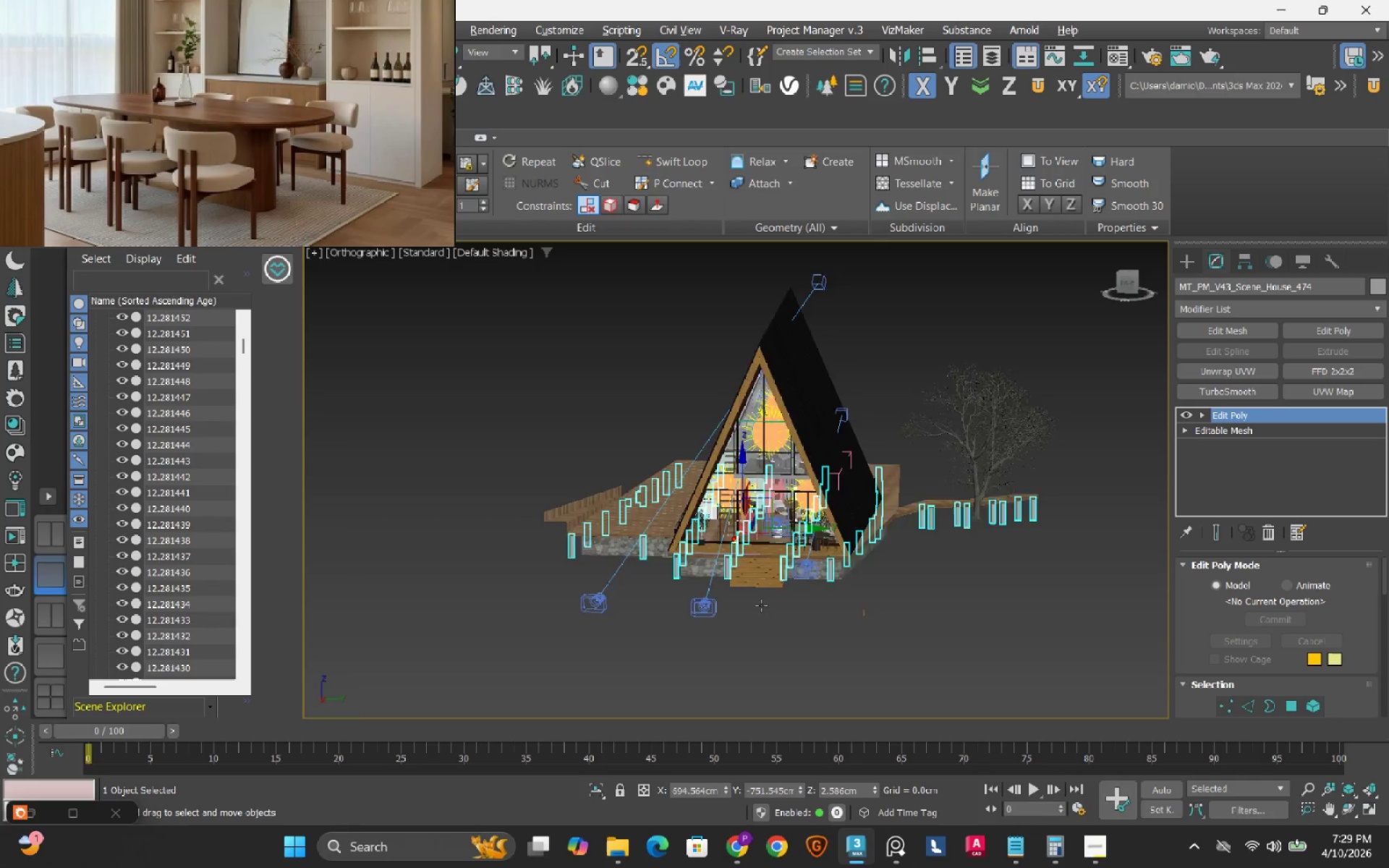 
hold_key(key=AltLeft, duration=1.5)
 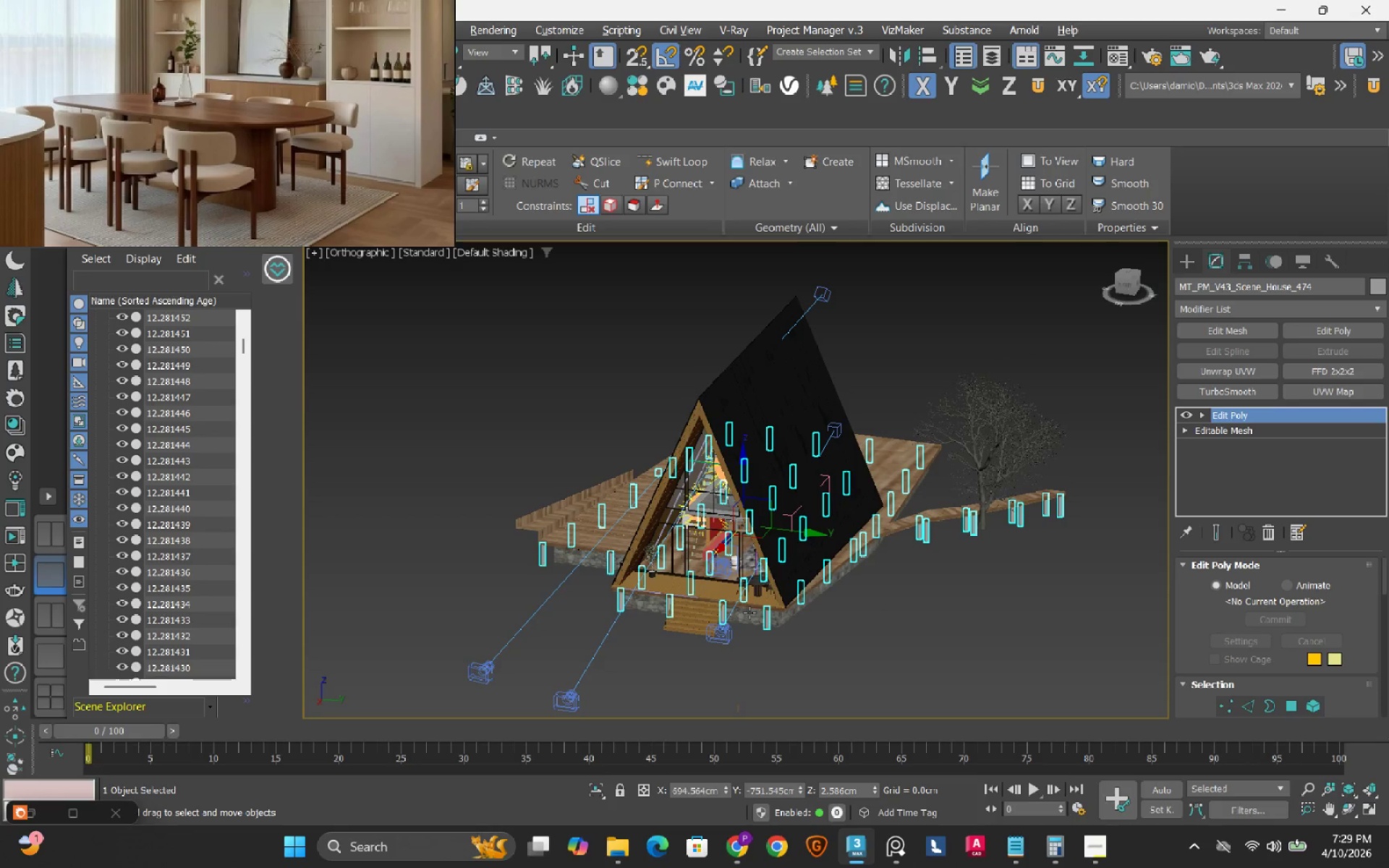 
hold_key(key=AltLeft, duration=1.0)
 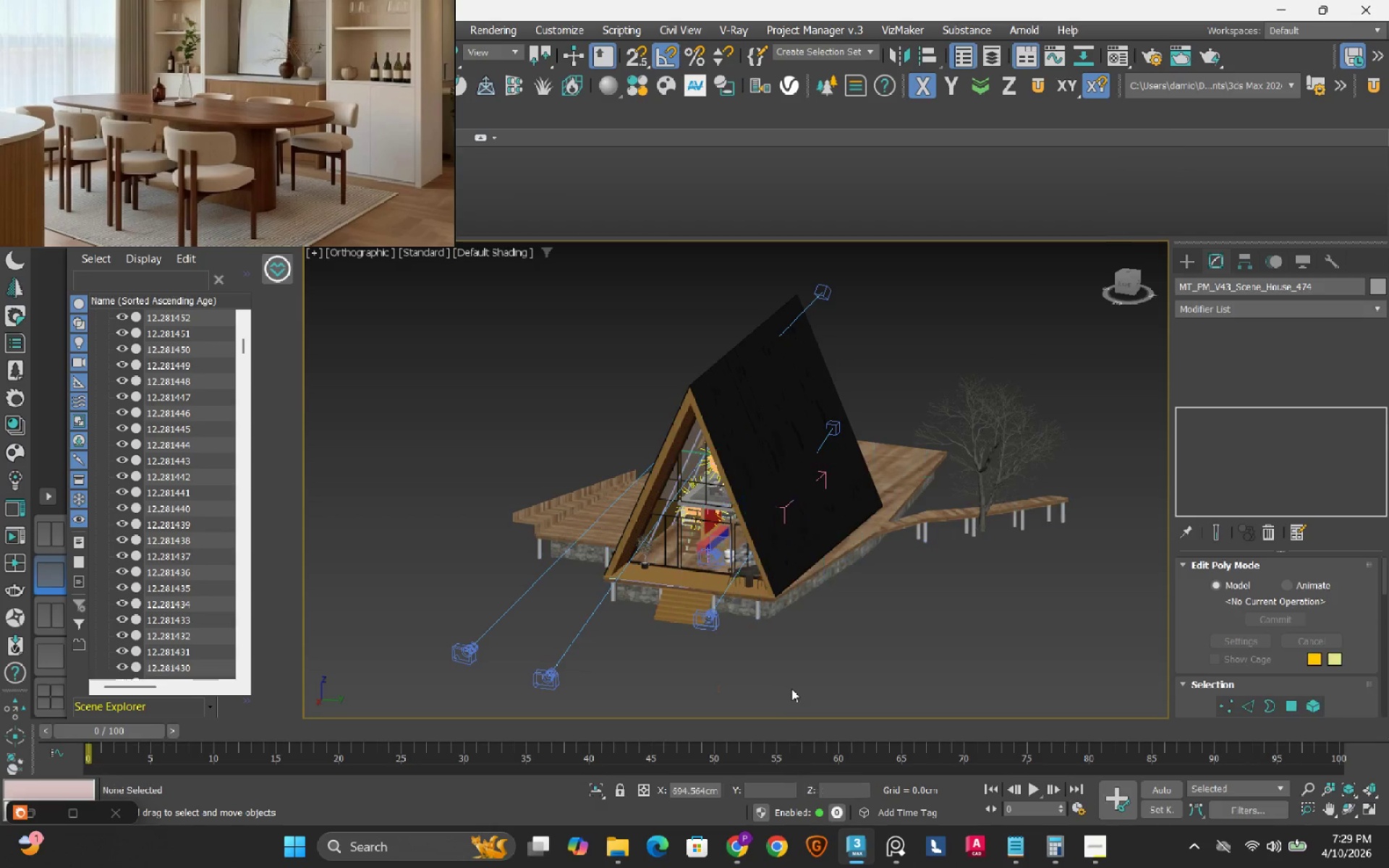 
hold_key(key=AltLeft, duration=3.28)
left_click([791, 689])
 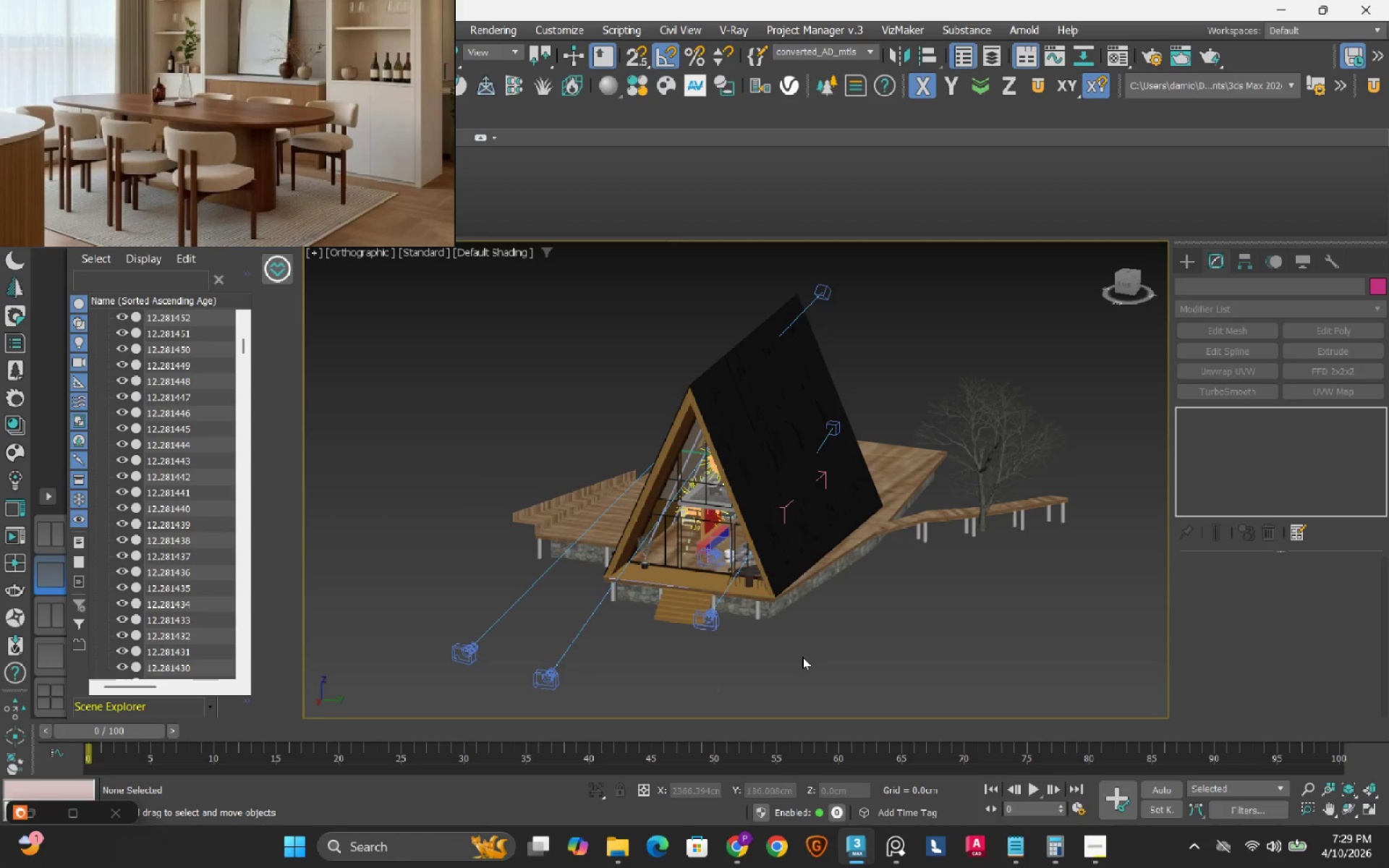 
hold_key(key=AltLeft, duration=0.73)
 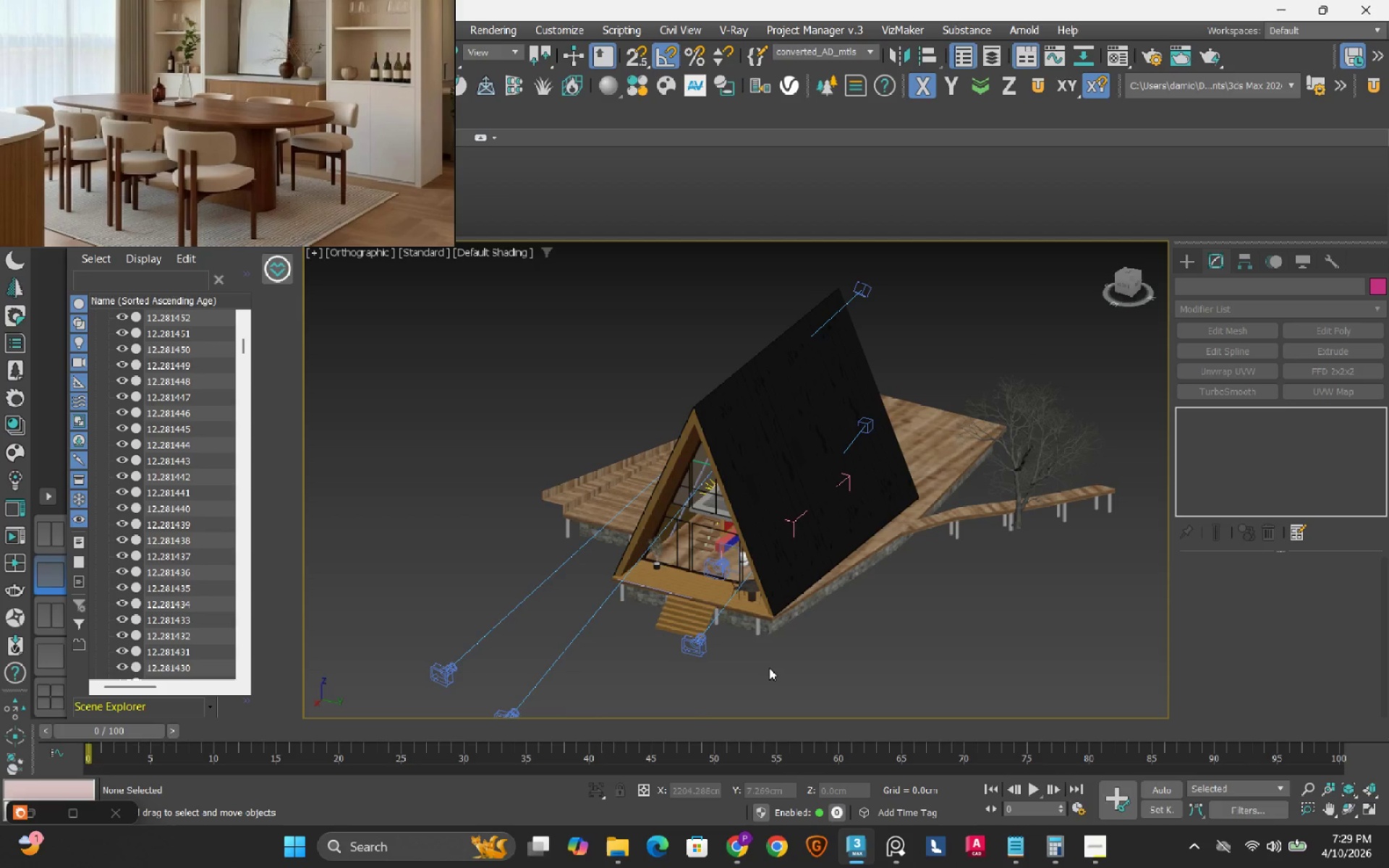 
left_click([699, 548])
 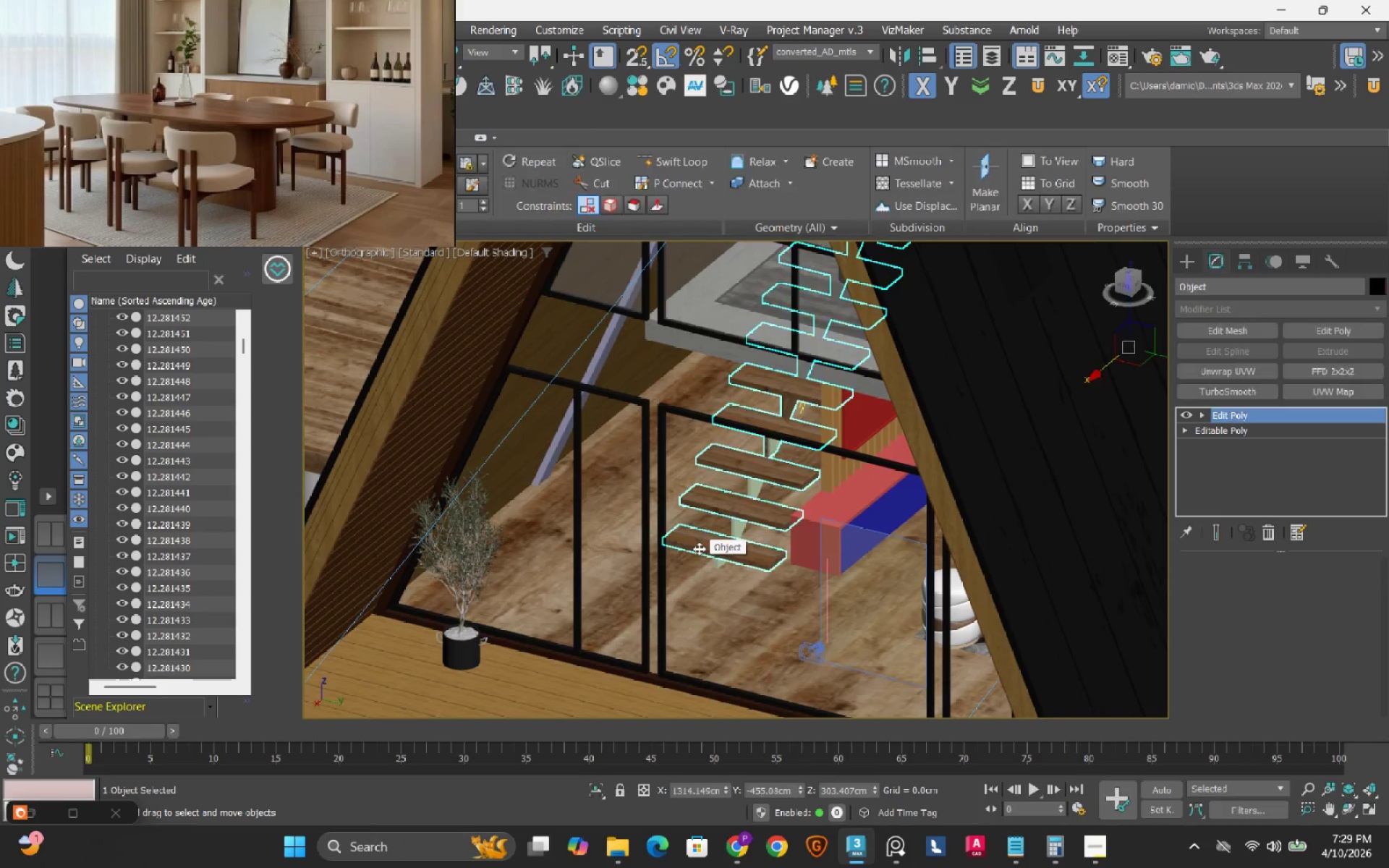 
scroll: coordinate [699, 548], scroll_direction: up, amount: 5.0
 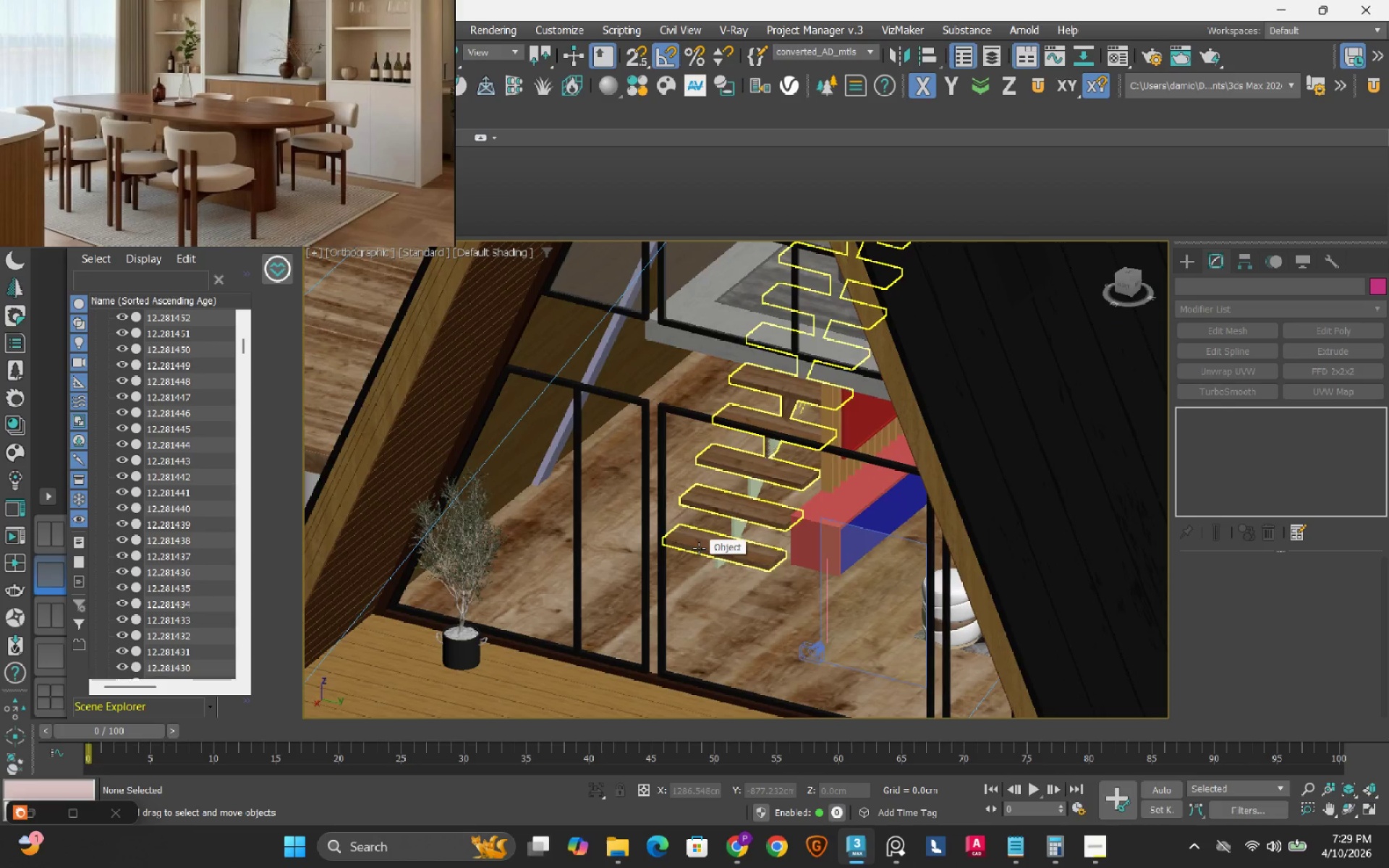 
hold_key(key=AltLeft, duration=1.52)
 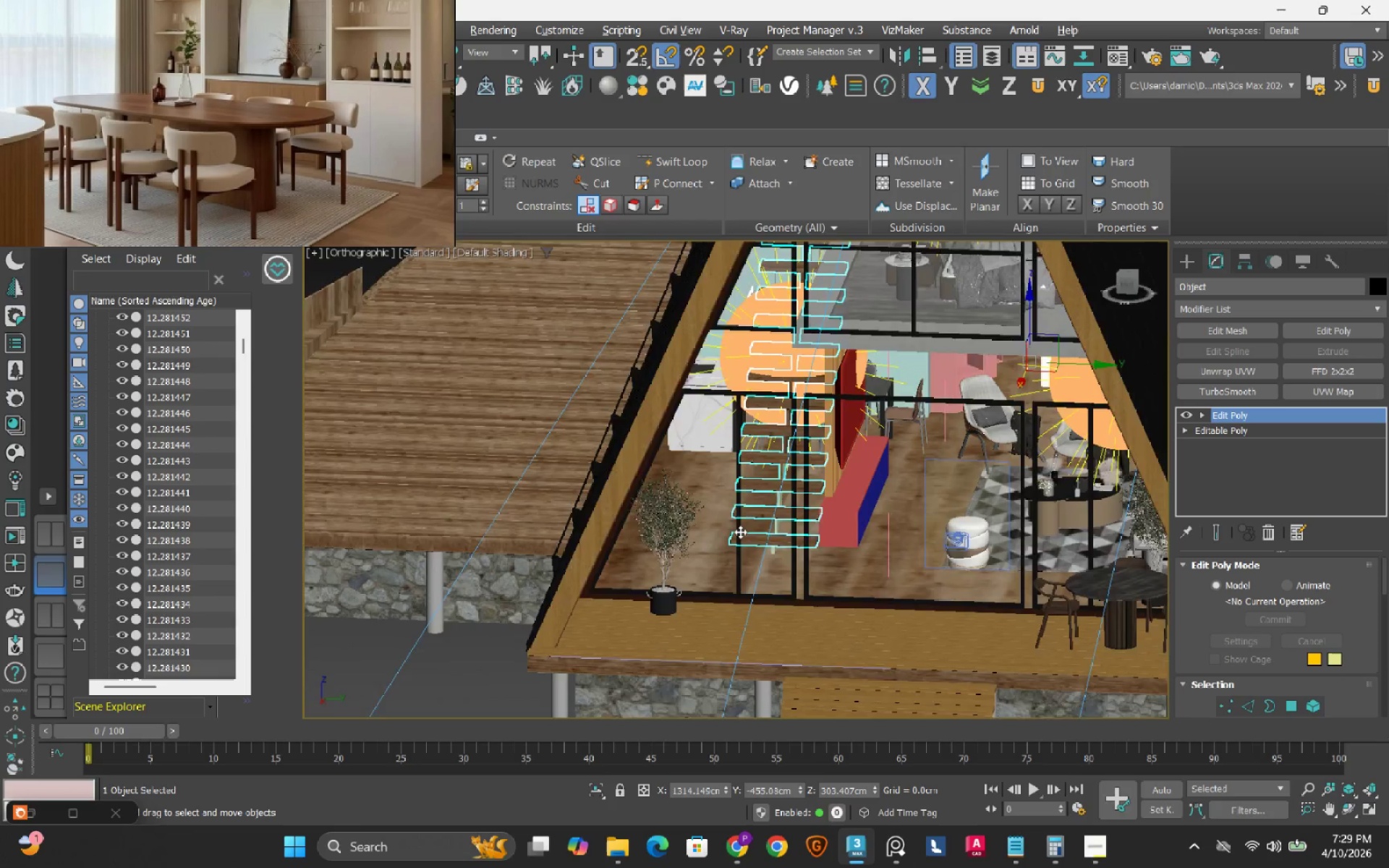 
scroll: coordinate [699, 548], scroll_direction: down, amount: 1.0
 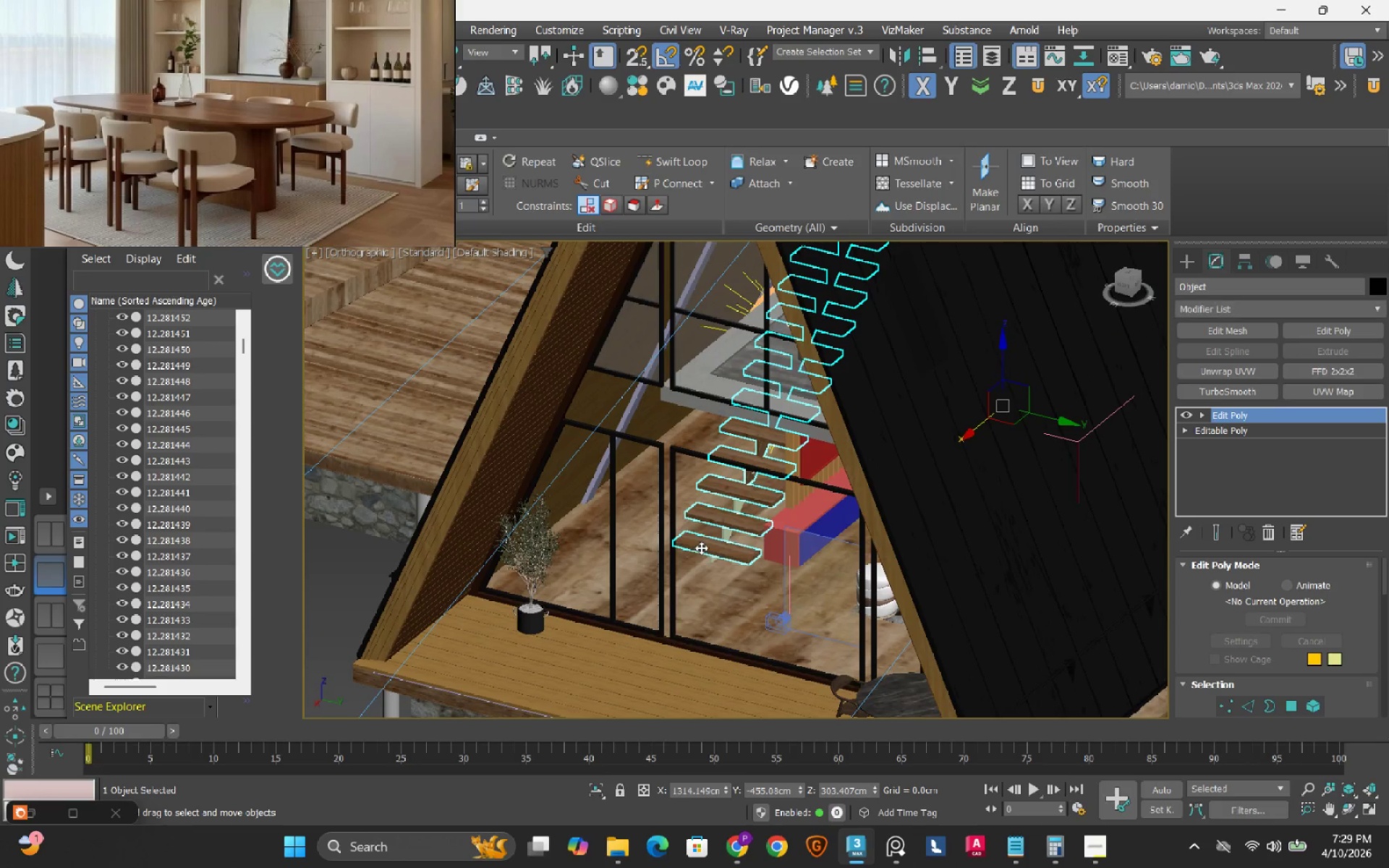 
hold_key(key=AltLeft, duration=1.51)
 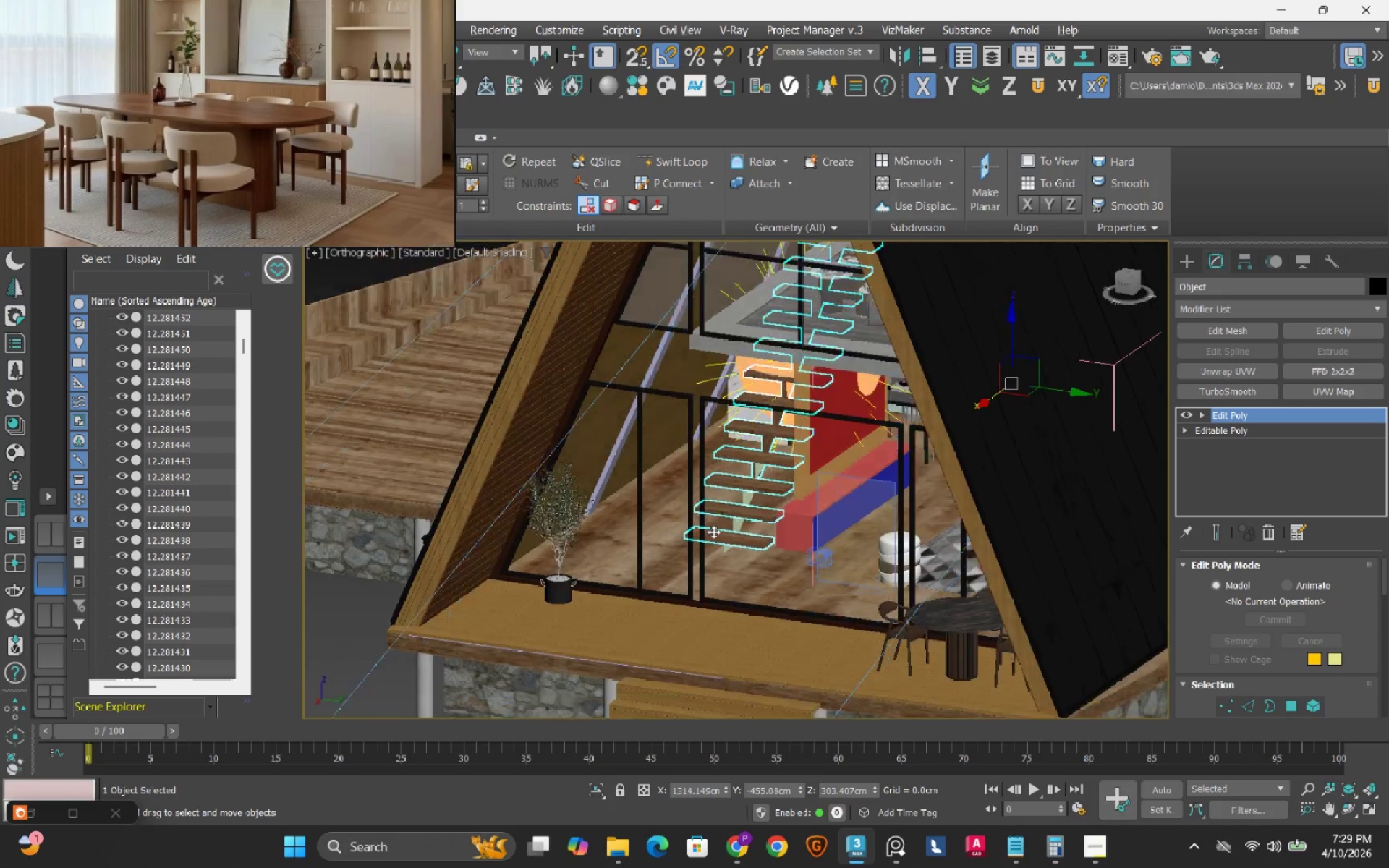 
hold_key(key=AltLeft, duration=1.5)
 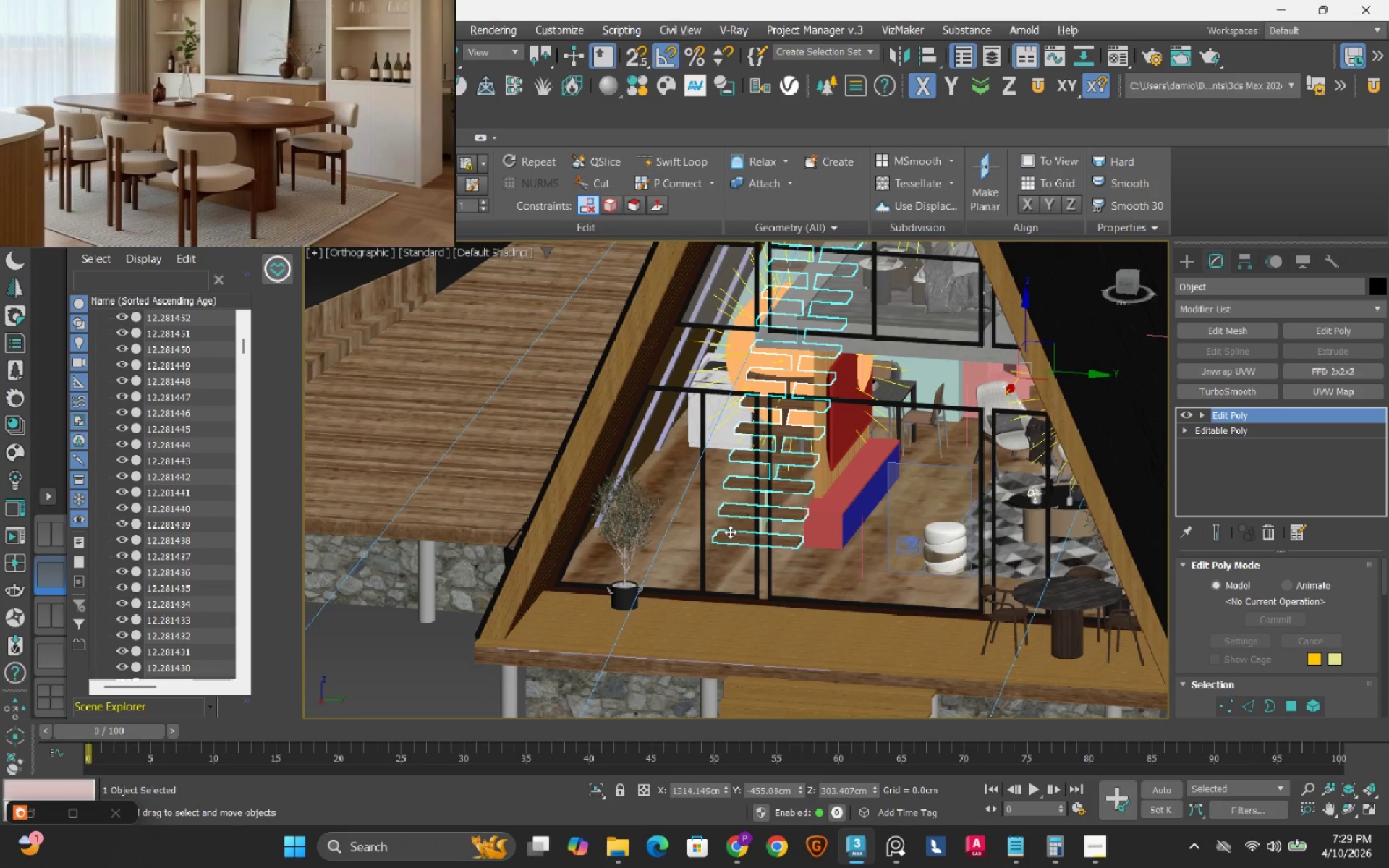 
key(Alt+AltLeft)
 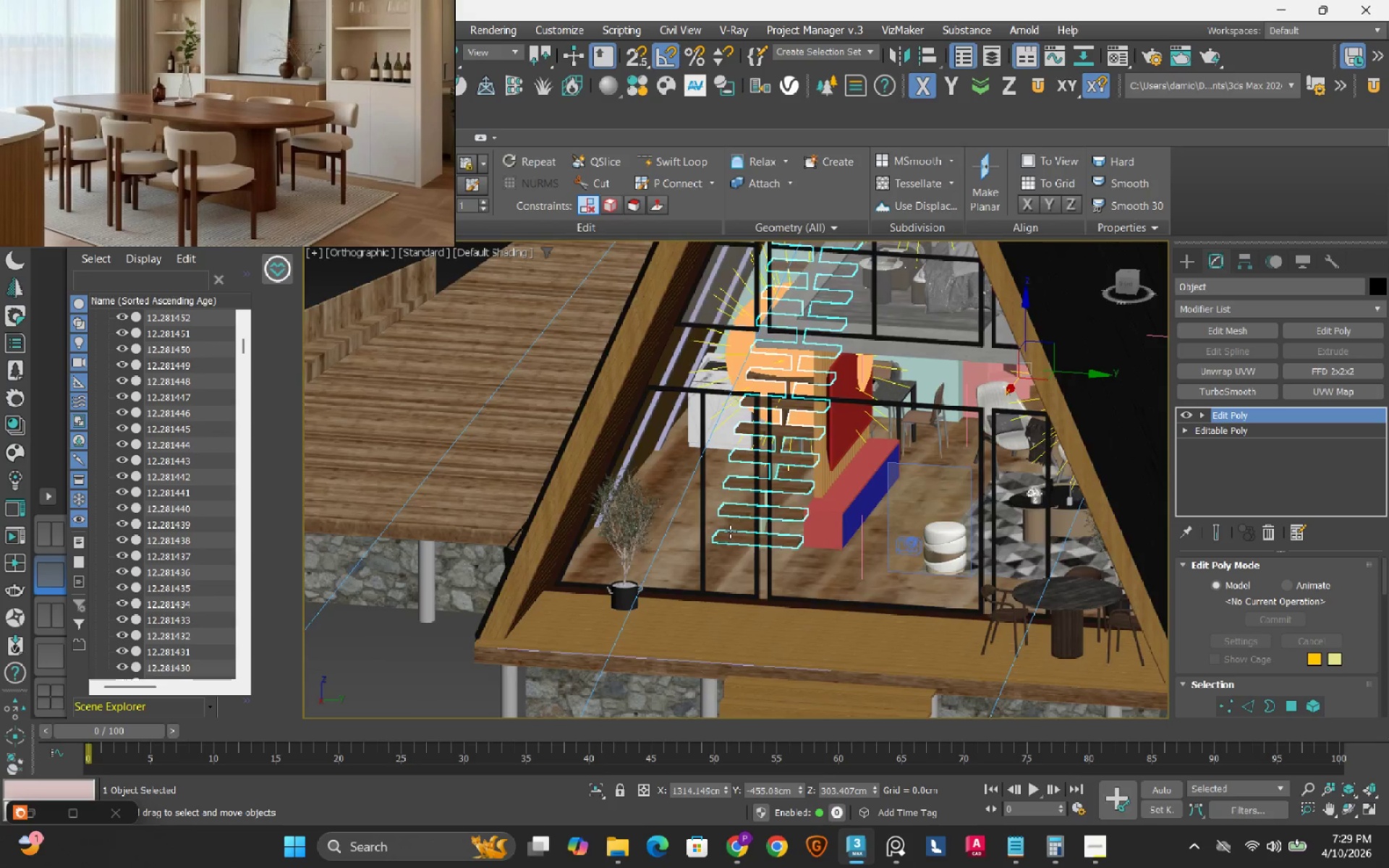 
scroll: coordinate [814, 584], scroll_direction: down, amount: 4.0
 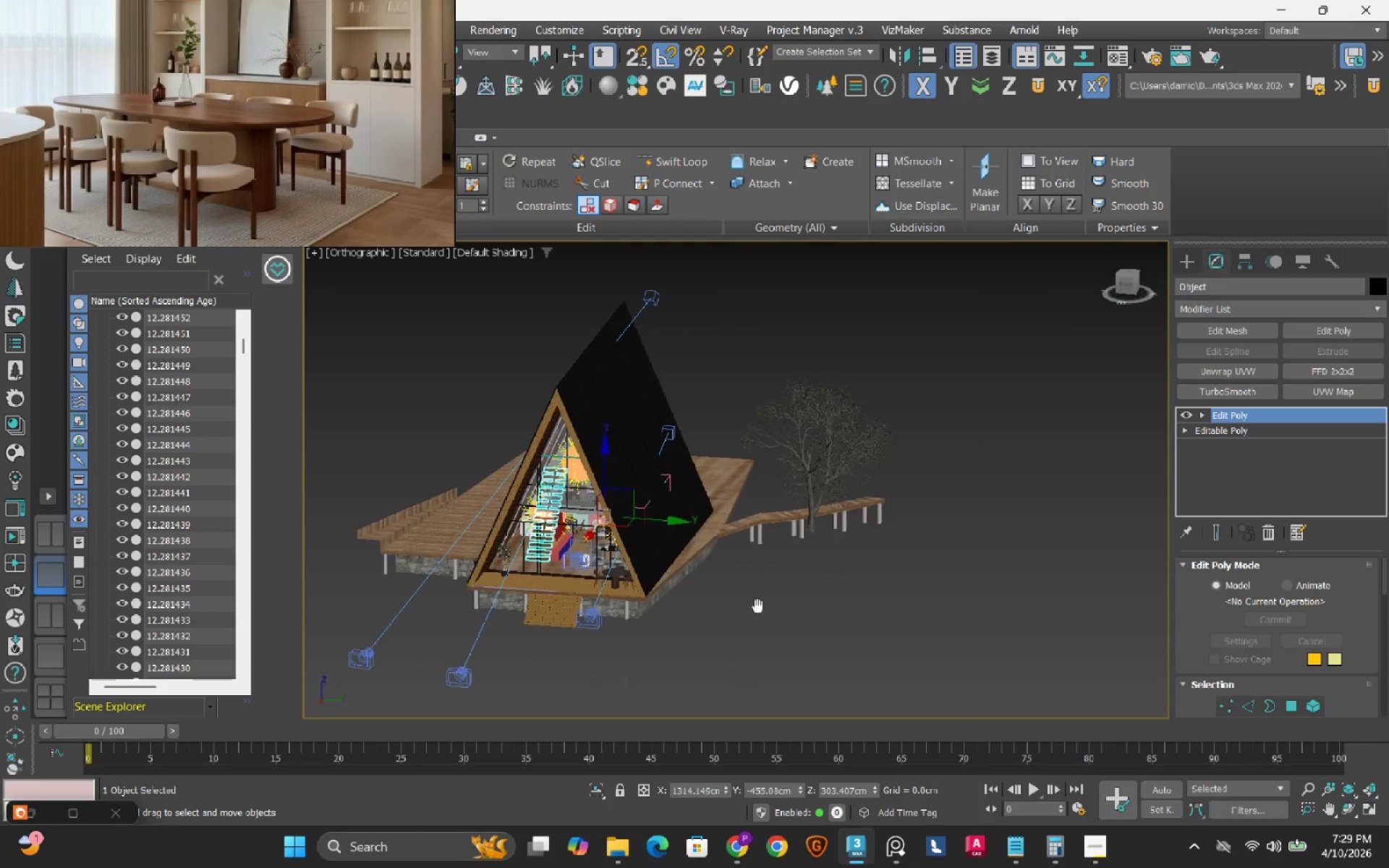 
hold_key(key=AltLeft, duration=0.44)
 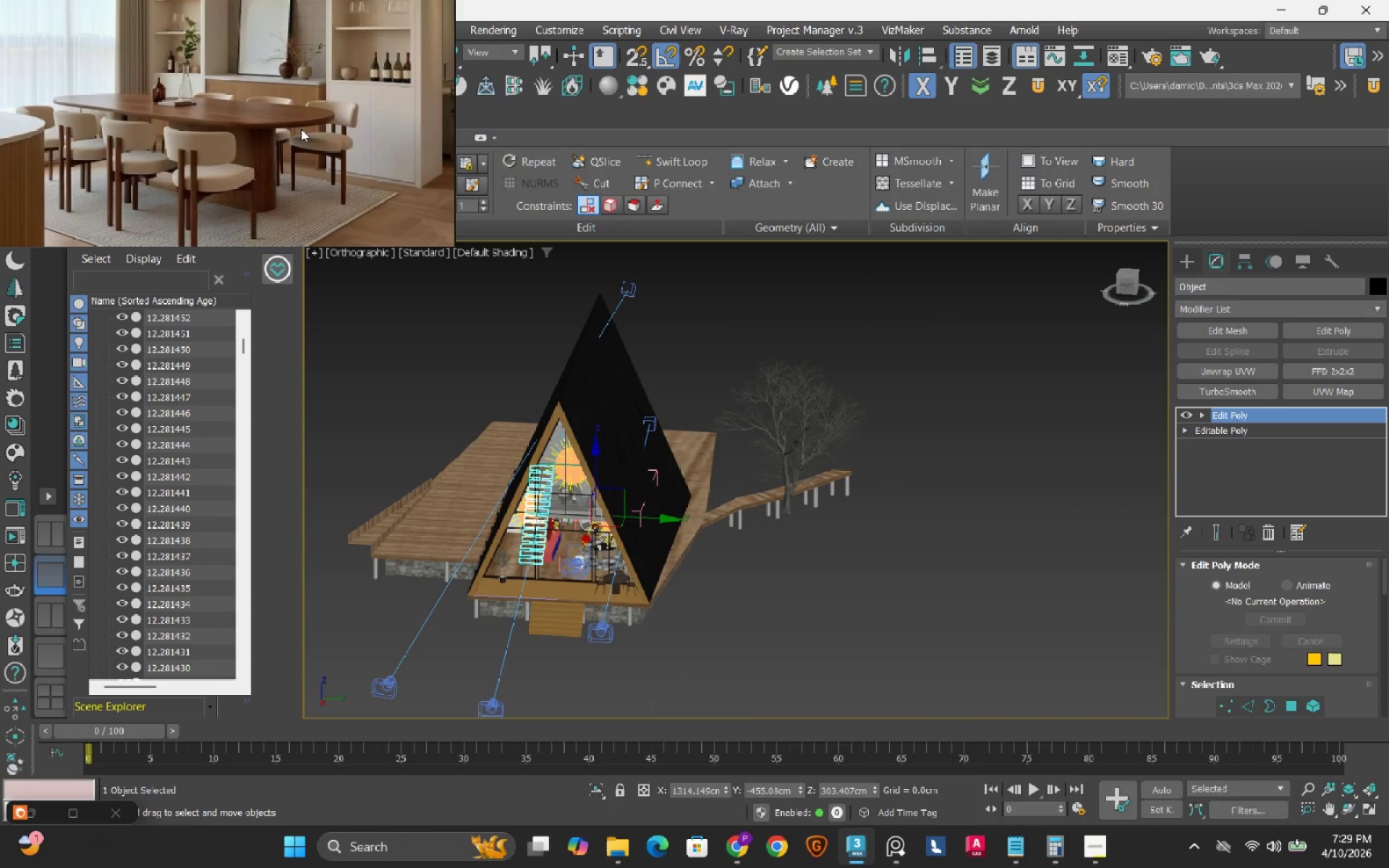 
scroll: coordinate [289, 161], scroll_direction: down, amount: 1.0
 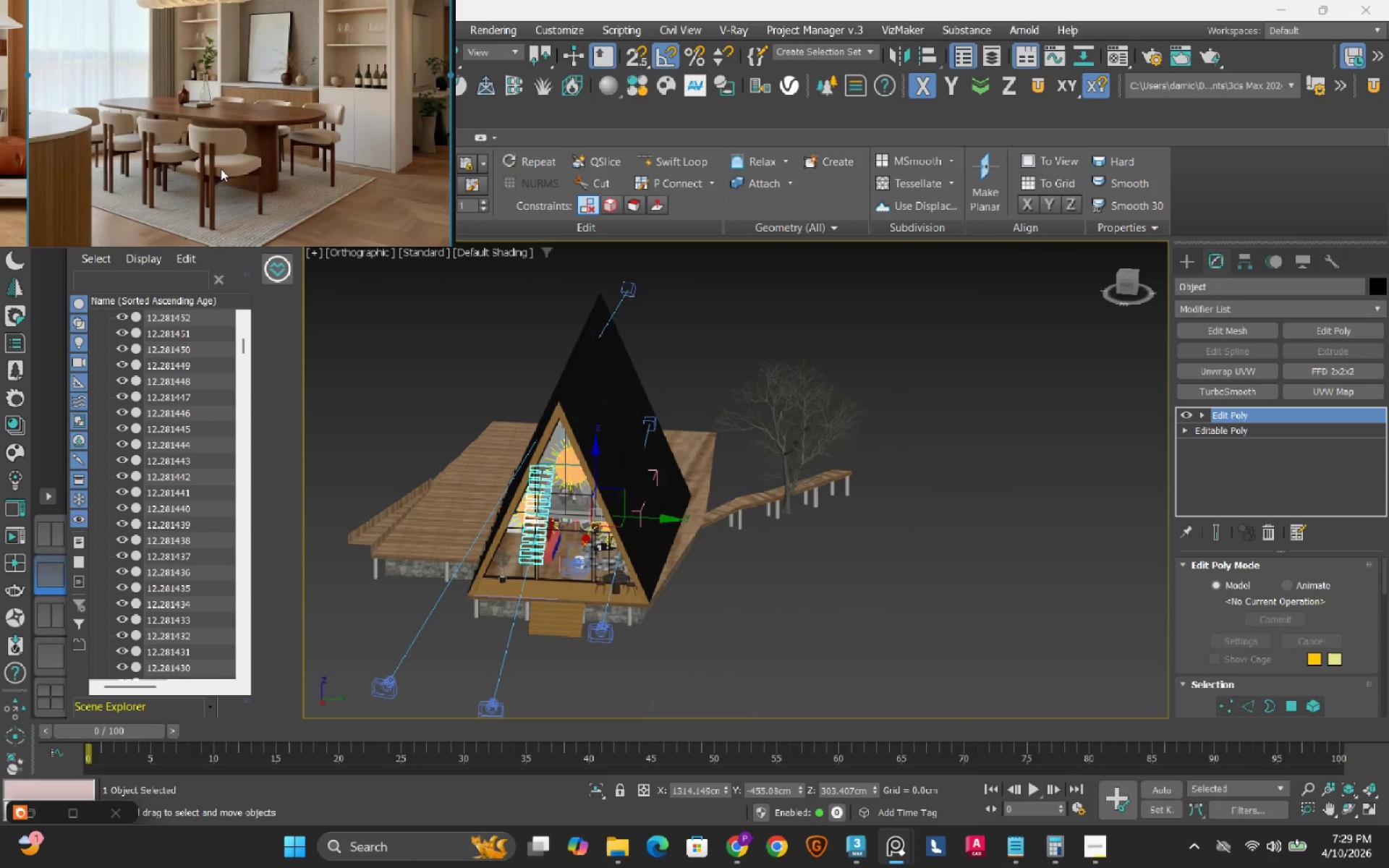 
scroll: coordinate [214, 148], scroll_direction: up, amount: 1.0
 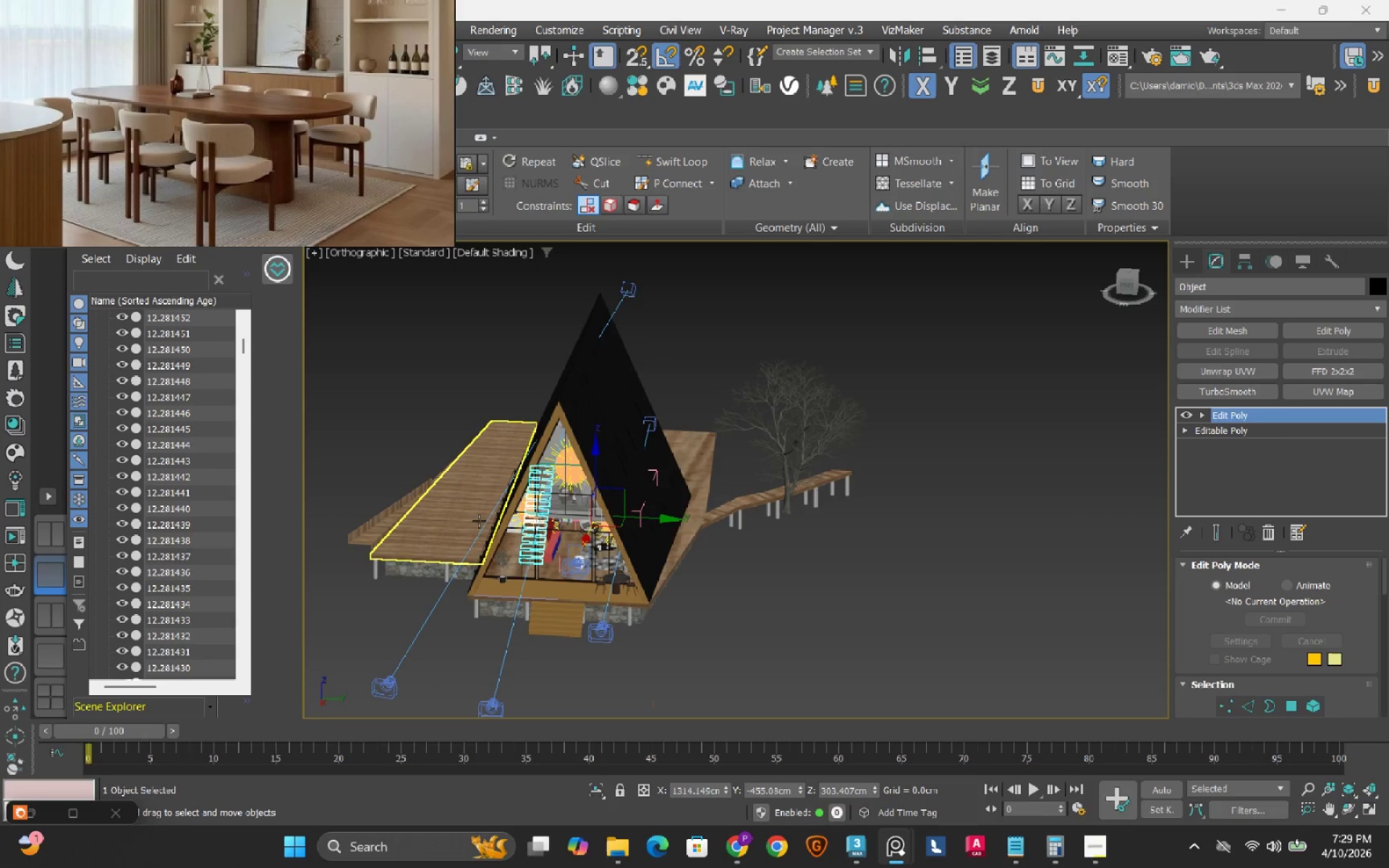 
scroll: coordinate [330, 184], scroll_direction: down, amount: 2.0
 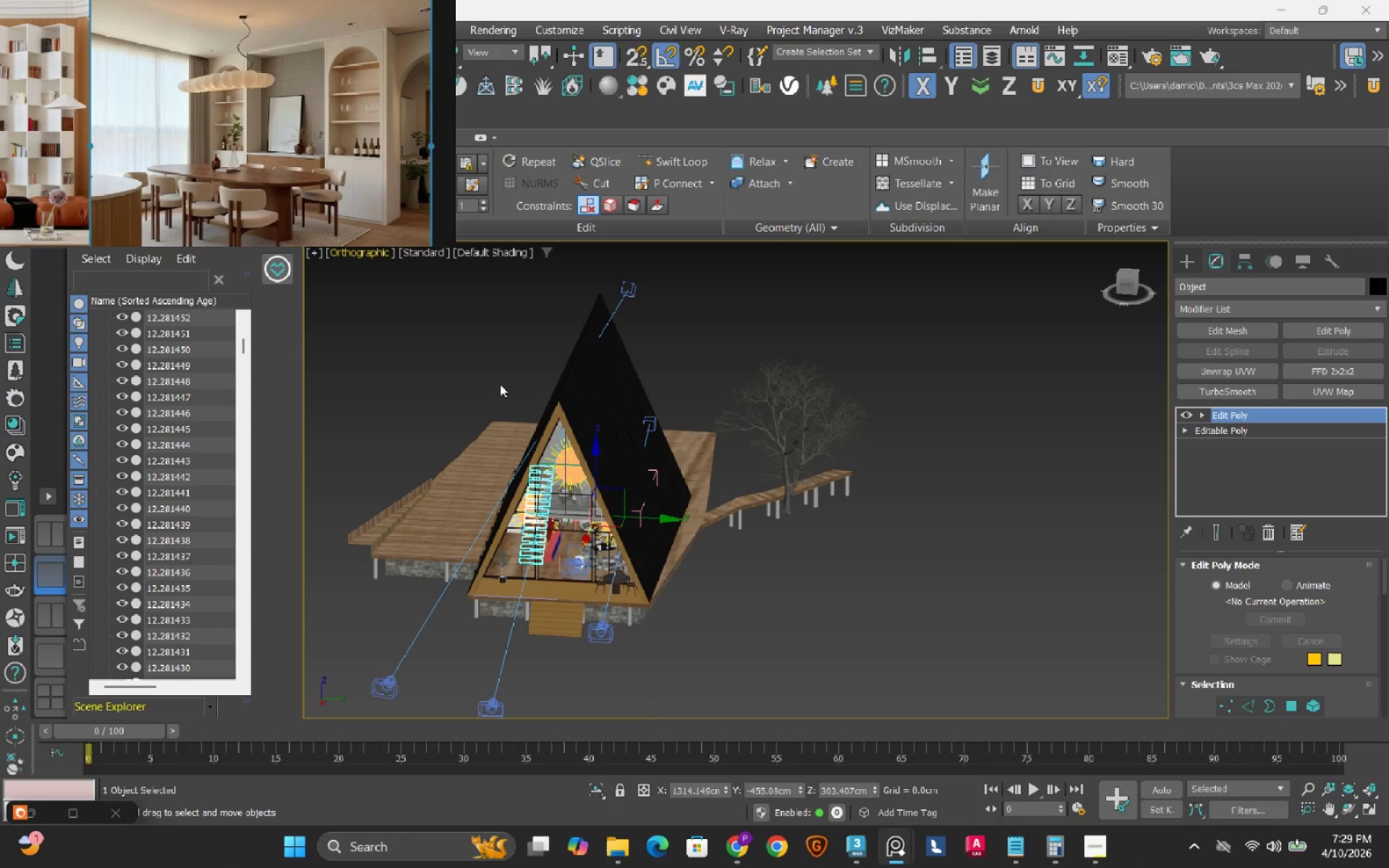 
scroll: coordinate [564, 529], scroll_direction: up, amount: 6.0
 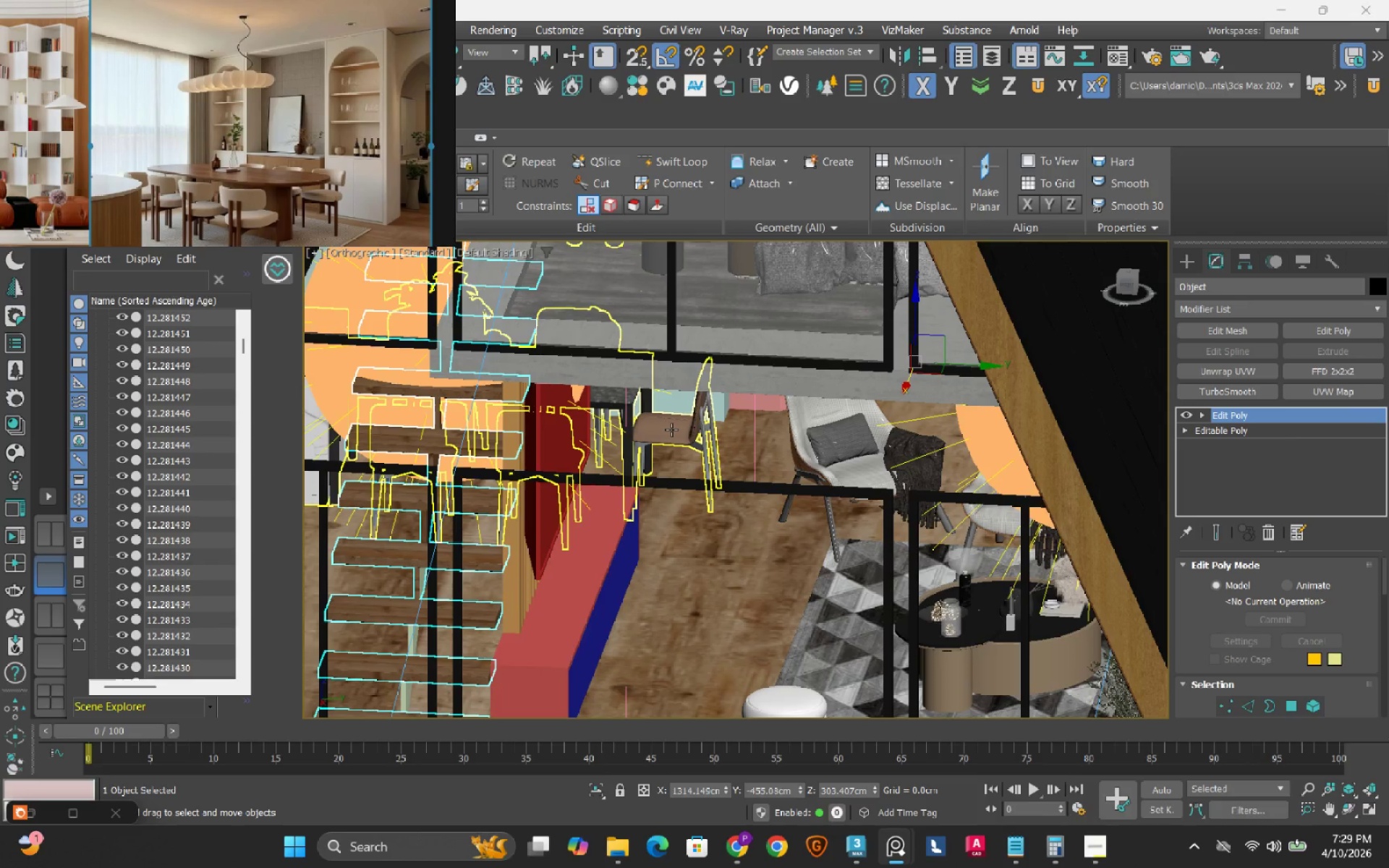 
left_click([671, 430])
 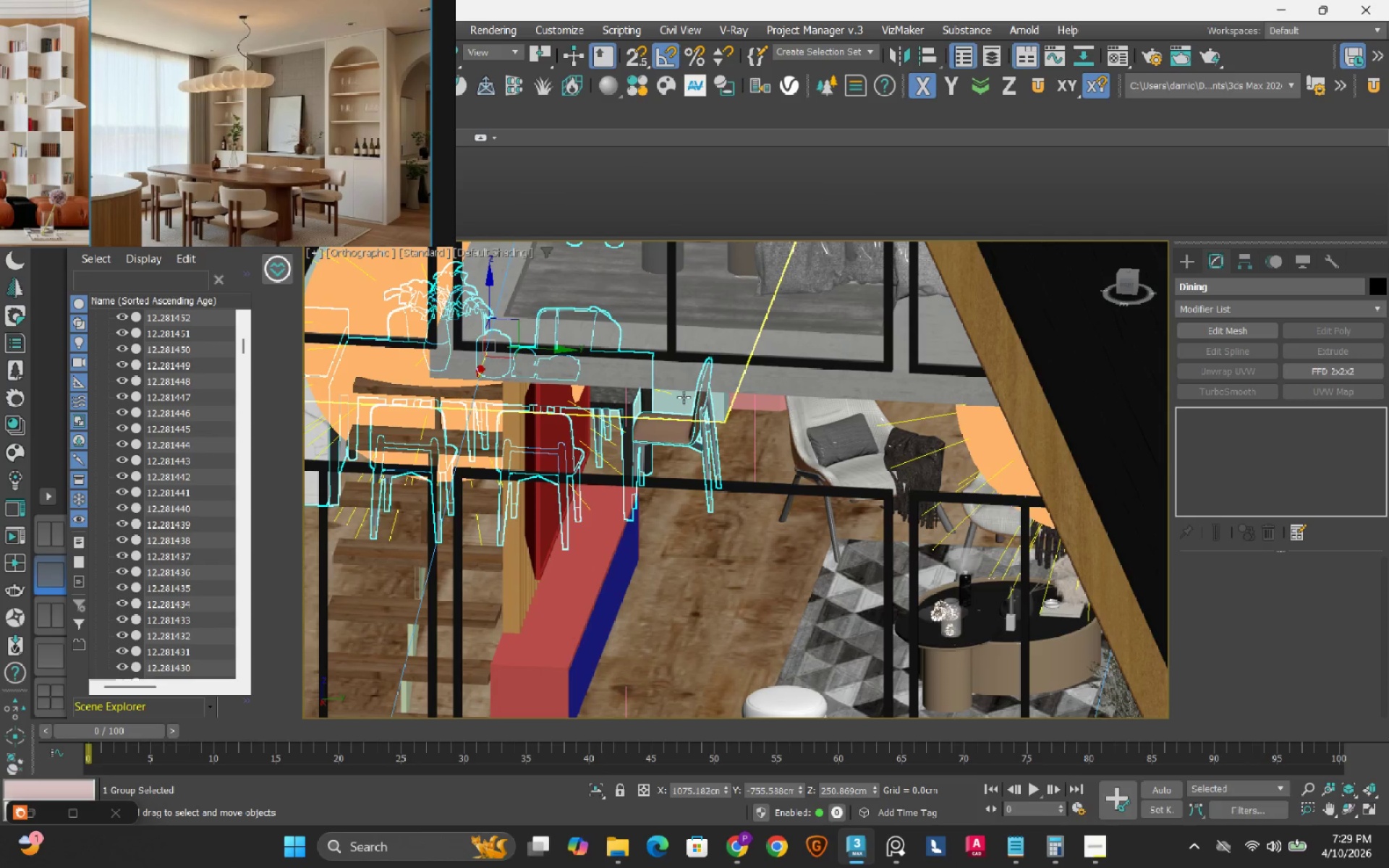 
hold_key(key=ControlRight, duration=0.34)
left_click([684, 397])
 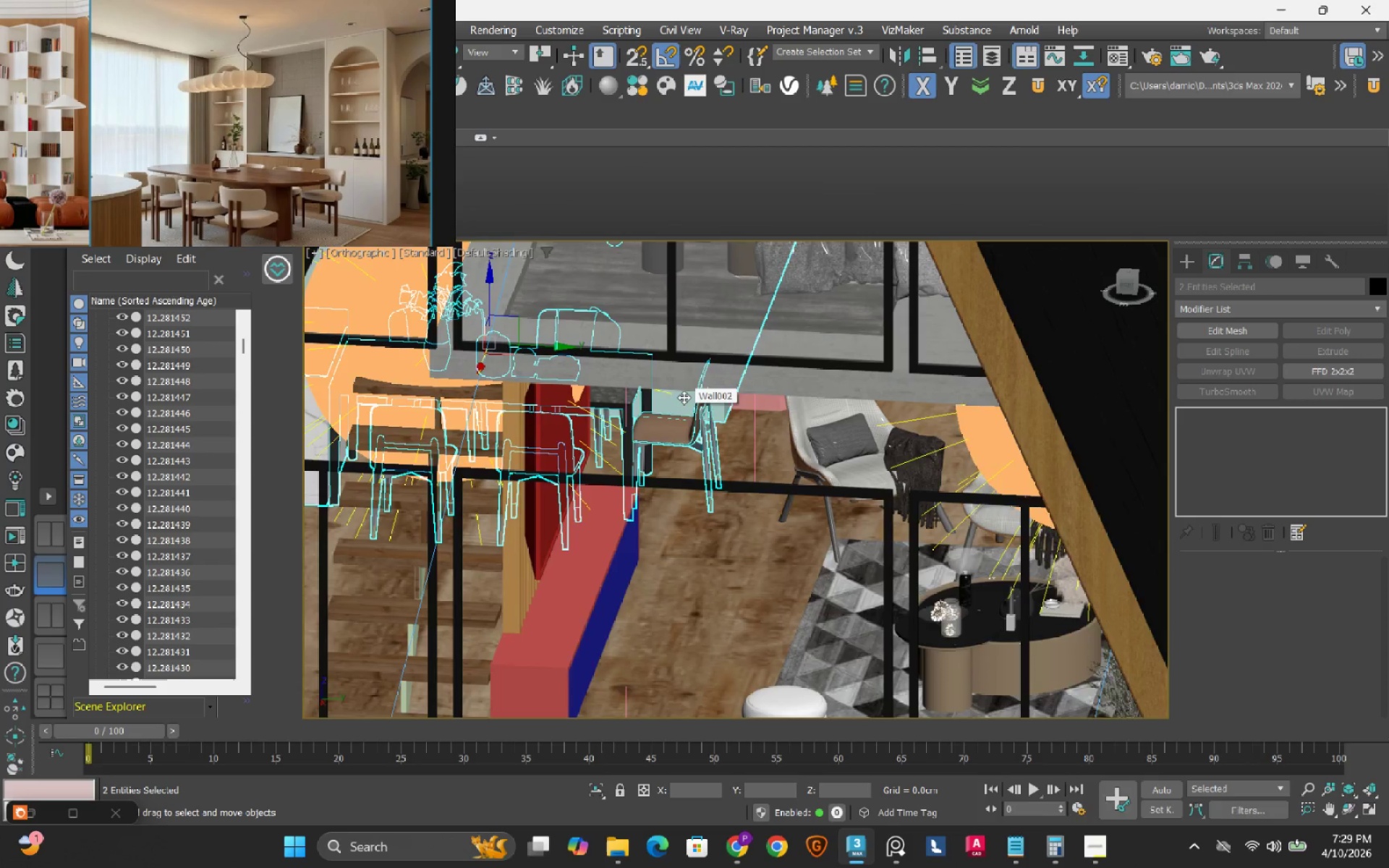 
scroll: coordinate [684, 397], scroll_direction: down, amount: 2.0
 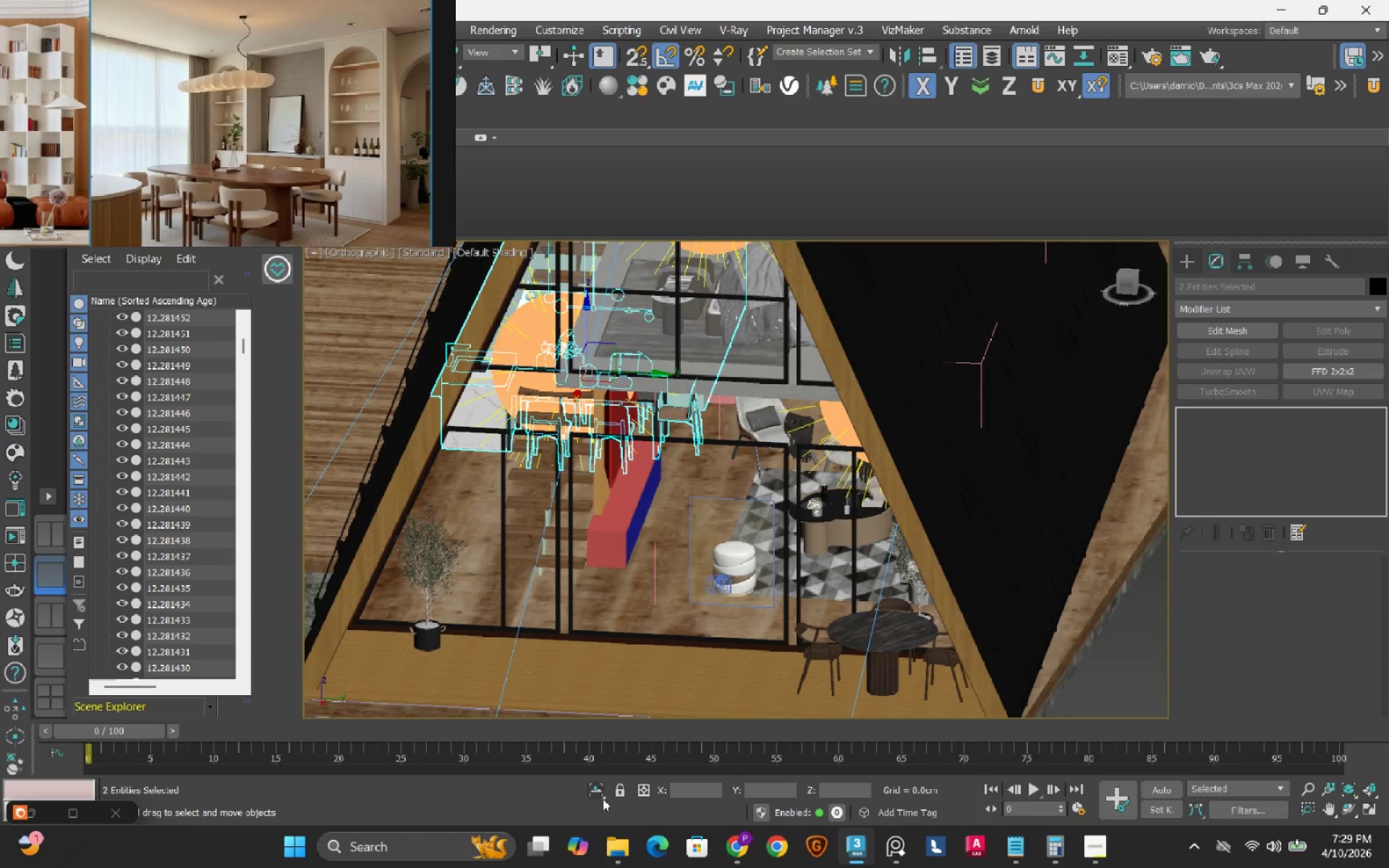 
left_click([596, 791])
 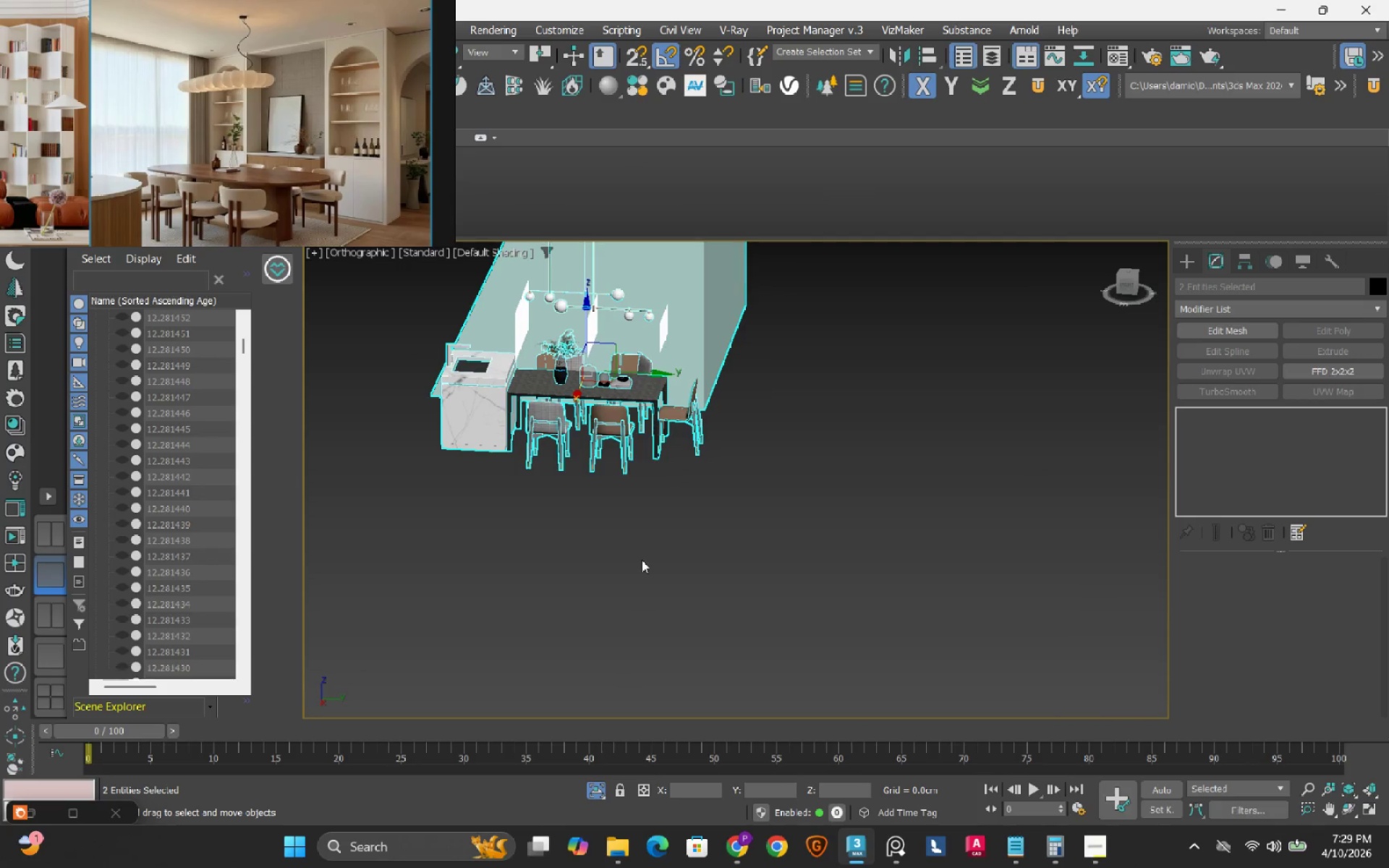 
scroll: coordinate [323, 135], scroll_direction: down, amount: 3.0
 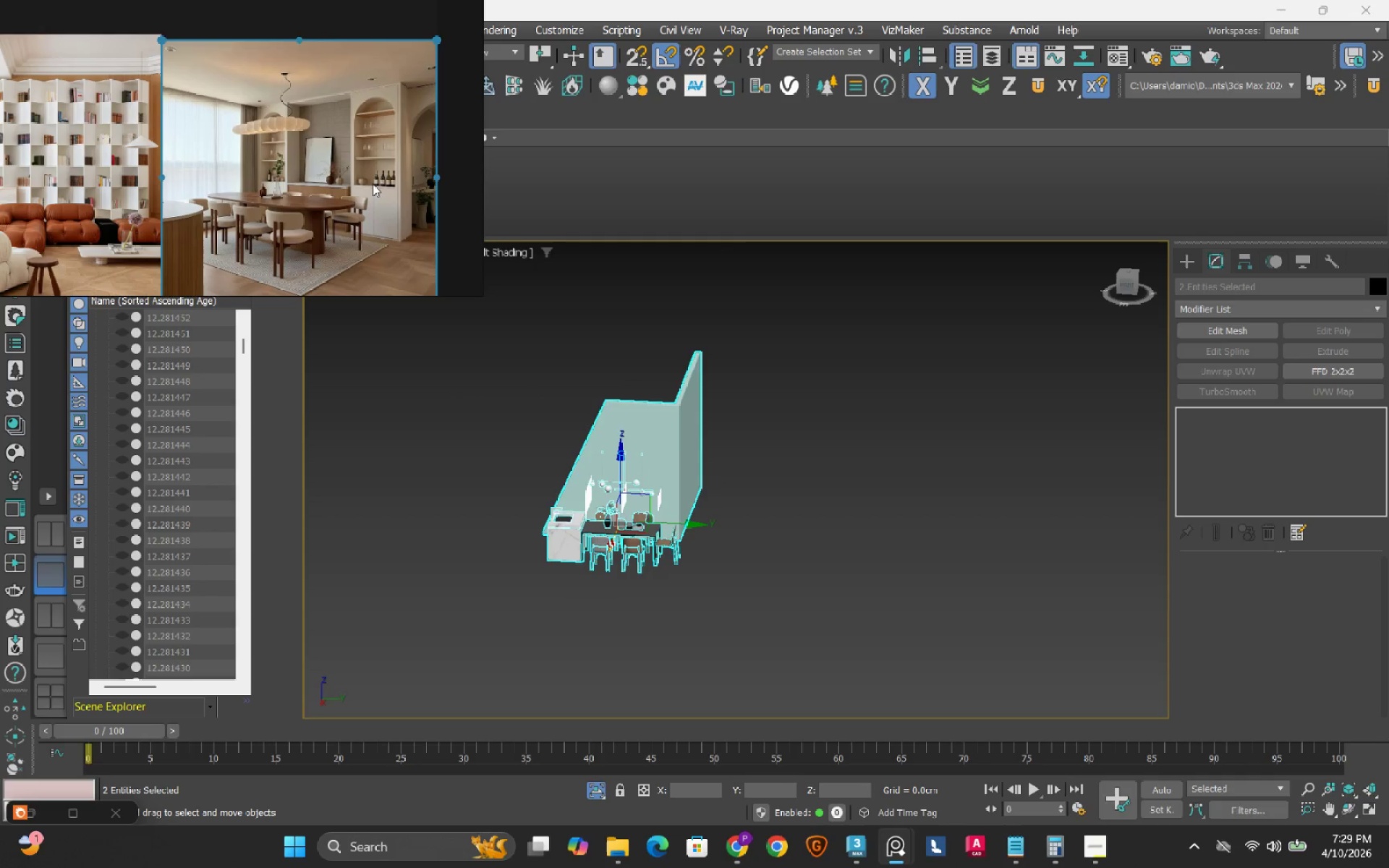 
hold_key(key=AltLeft, duration=0.69)
 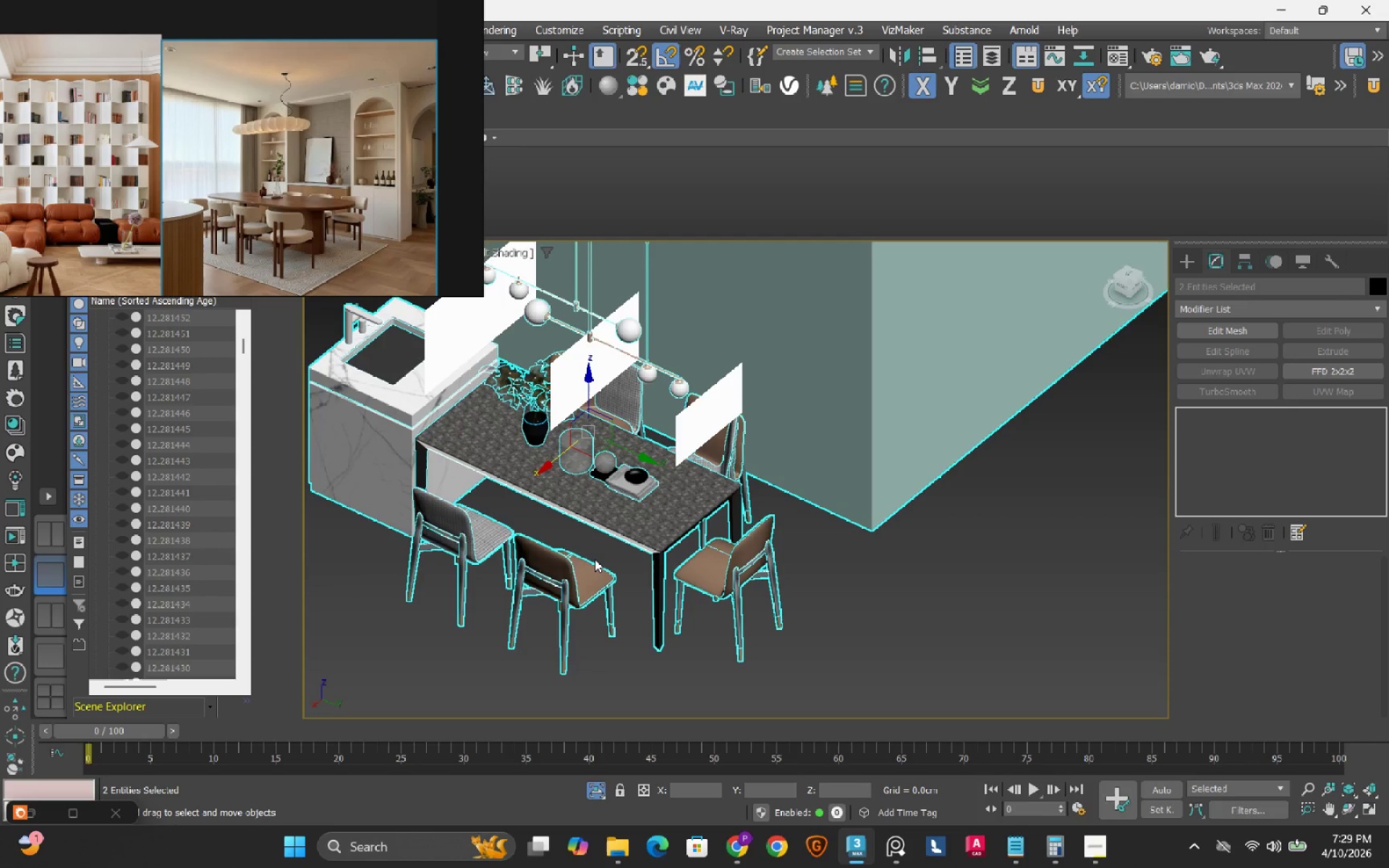 
scroll: coordinate [528, 528], scroll_direction: up, amount: 4.0
 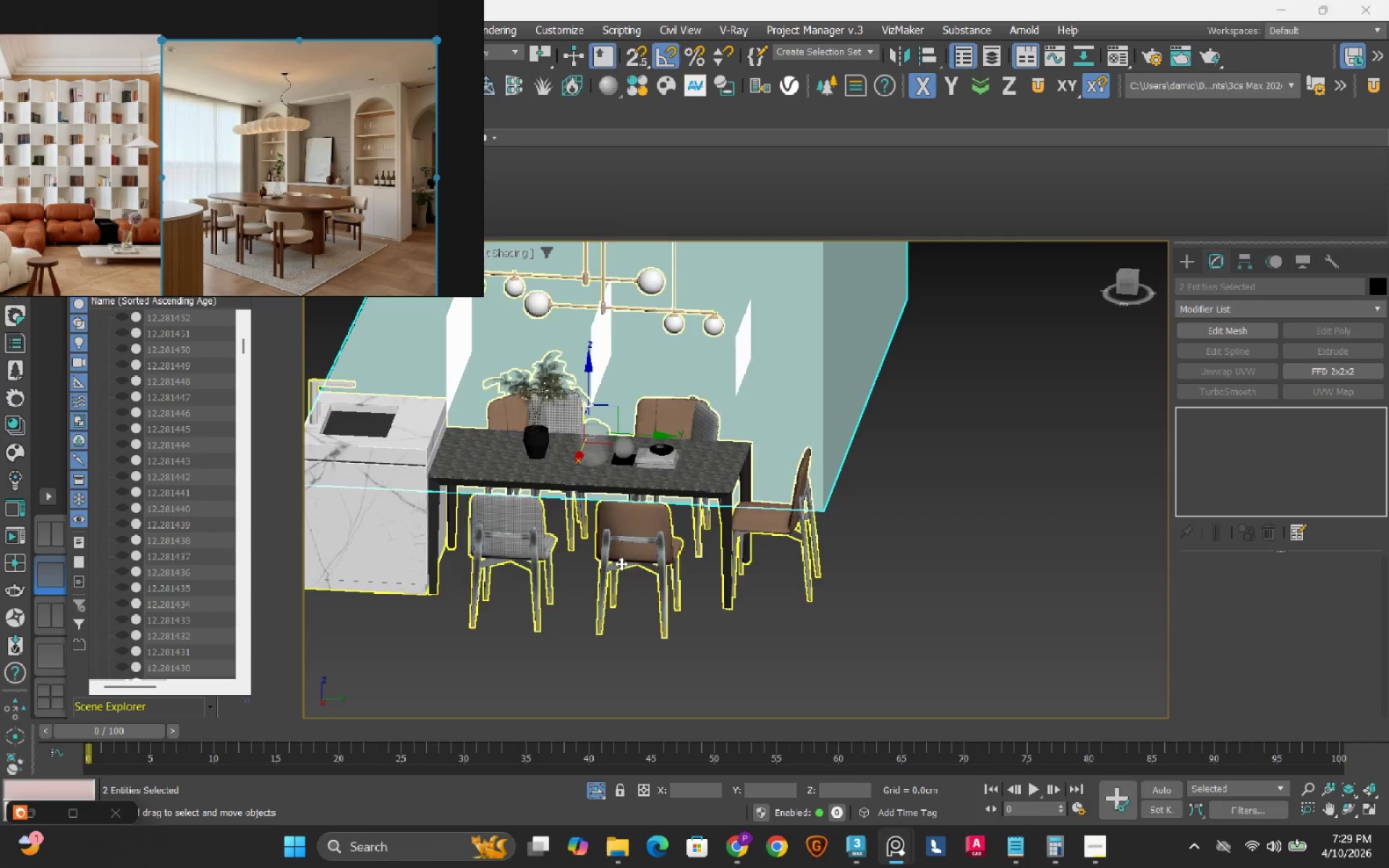 
hold_key(key=AltLeft, duration=8.97)
left_click([736, 644])
 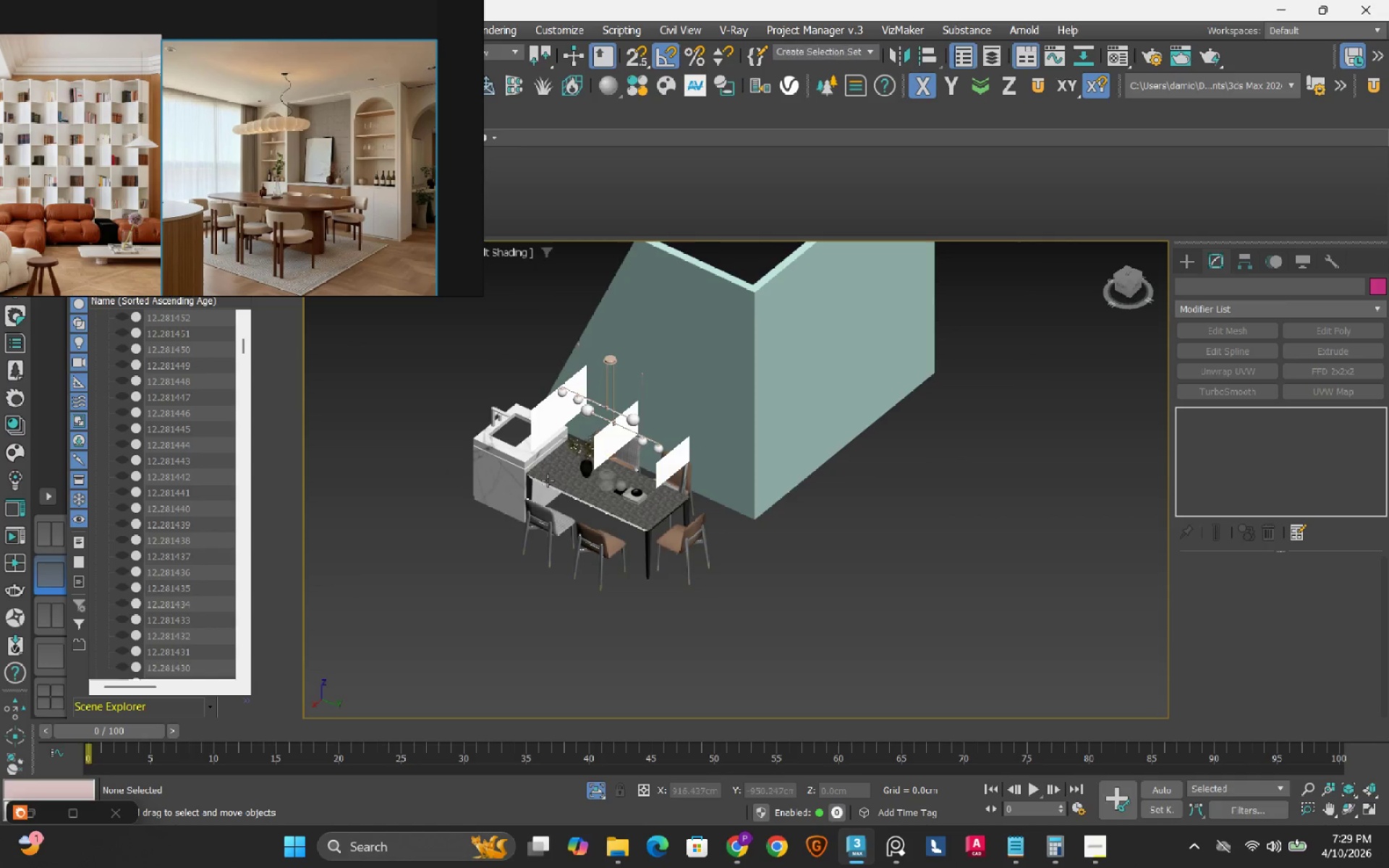 
scroll: coordinate [637, 509], scroll_direction: down, amount: 2.0
 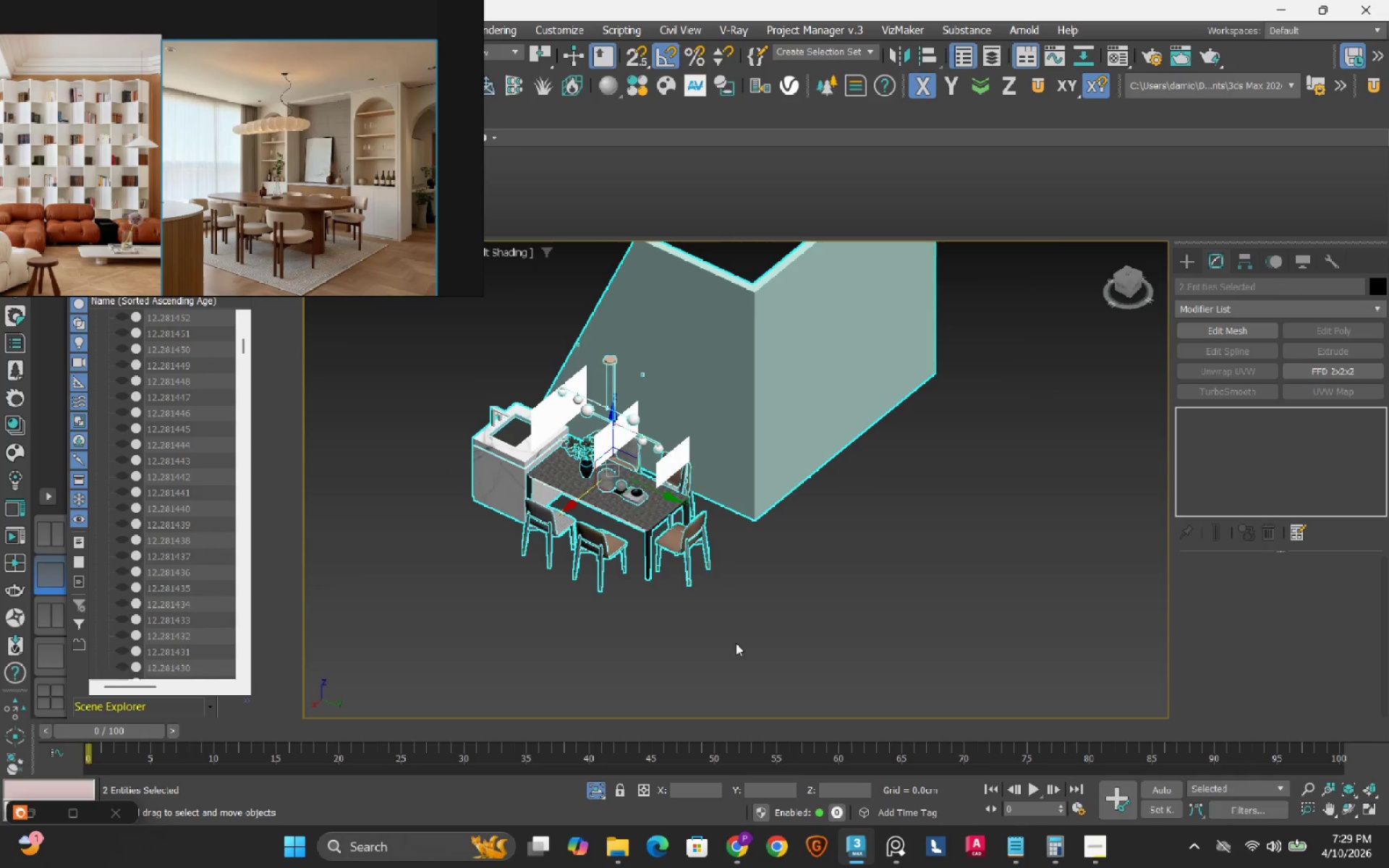 
left_click([548, 480])
 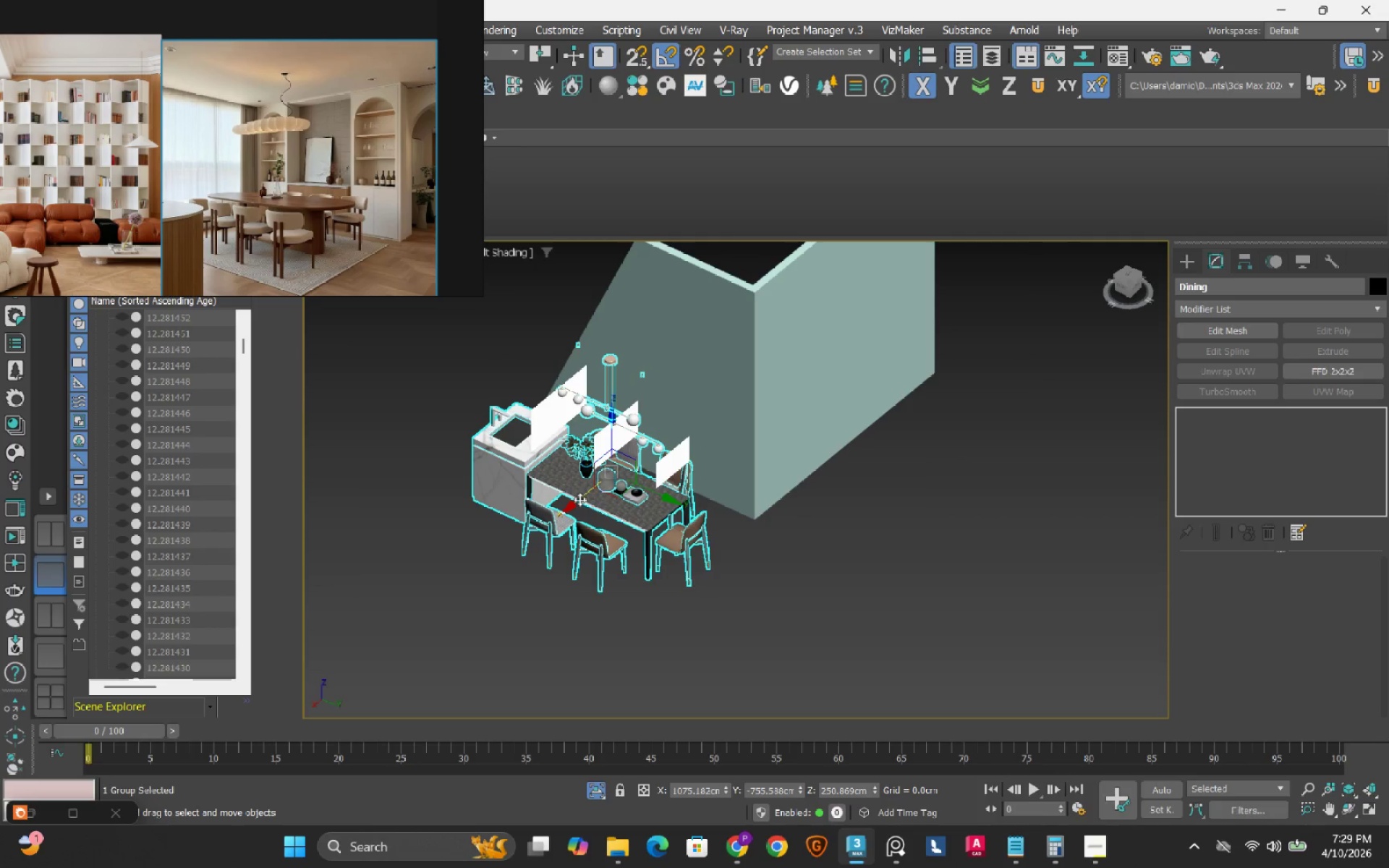 
left_click_drag(start_coordinate=[579, 500], to_coordinate=[543, 524])
 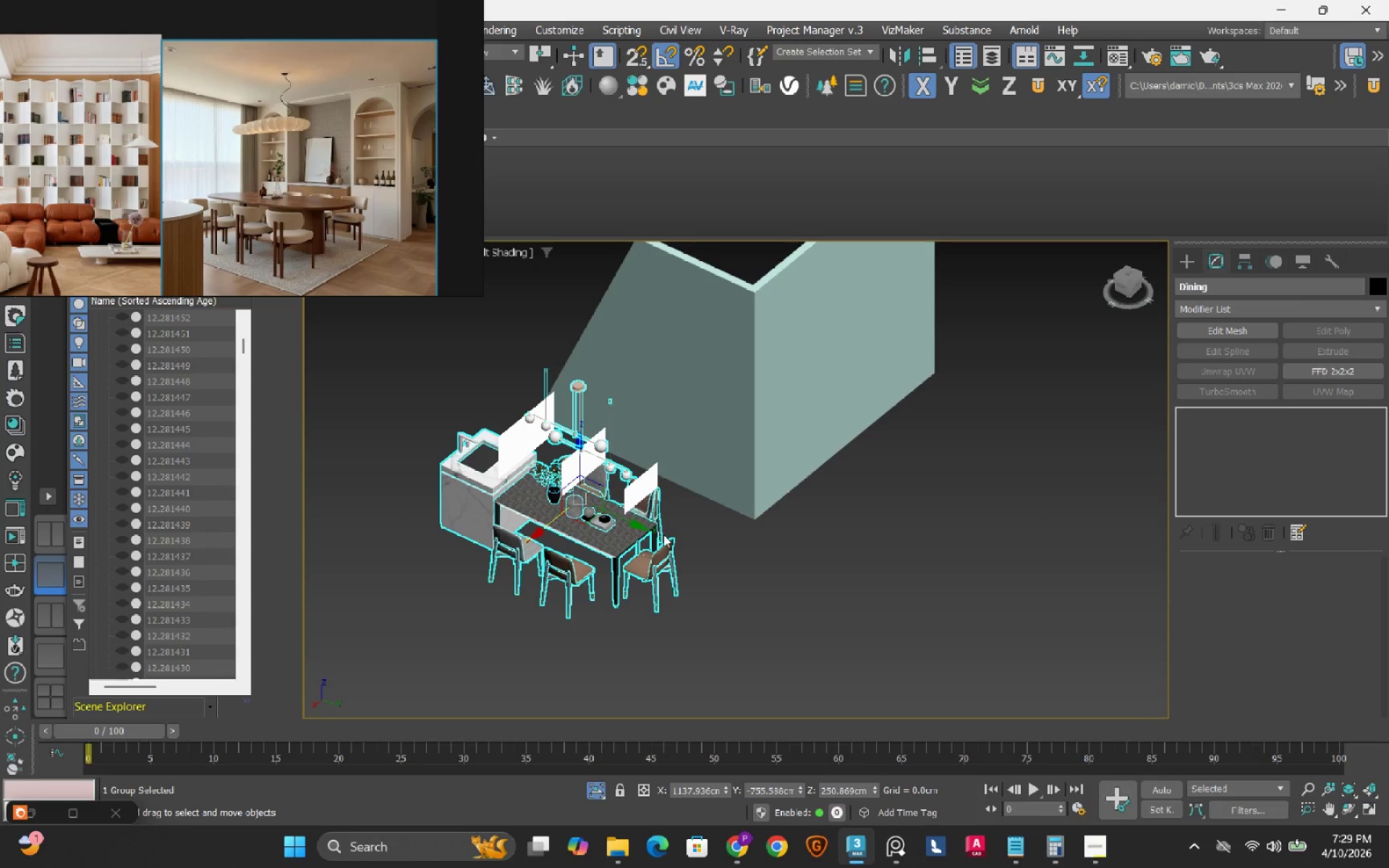 
hold_key(key=AltLeft, duration=0.78)
 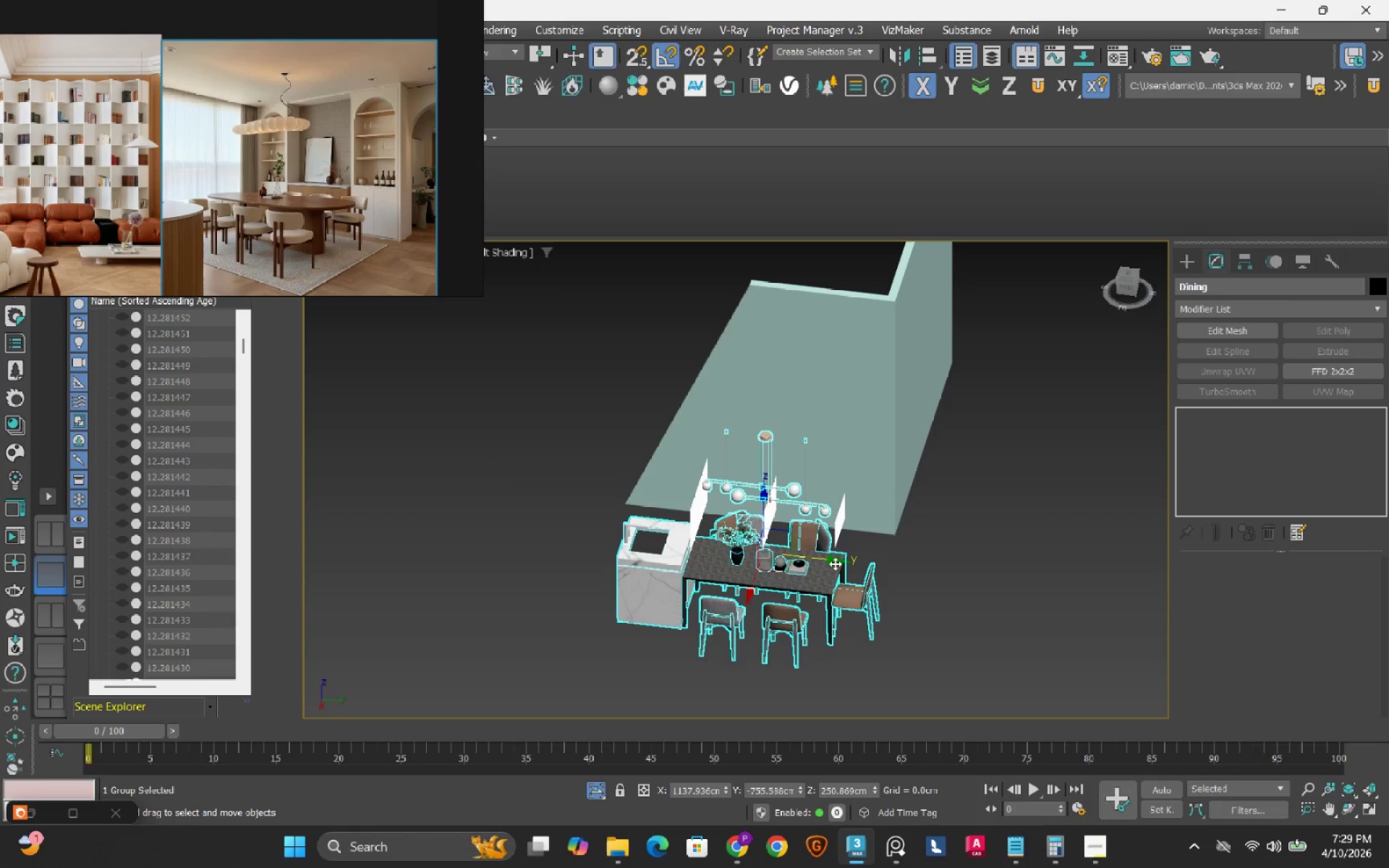 
wait(5.28)
 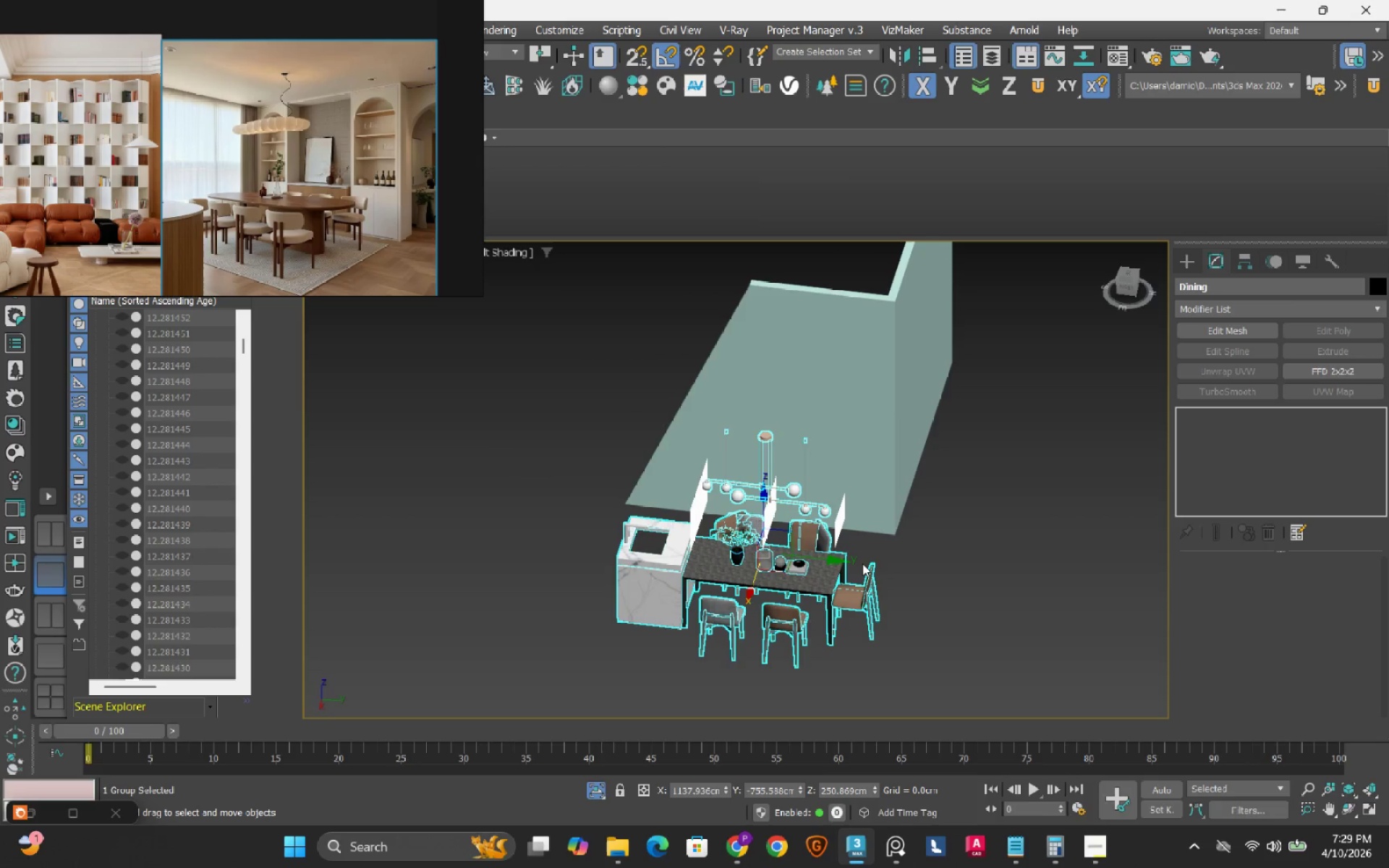 
left_click_drag(start_coordinate=[835, 563], to_coordinate=[456, 513])
 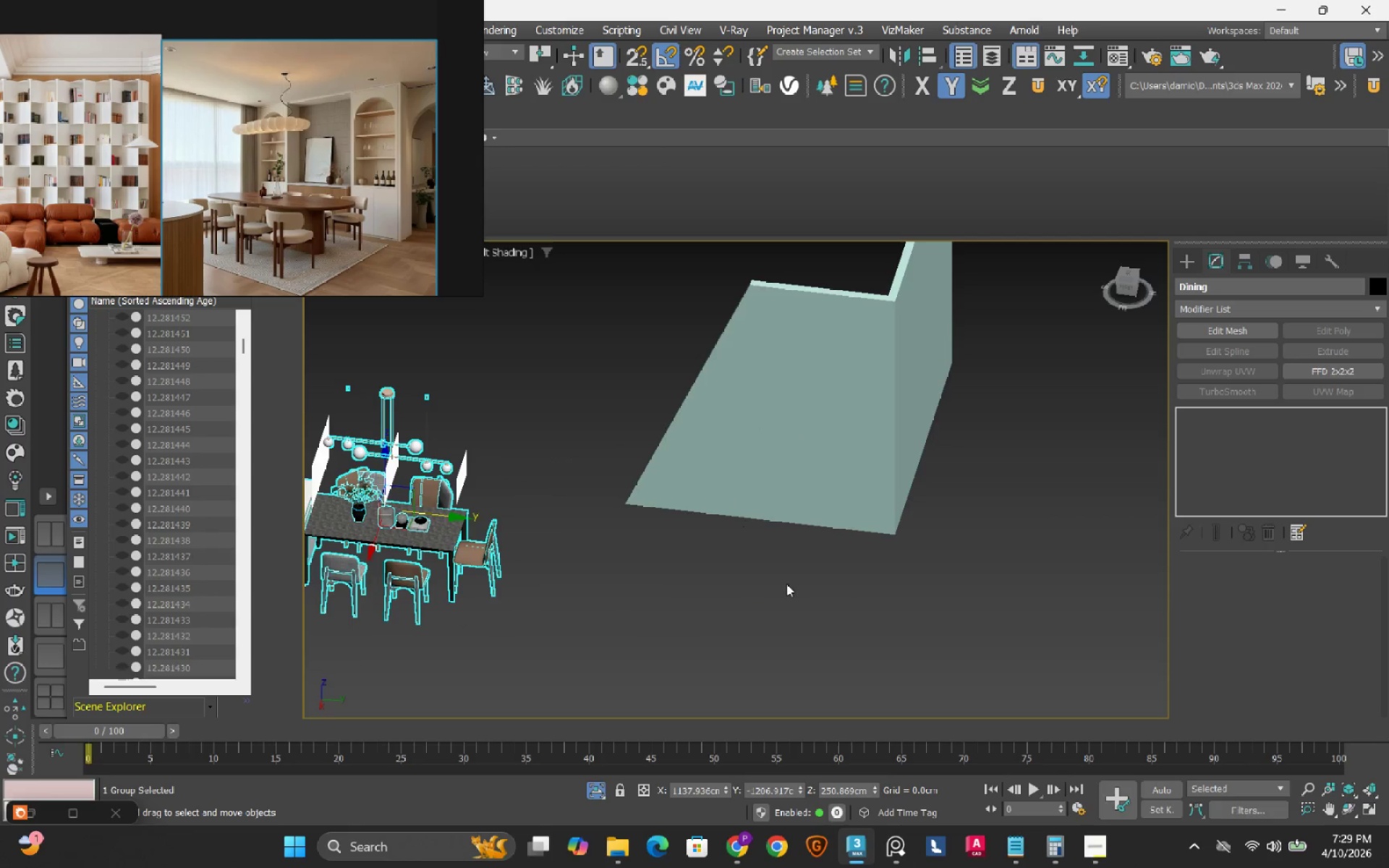 
left_click([786, 584])
 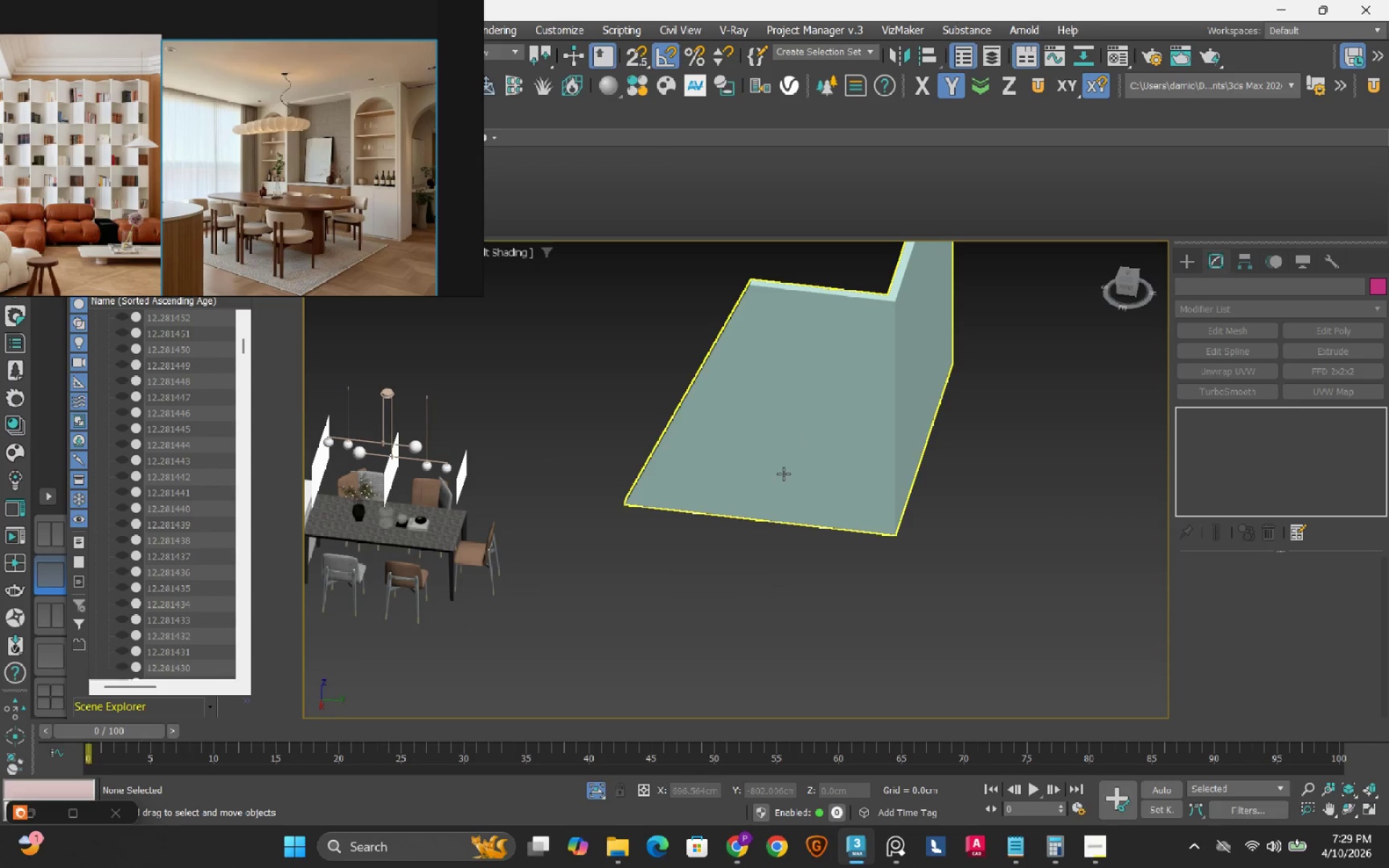 
left_click([783, 474])
 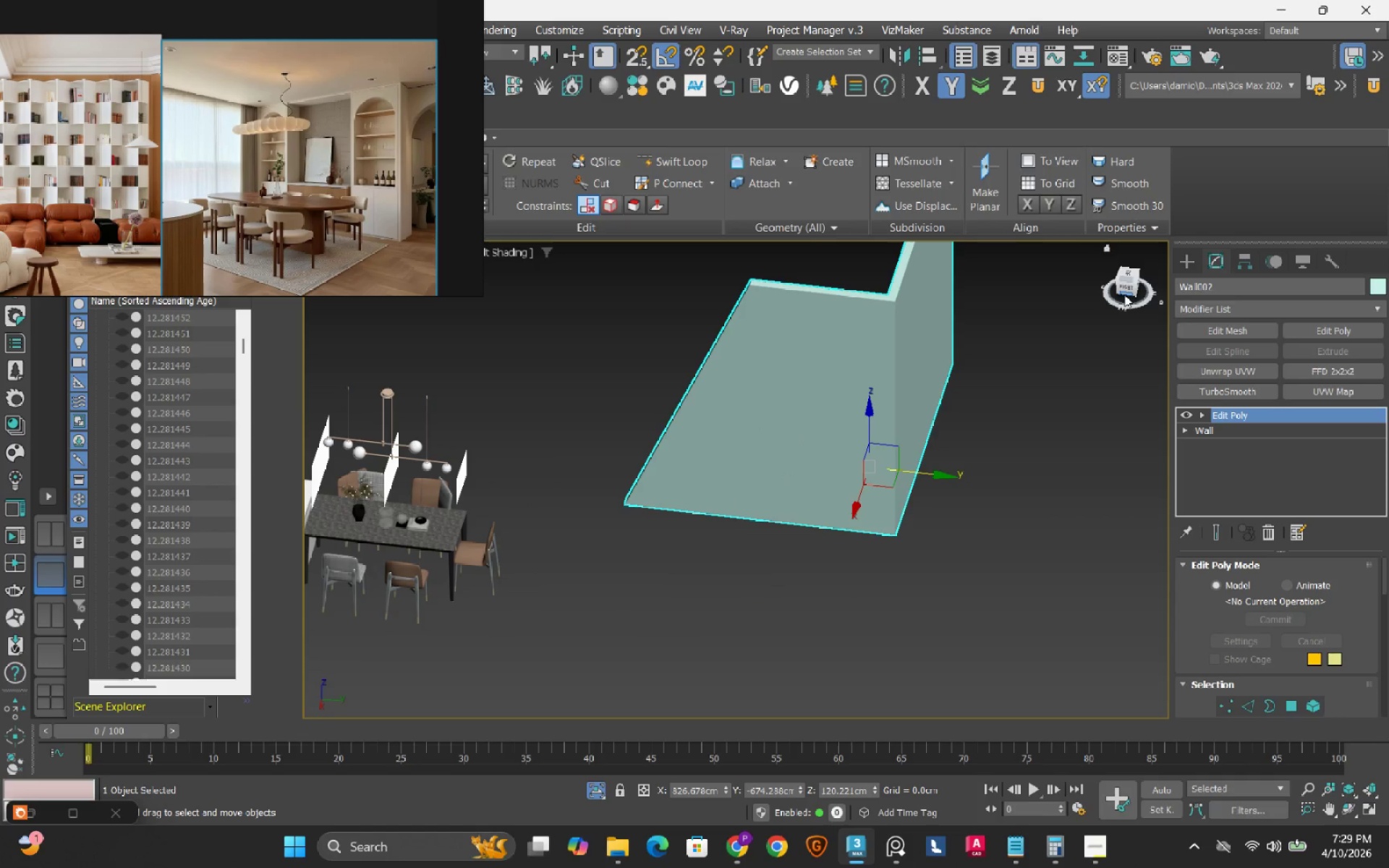 
left_click([1126, 292])
 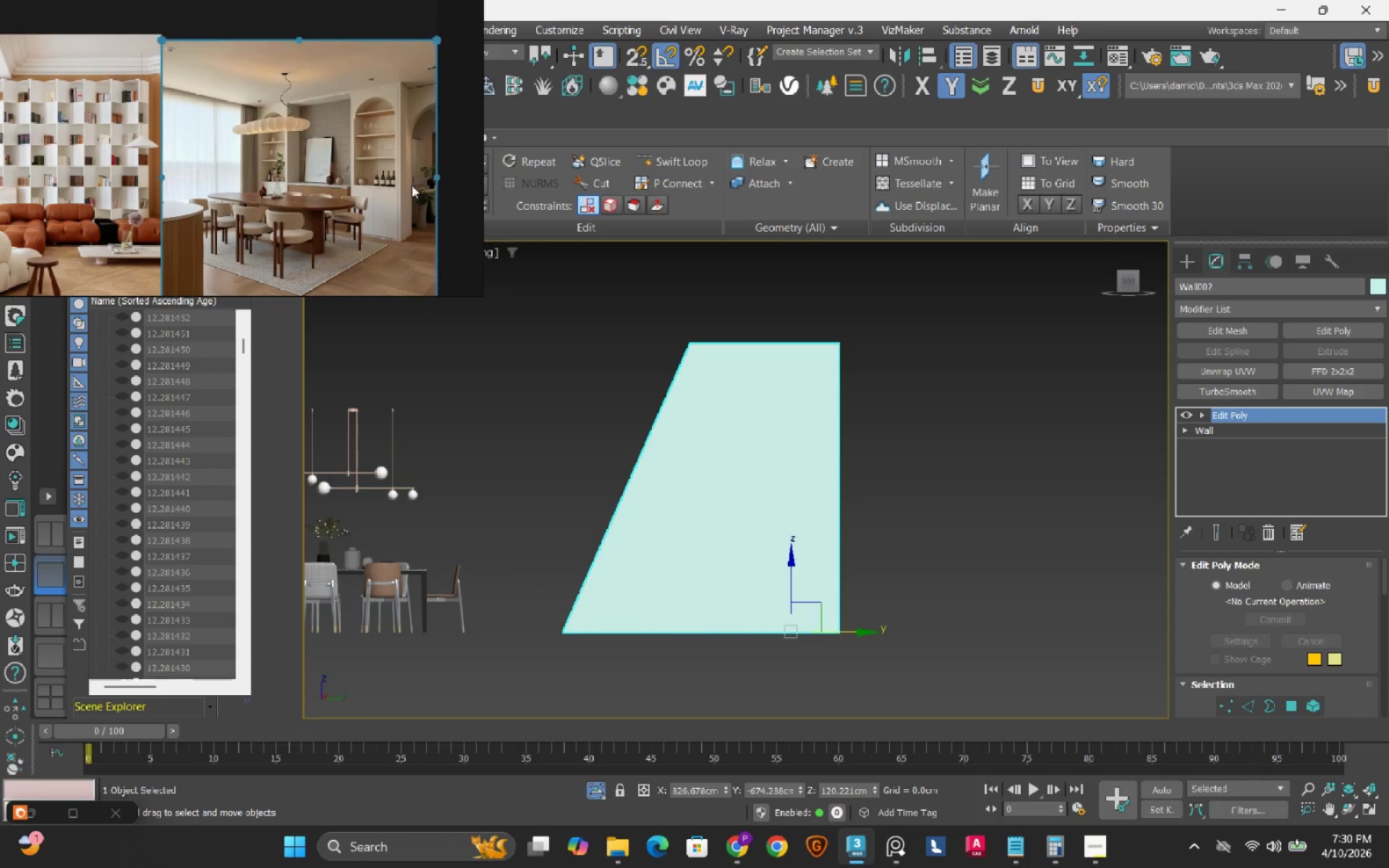 
scroll: coordinate [446, 213], scroll_direction: up, amount: 2.0
 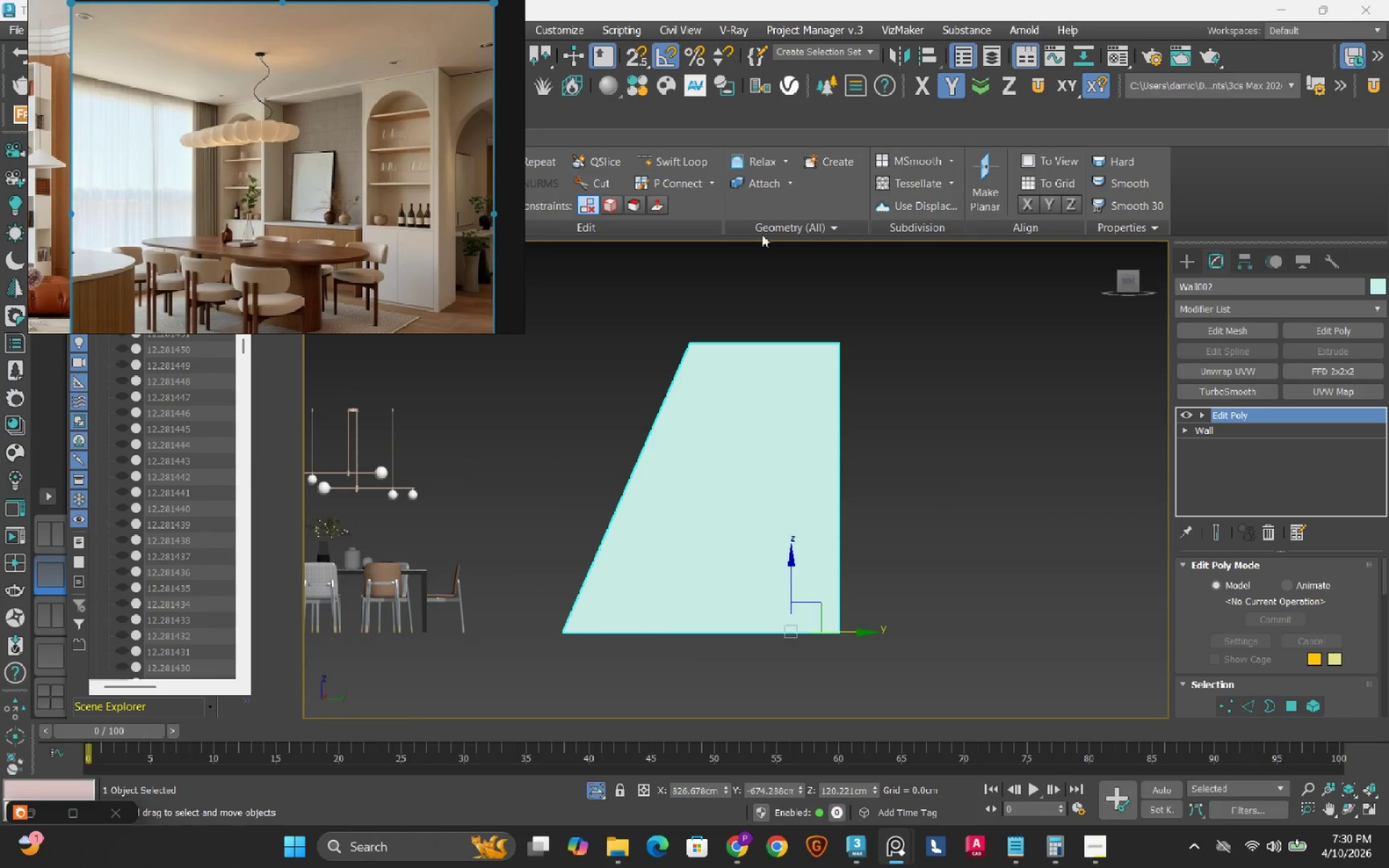 
left_click([1061, 518])
 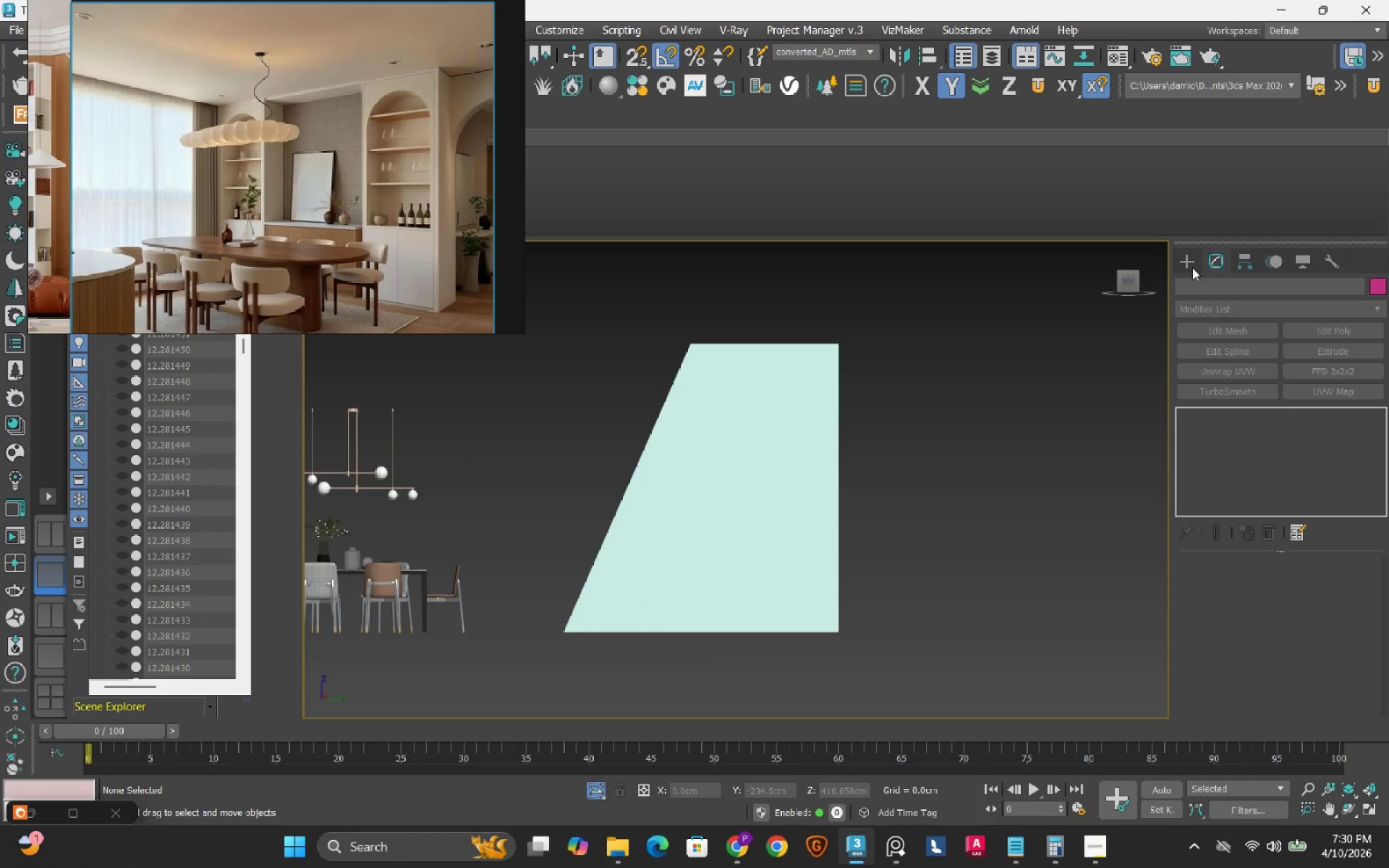 
left_click([1185, 248])
 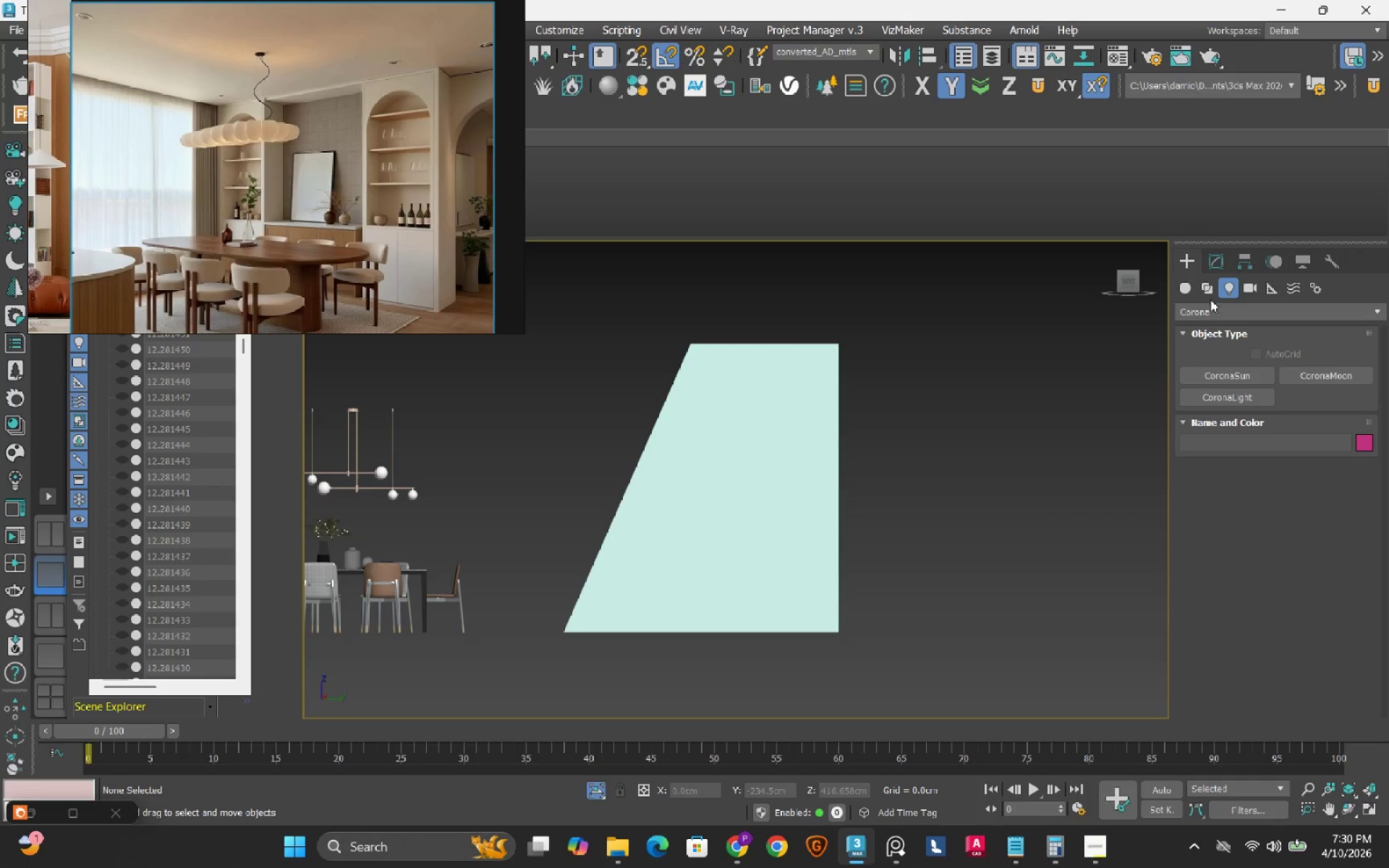 
left_click([1210, 287])
 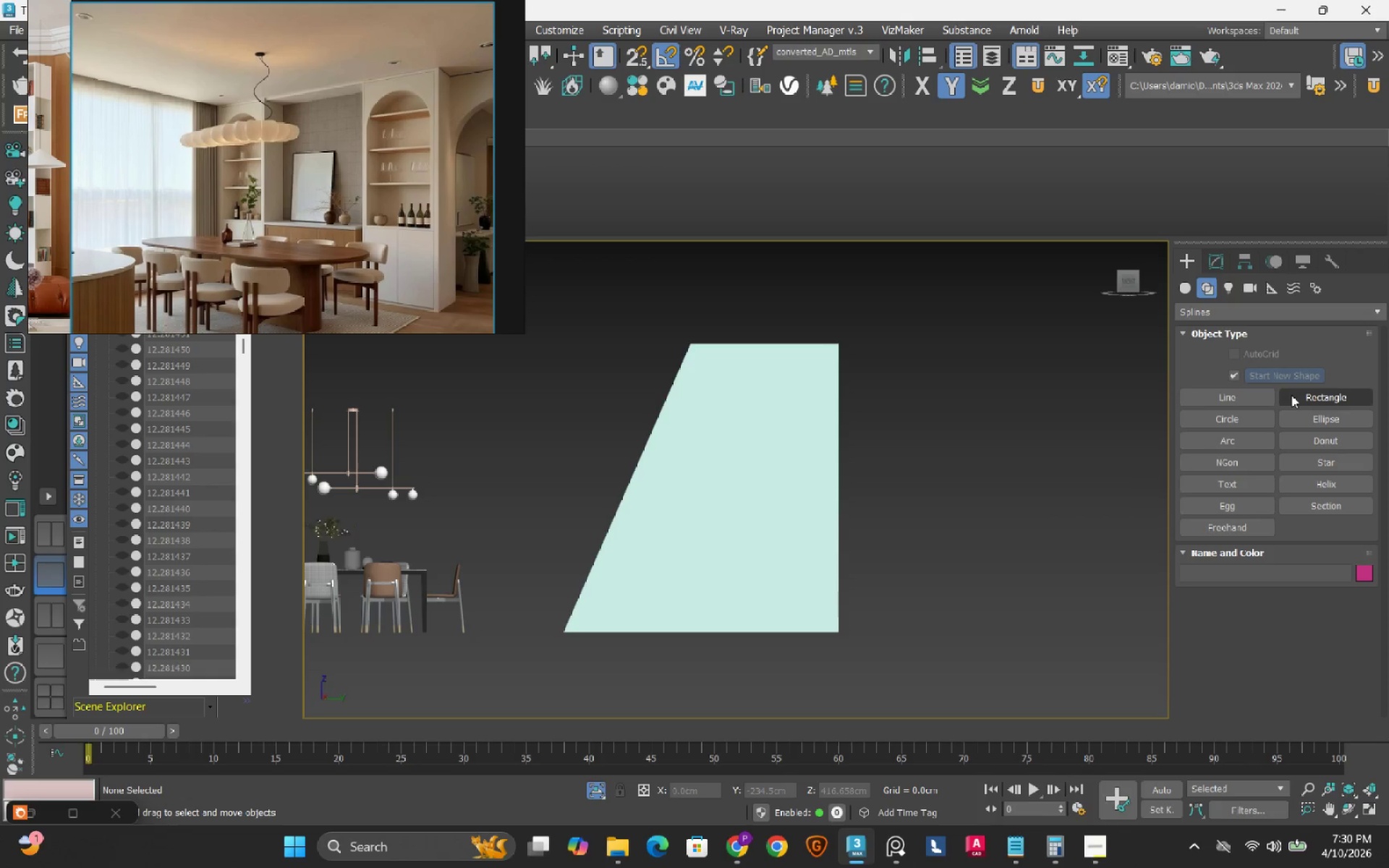 
left_click([1293, 395])
 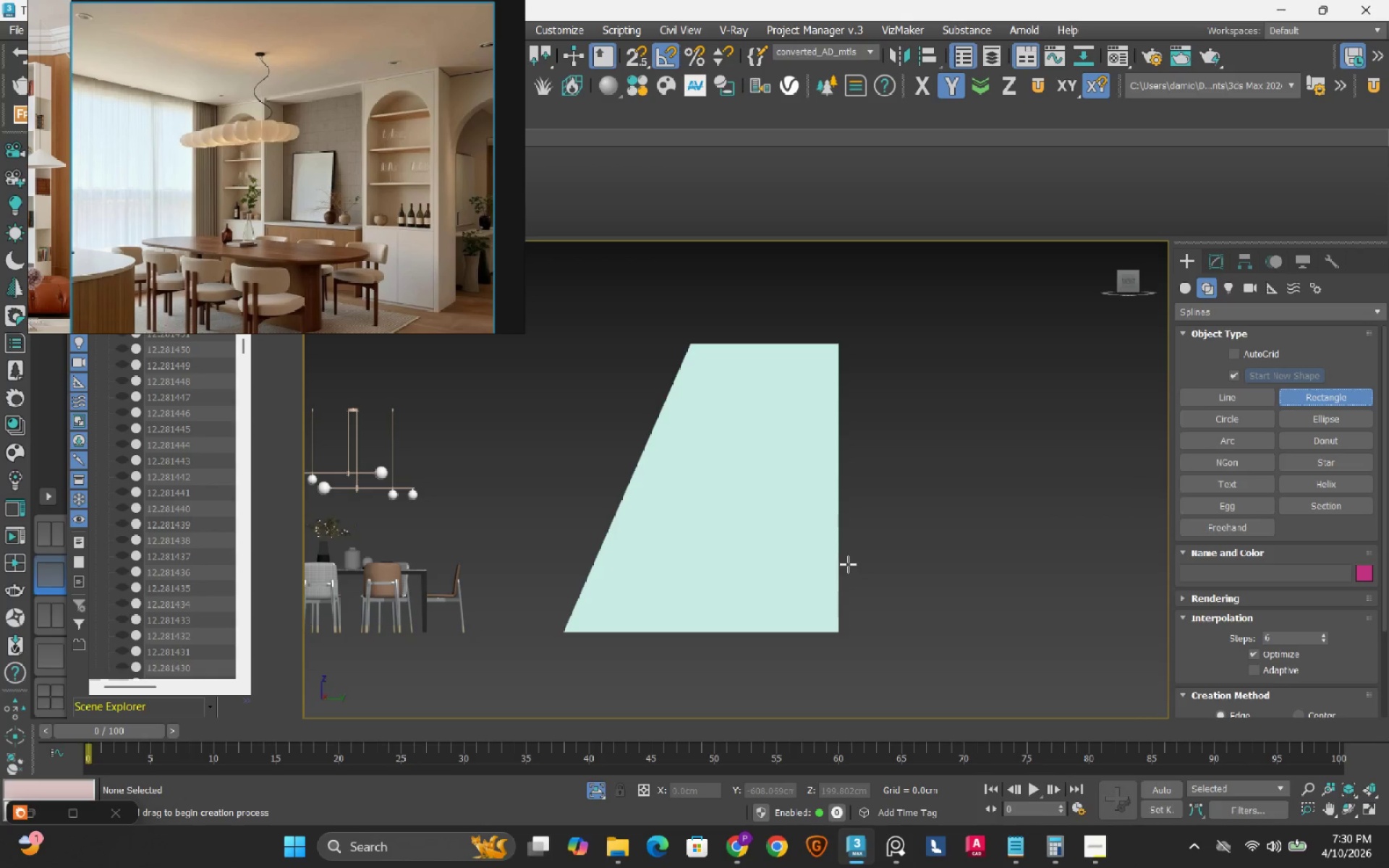 
key(S)
 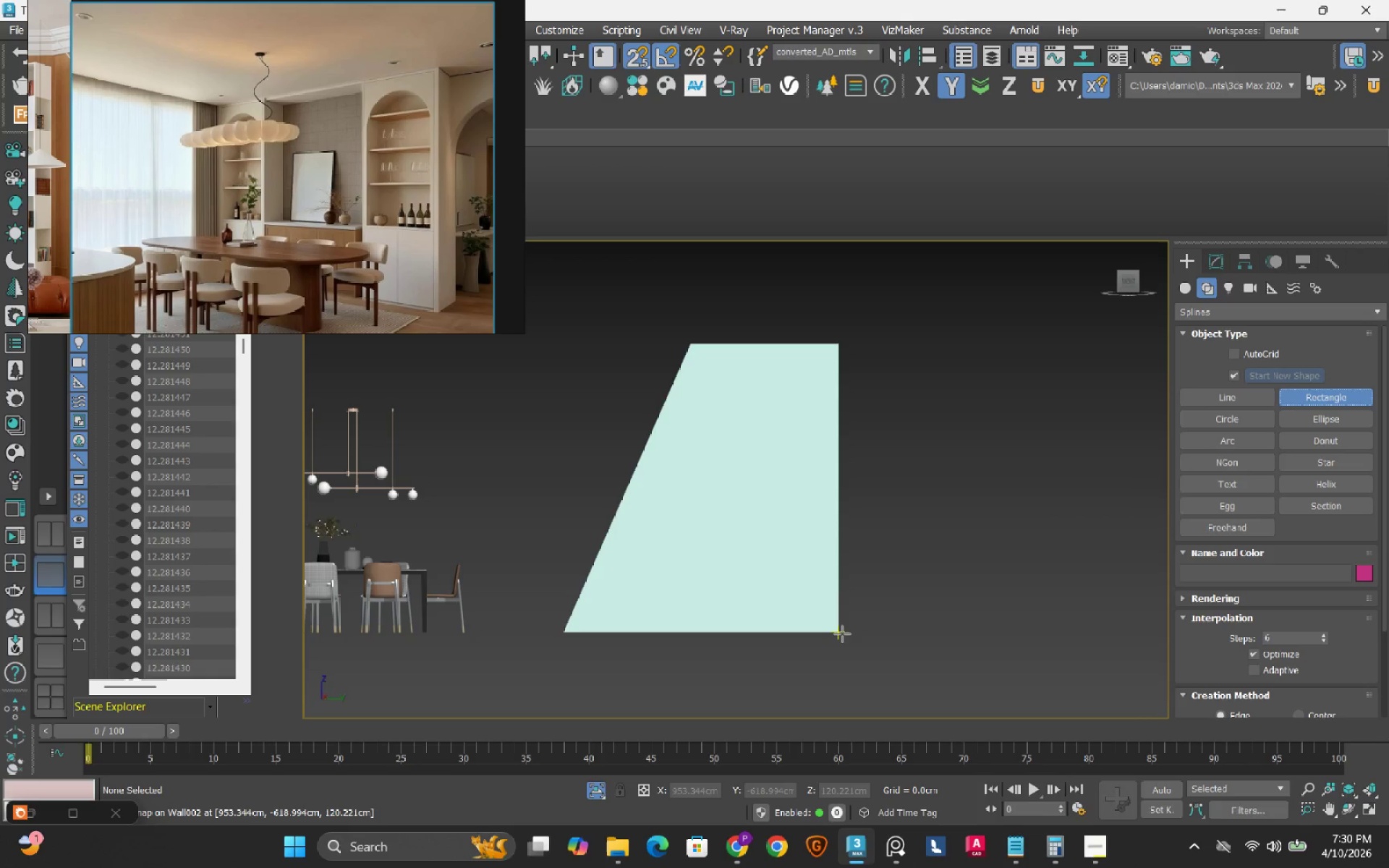 
left_click_drag(start_coordinate=[842, 634], to_coordinate=[697, 341])
 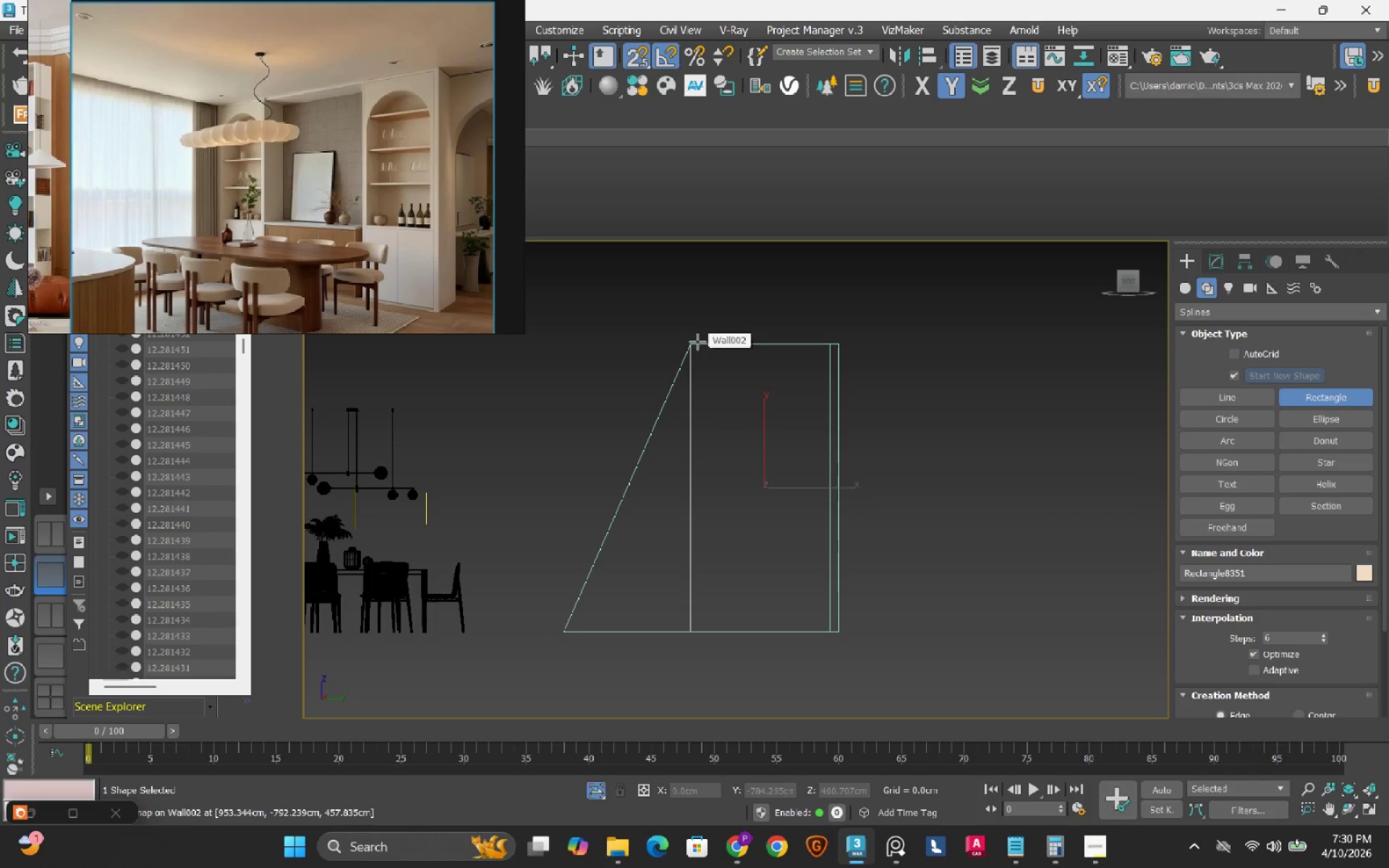 
key(F3)
 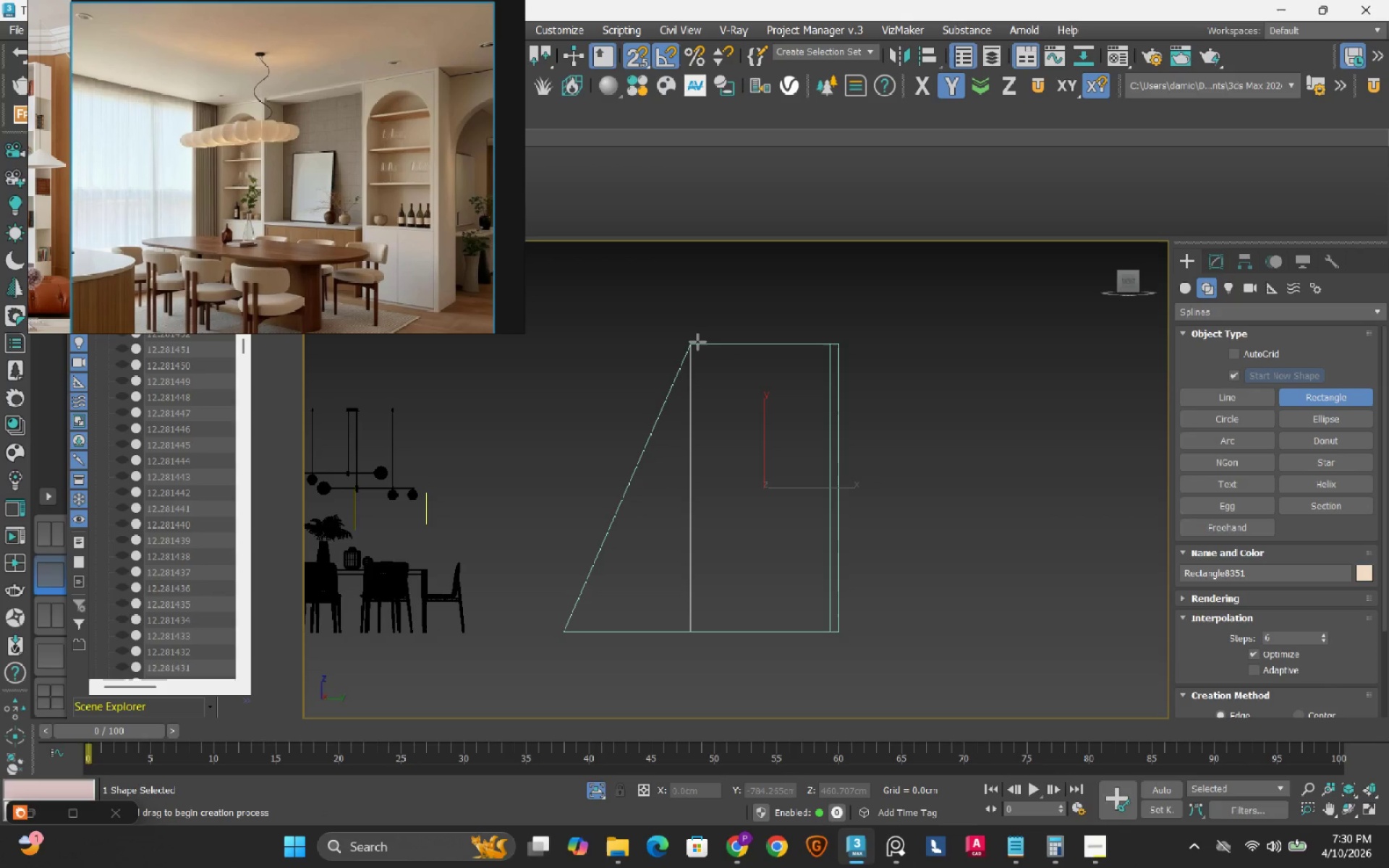 
key(Control+ControlLeft)
 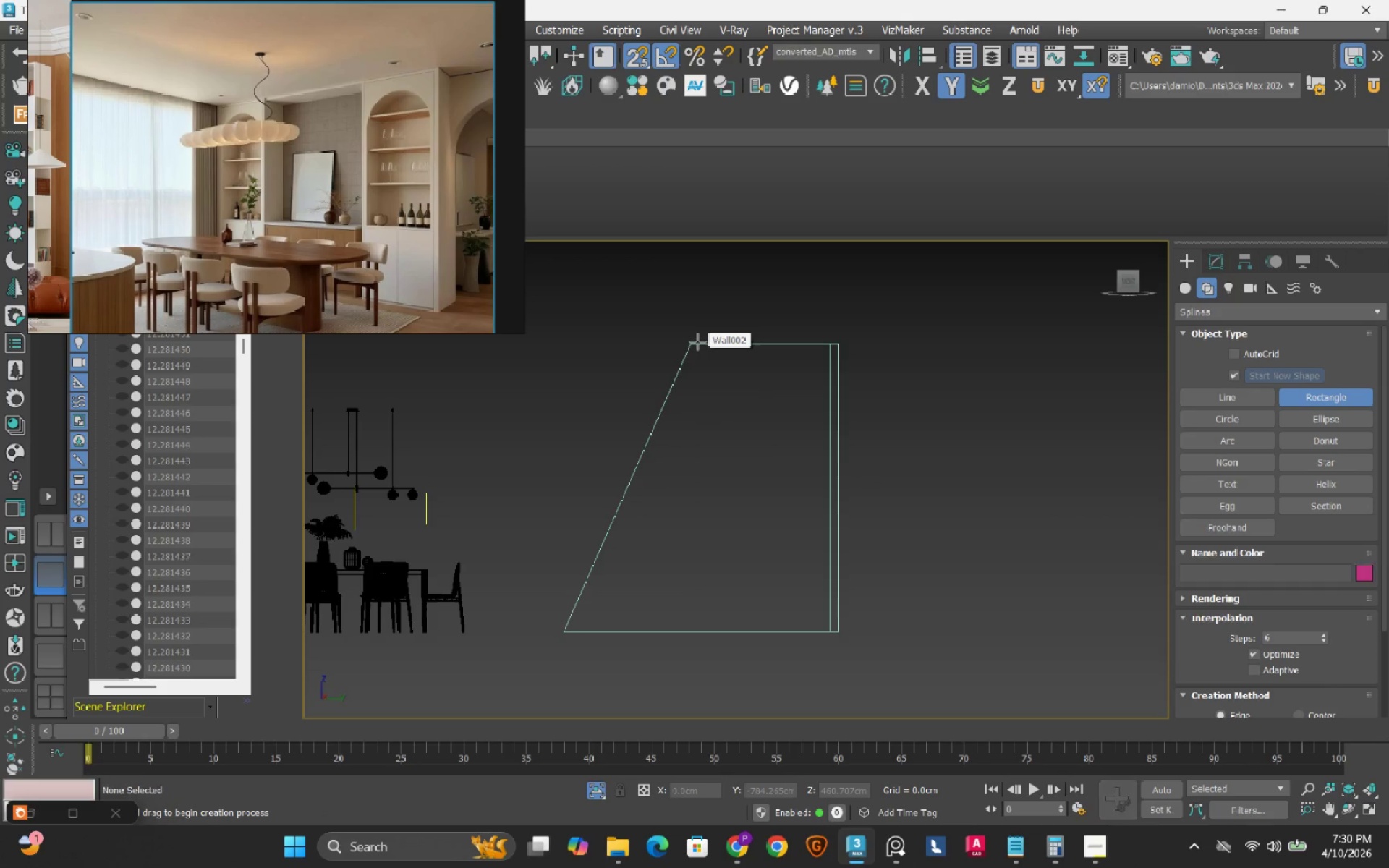 
key(Control+Z)
 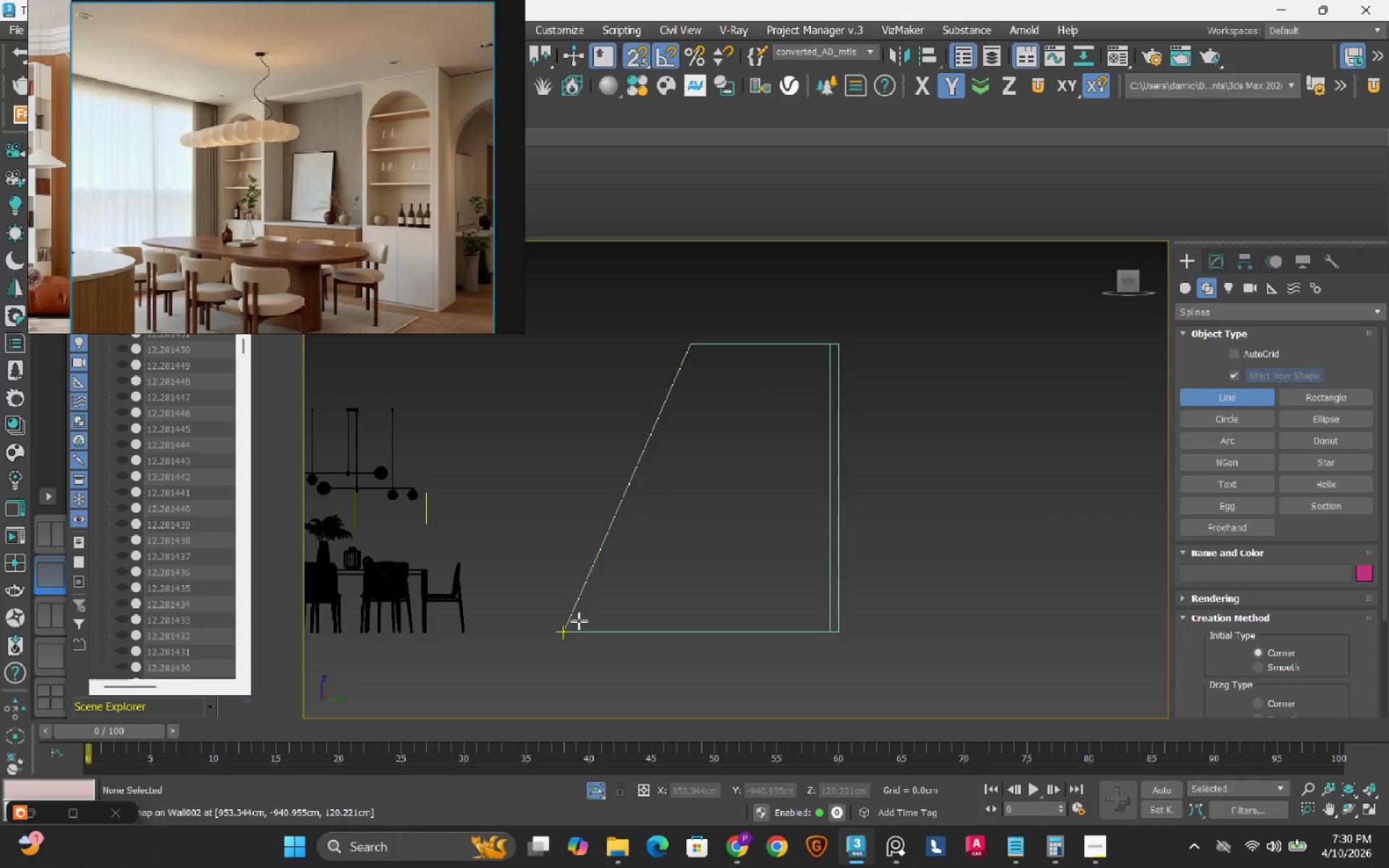 
left_click([572, 627])
 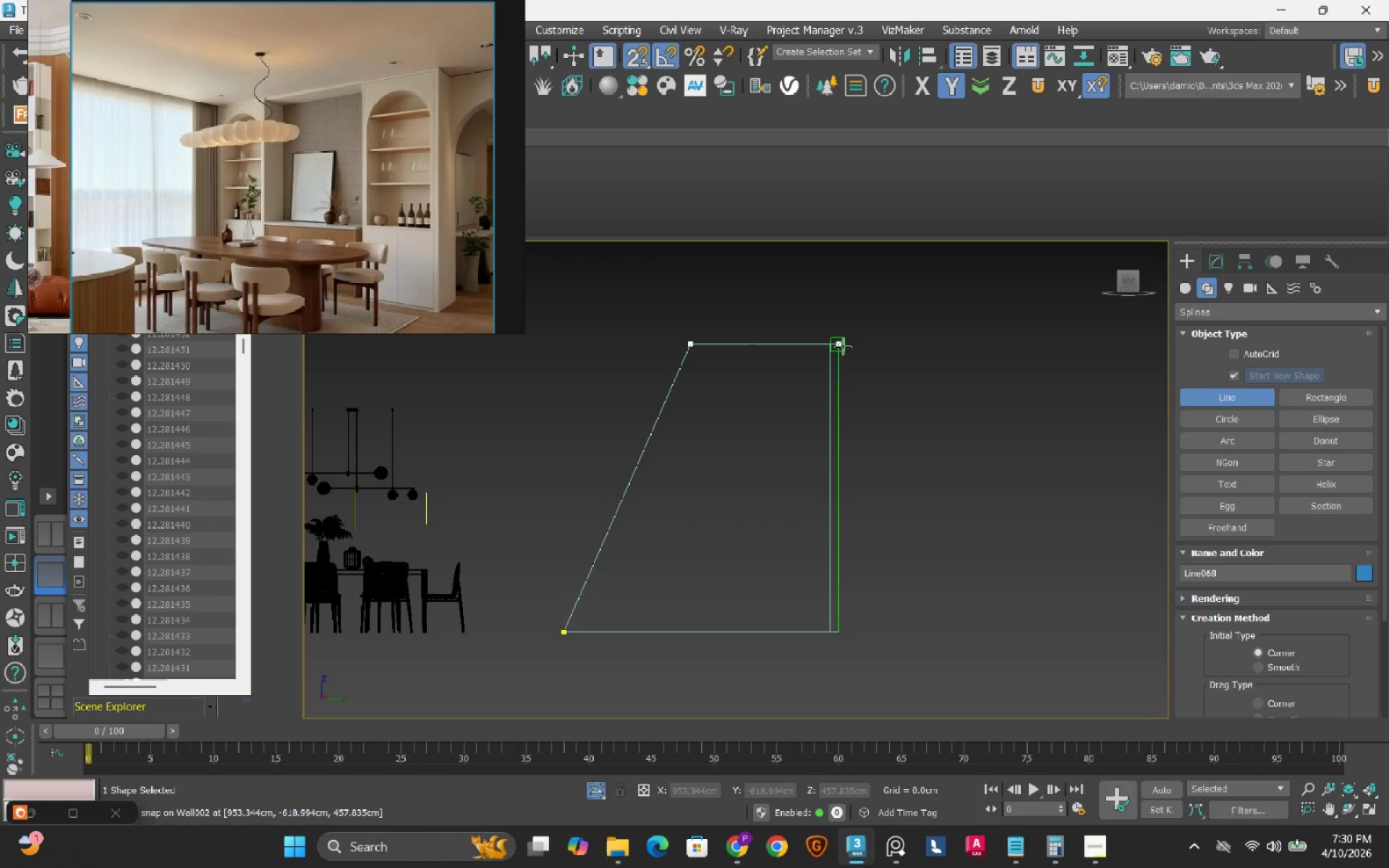 
left_click([844, 346])
 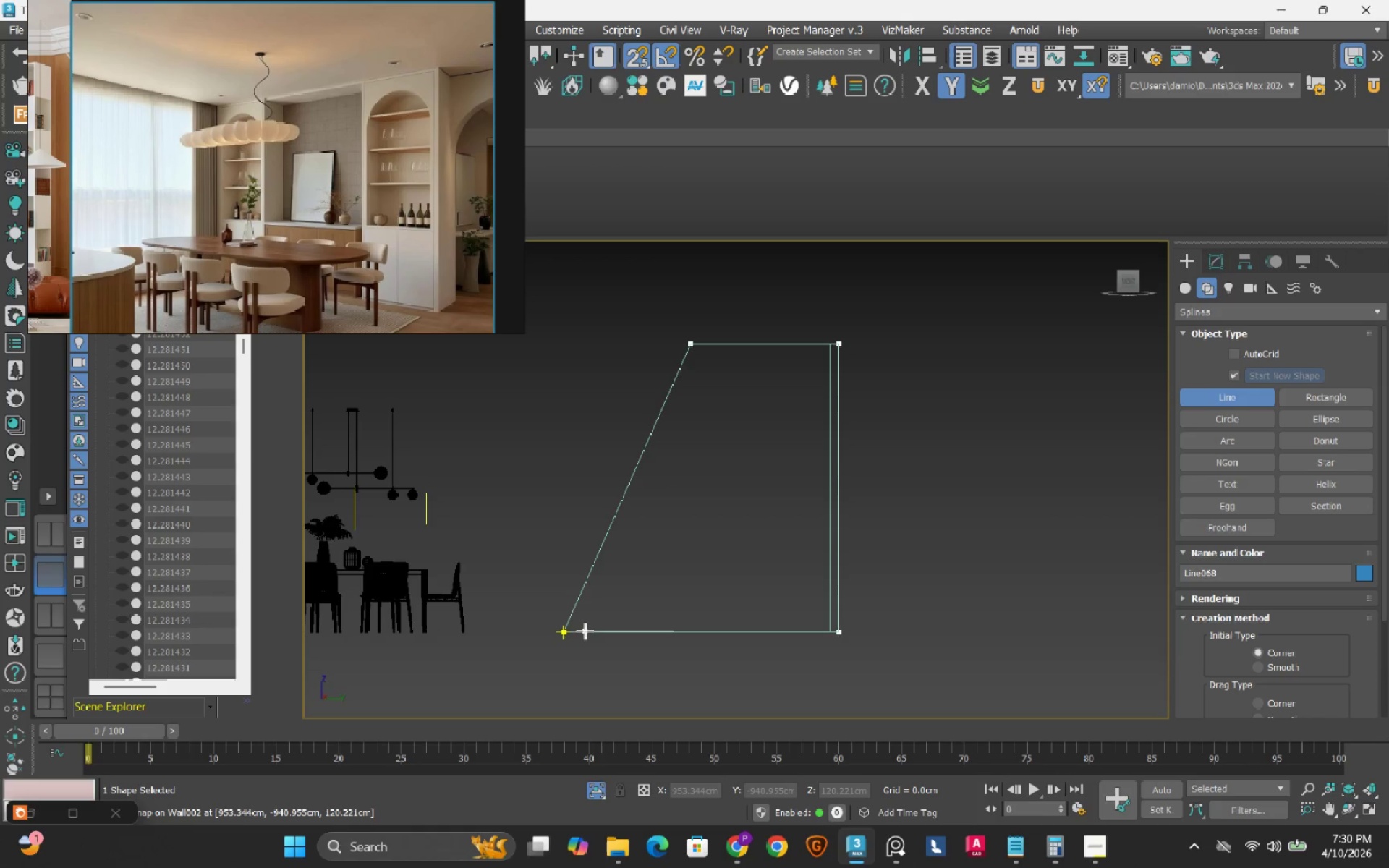 
left_click([561, 631])
 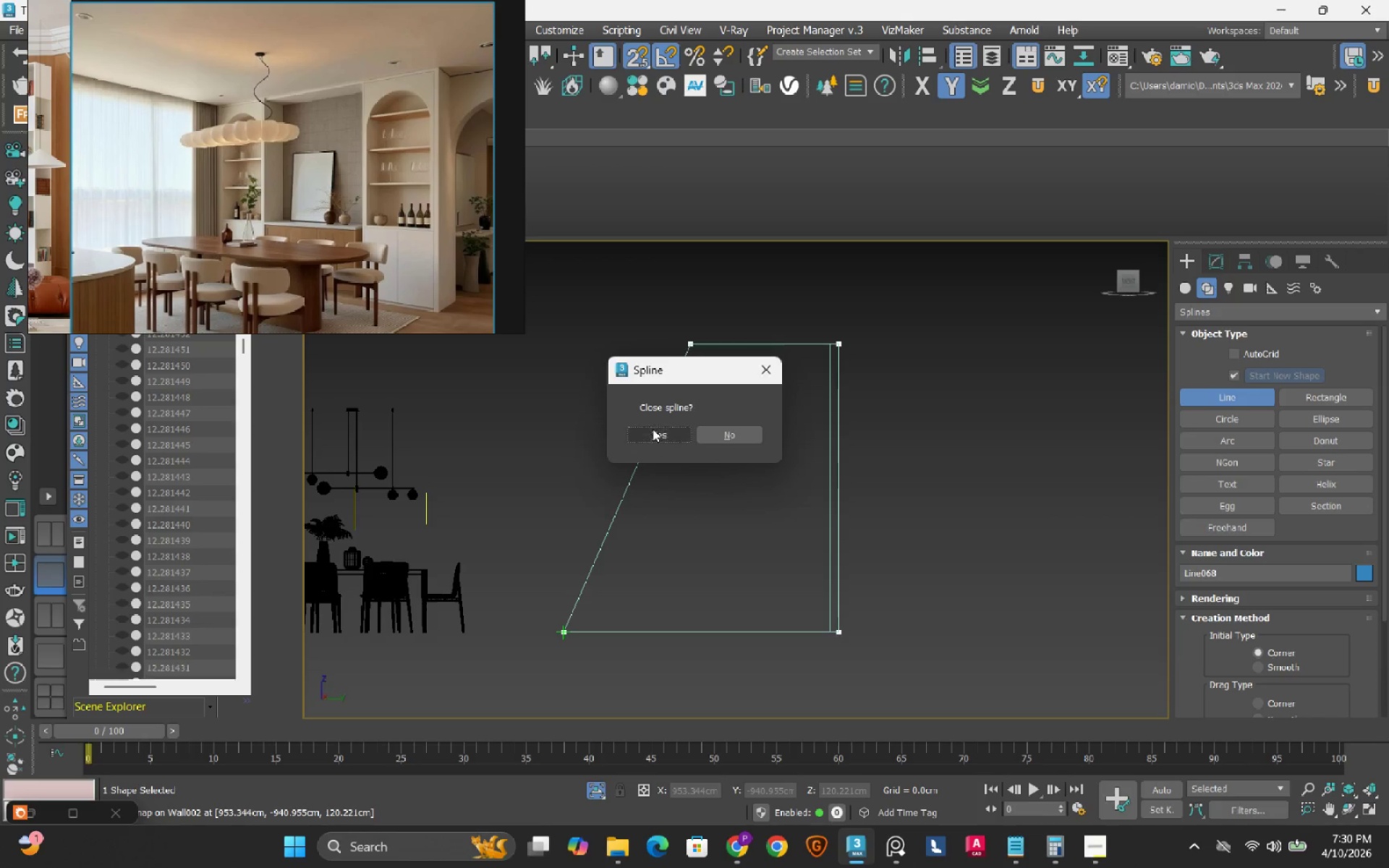 
left_click([657, 434])
 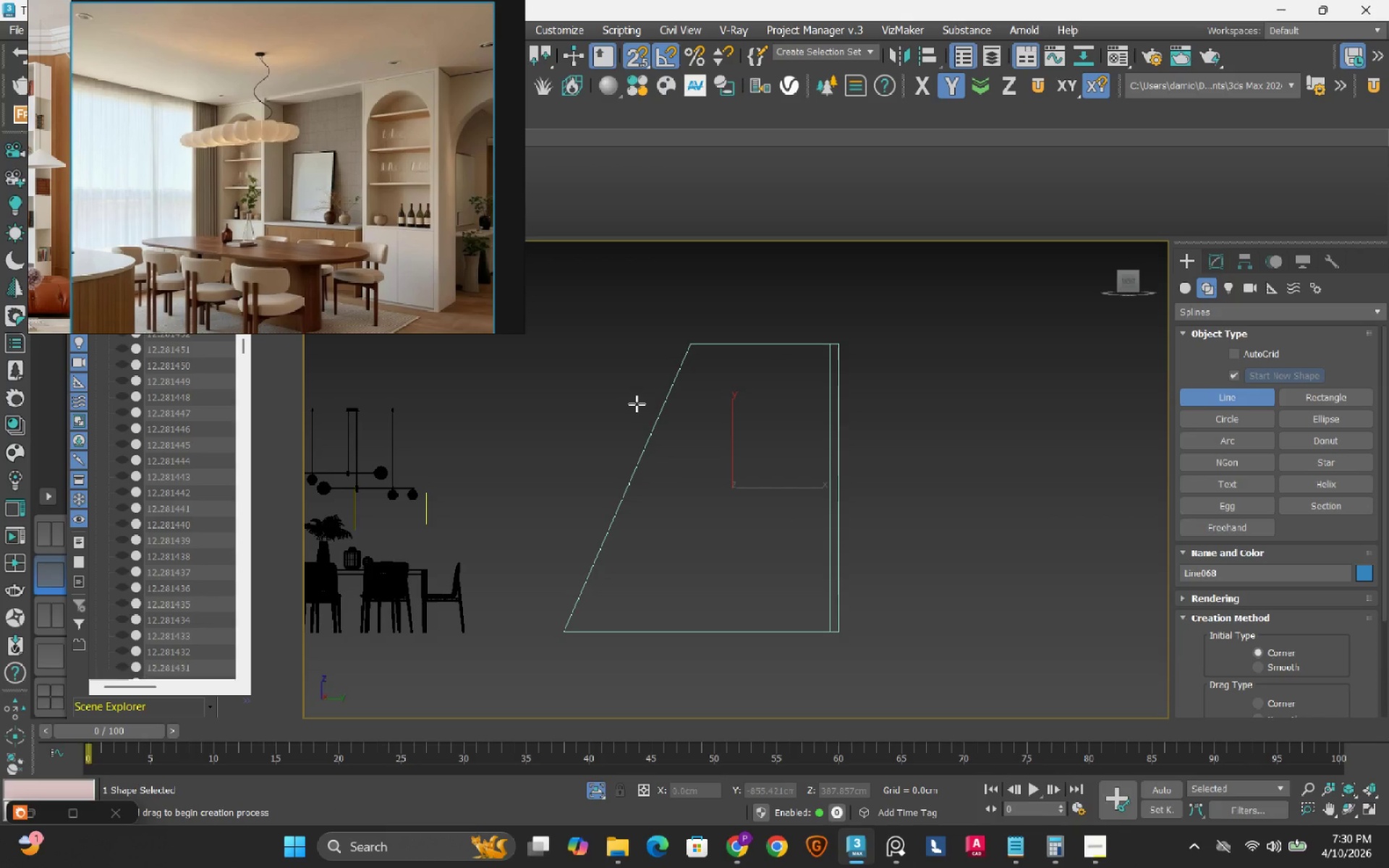 
wait(7.27)
 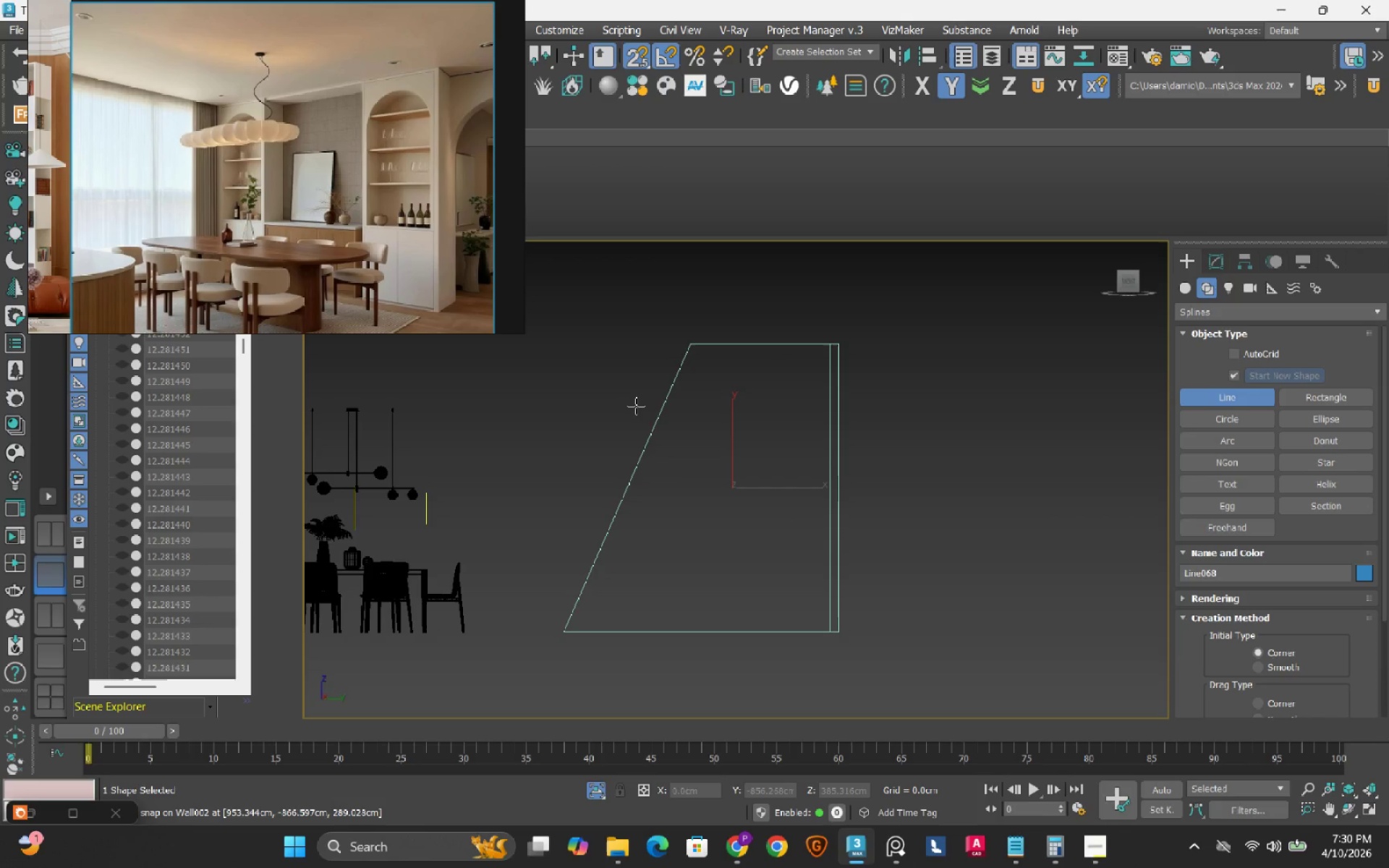 
left_click([1311, 398])
 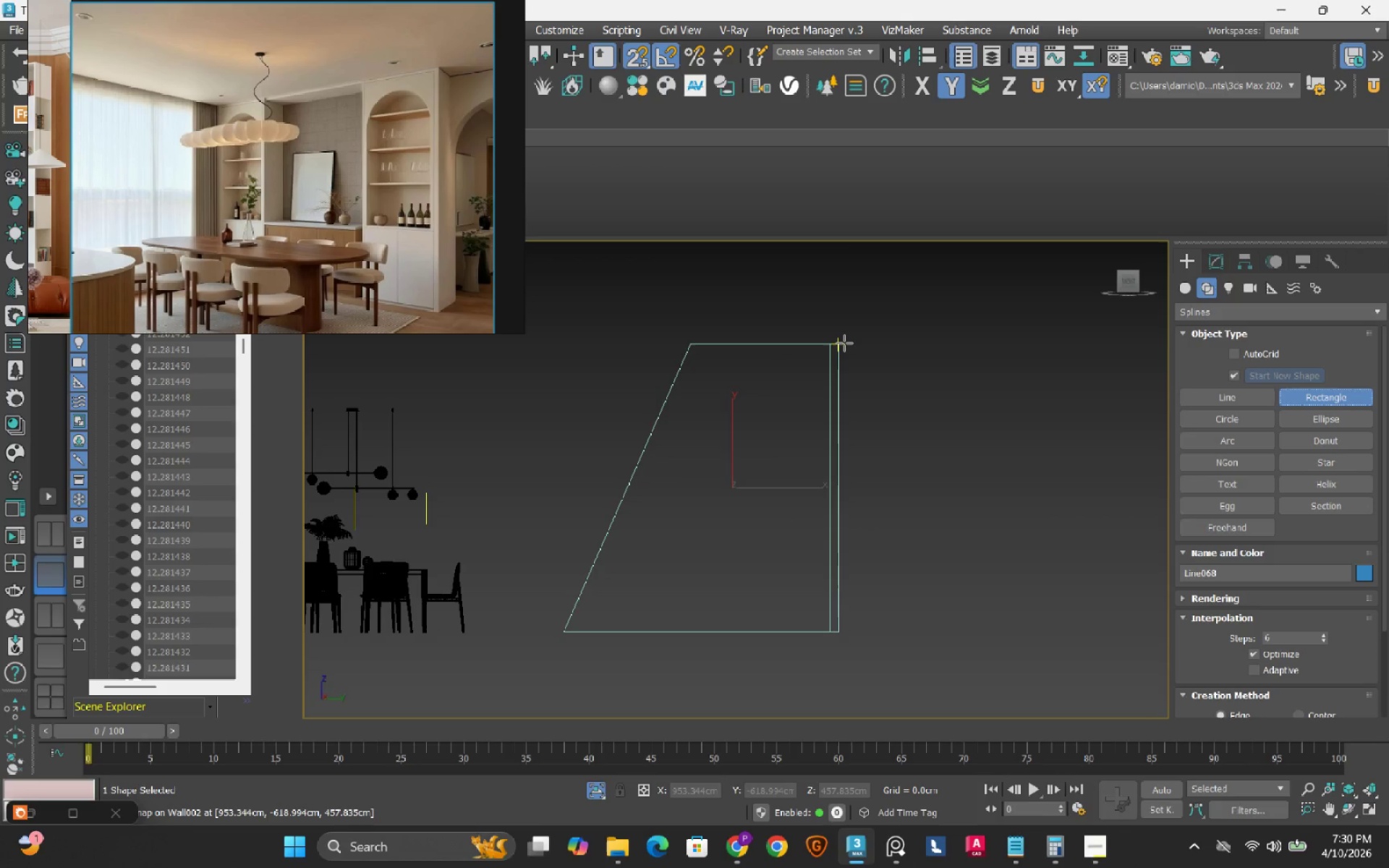 
left_click_drag(start_coordinate=[844, 343], to_coordinate=[692, 626])
 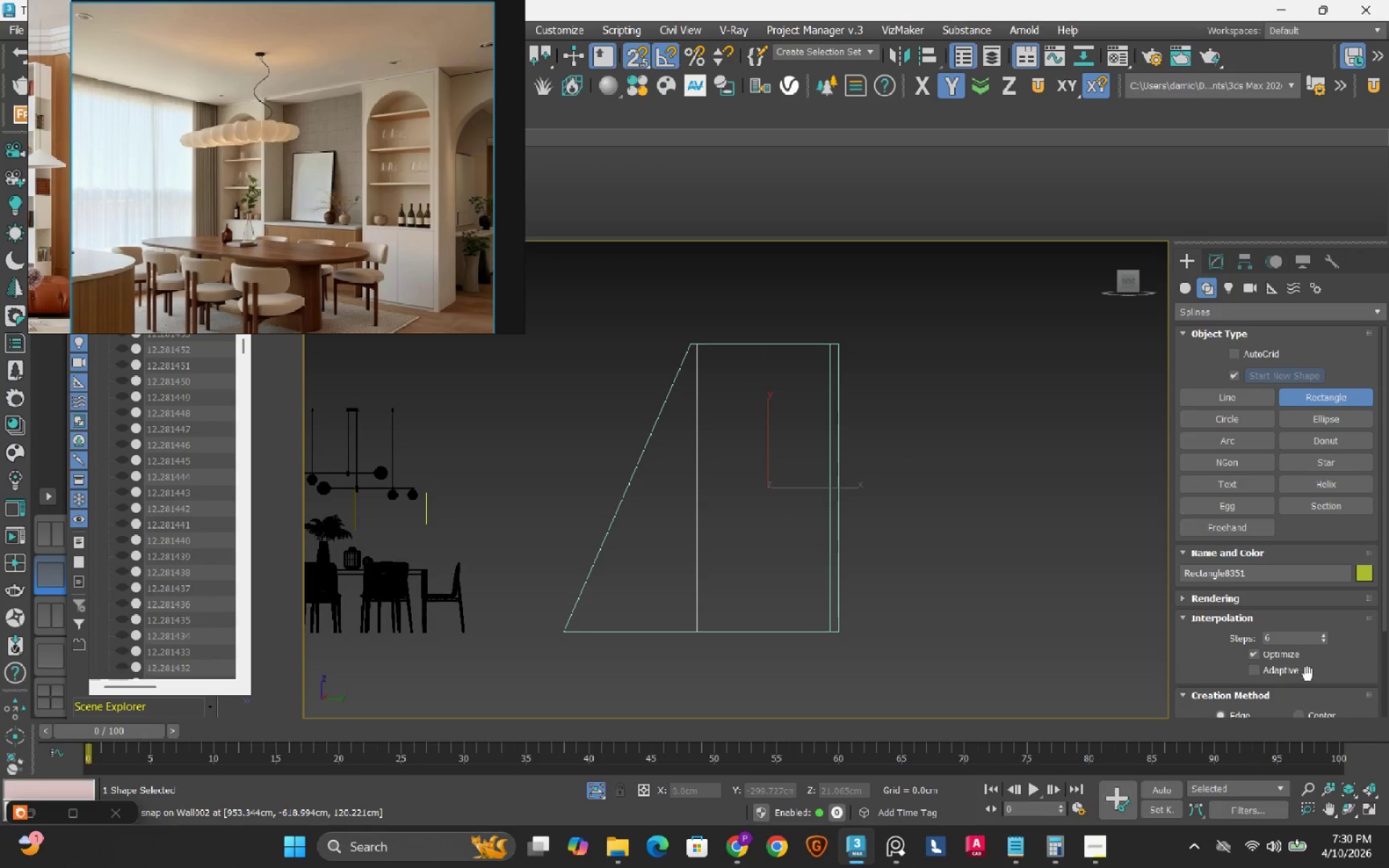 
scroll: coordinate [1354, 650], scroll_direction: down, amount: 8.0
 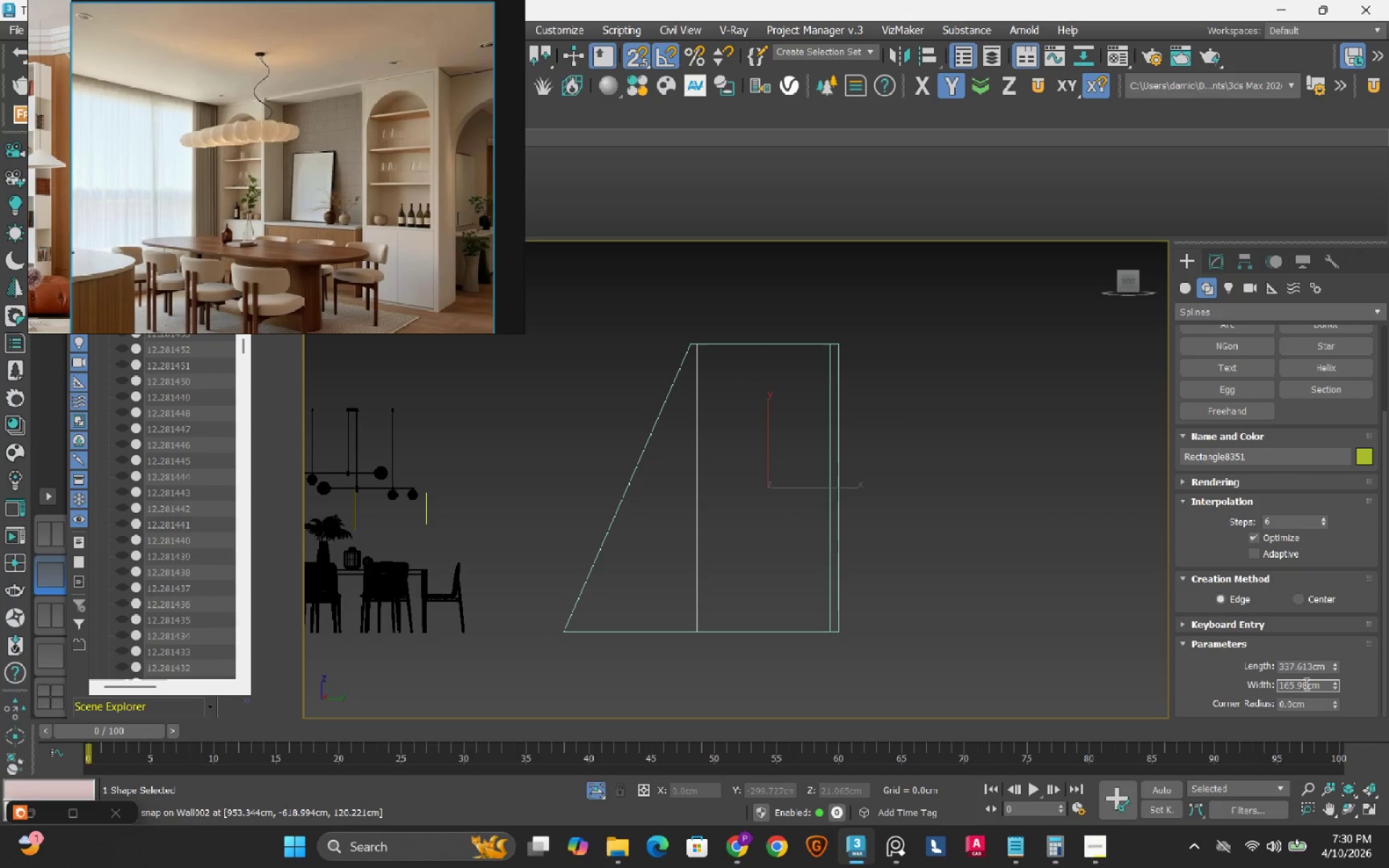 
double_click([1305, 684])
 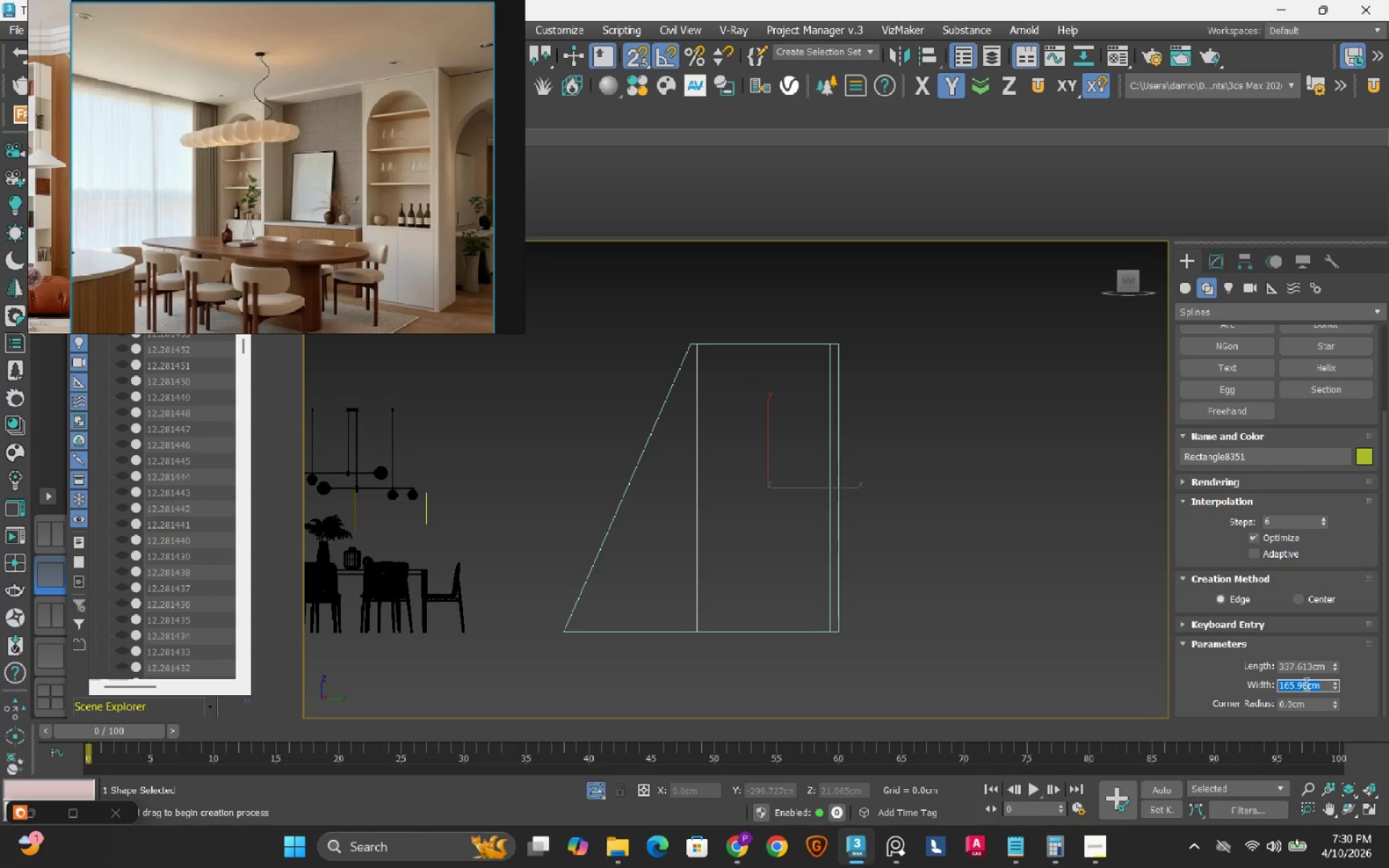 
key(Numpad1)
 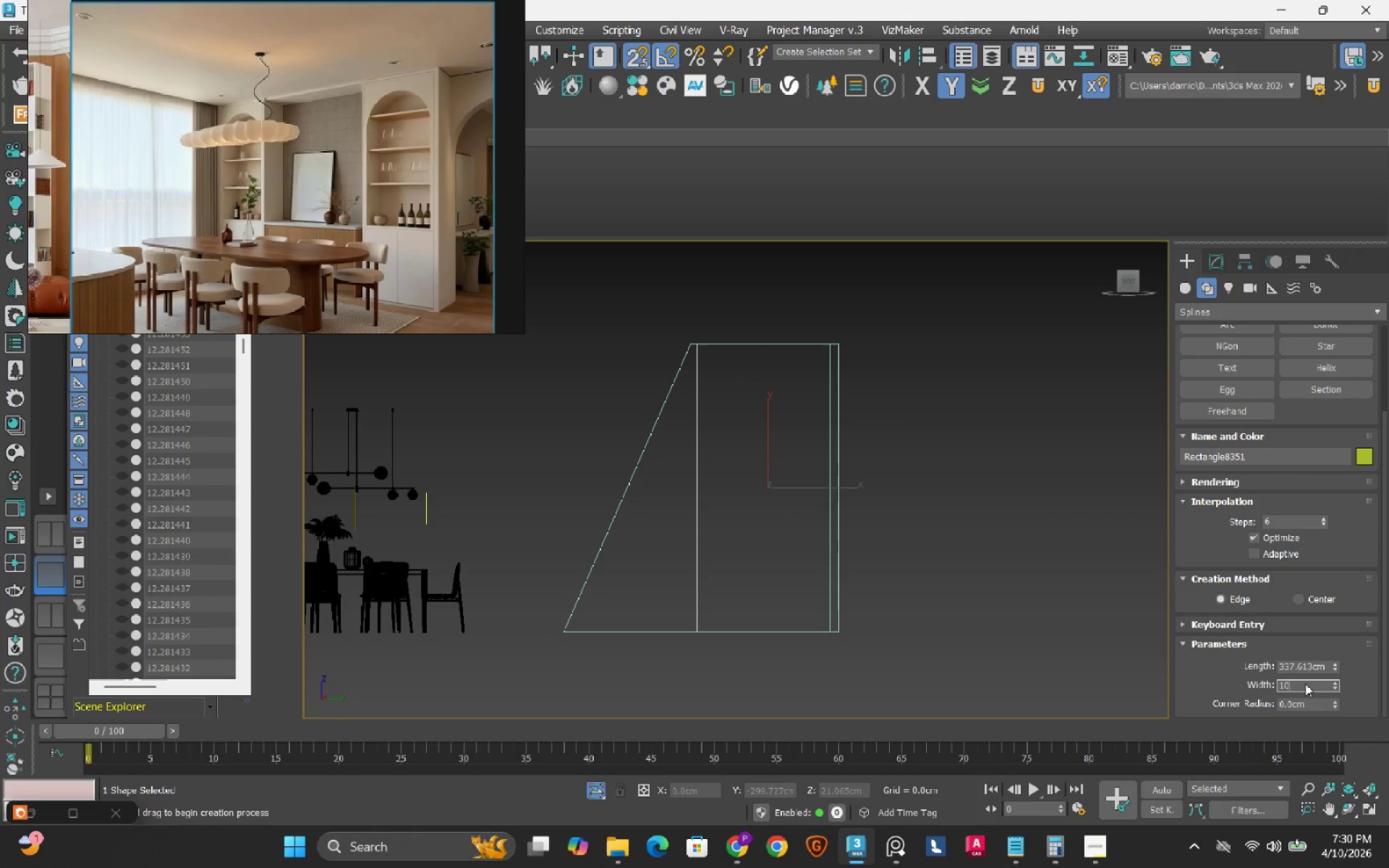 
key(Numpad0)
 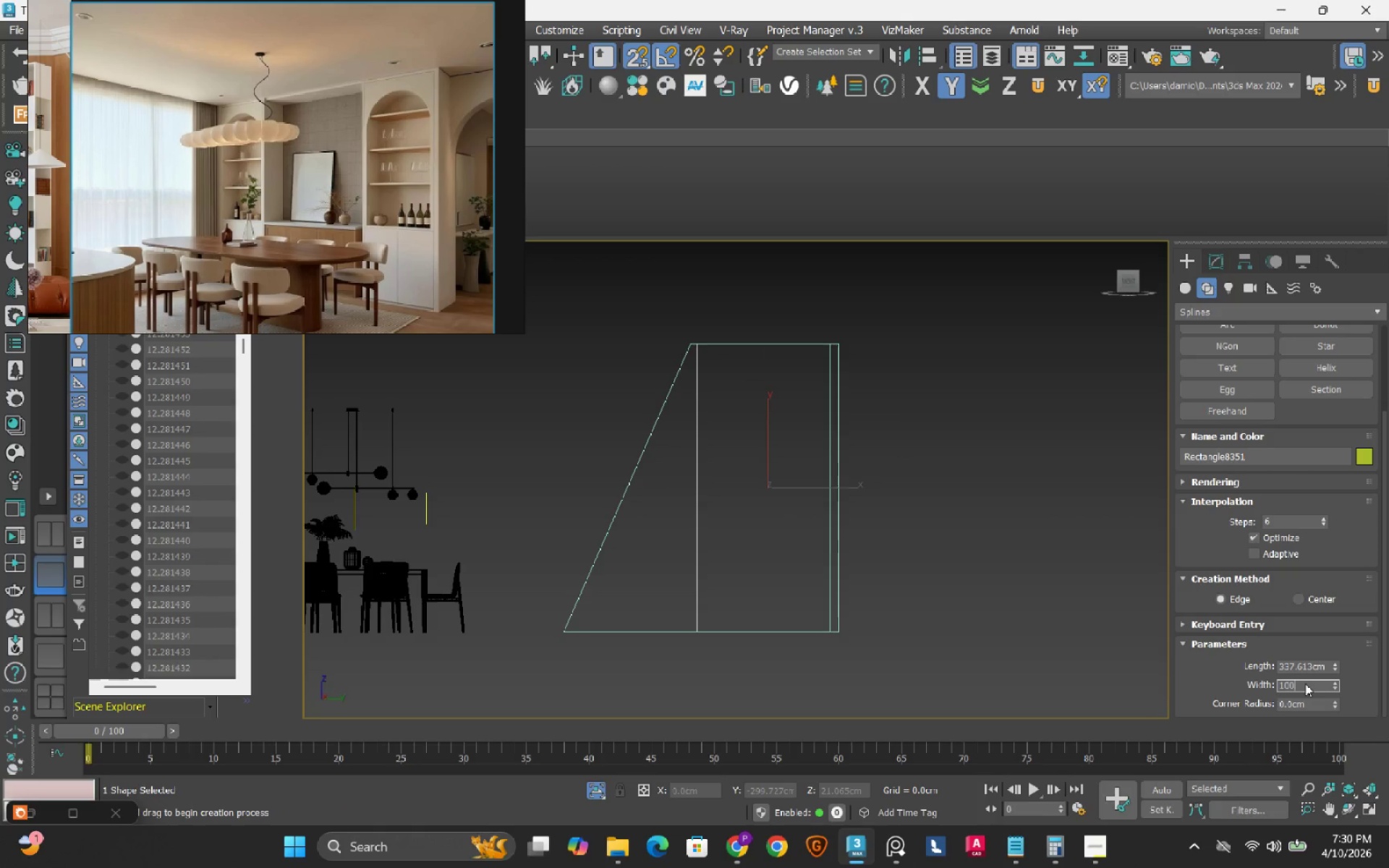 
key(Numpad0)
 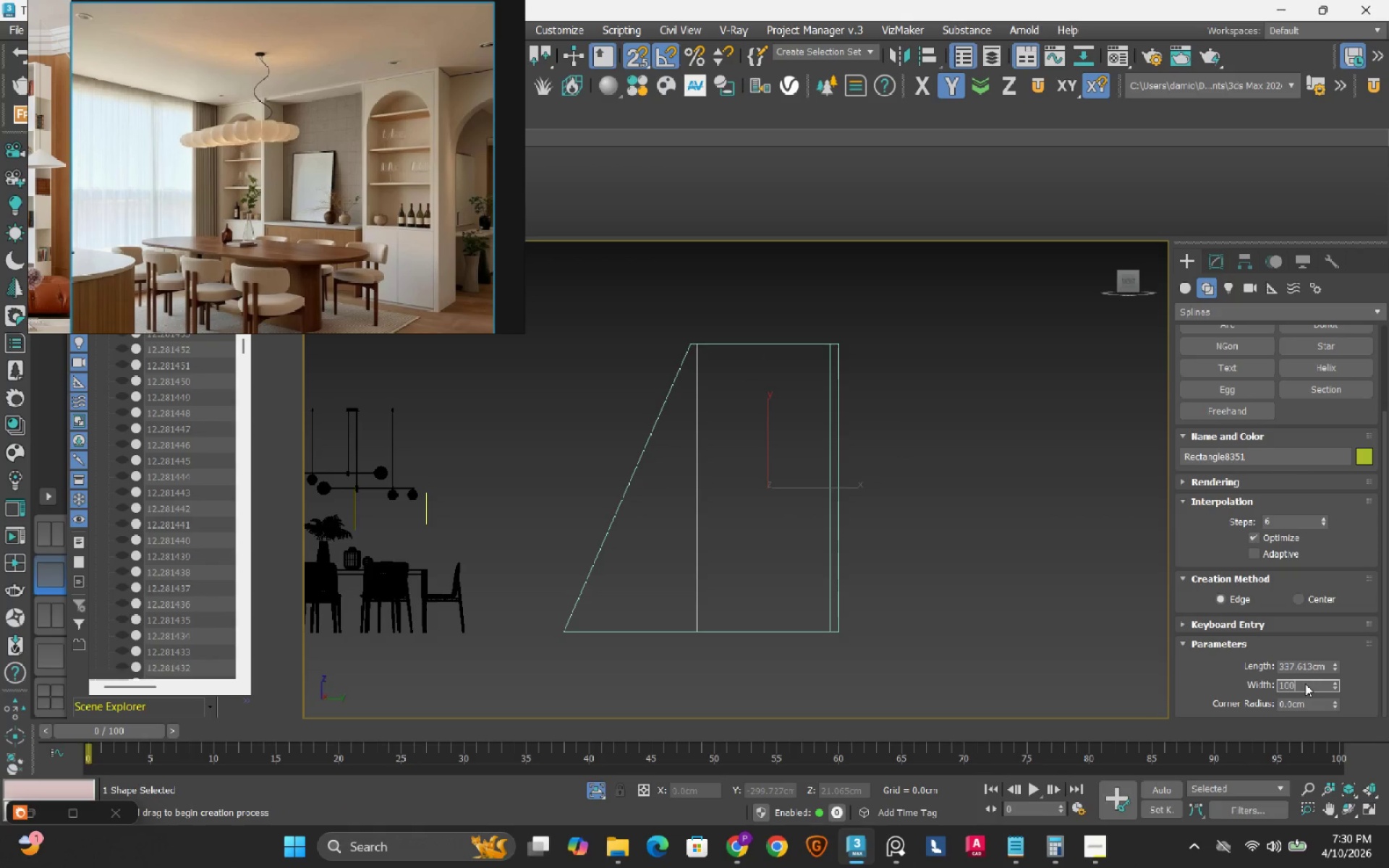 
key(NumpadEnter)
 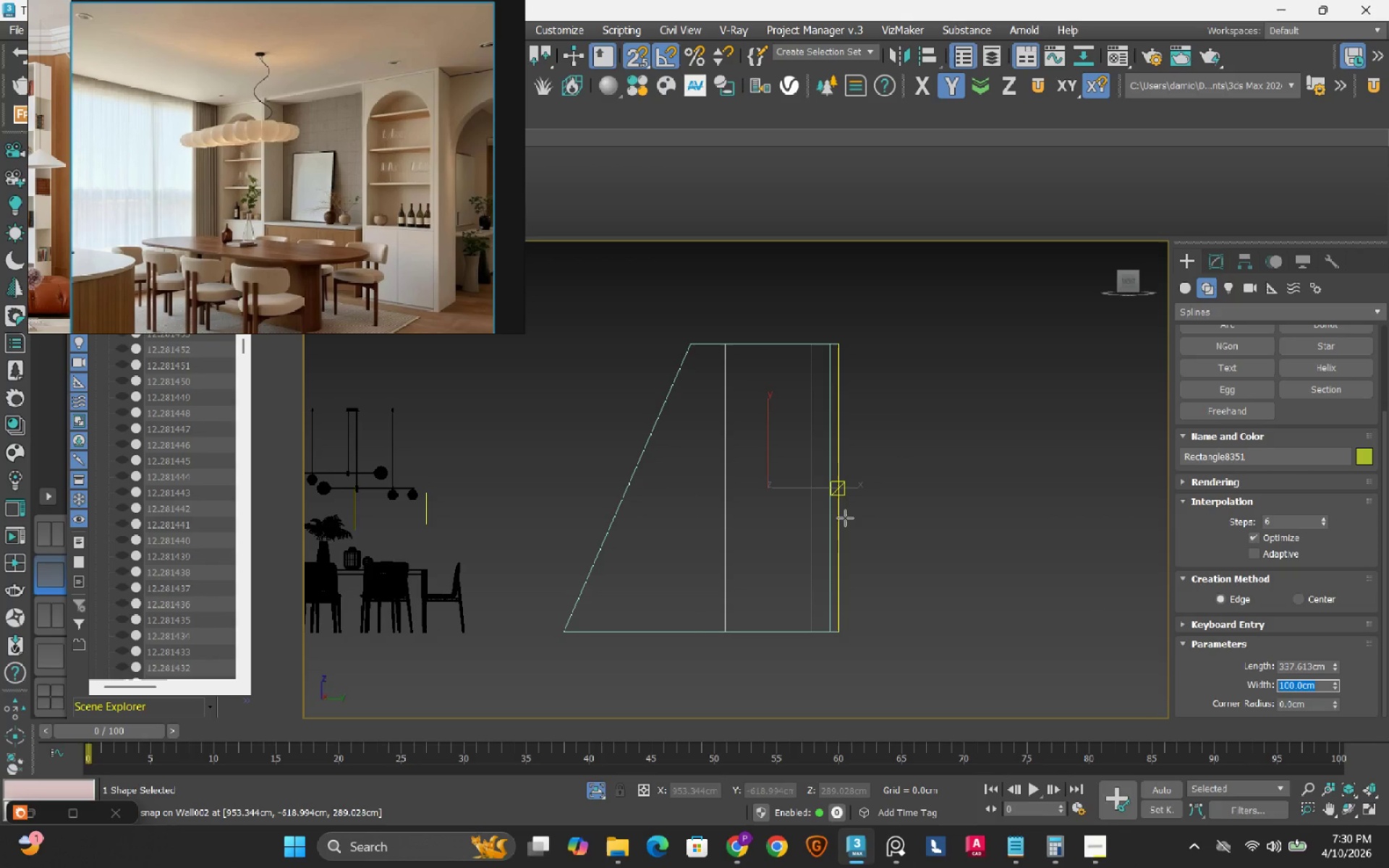 
key(W)
 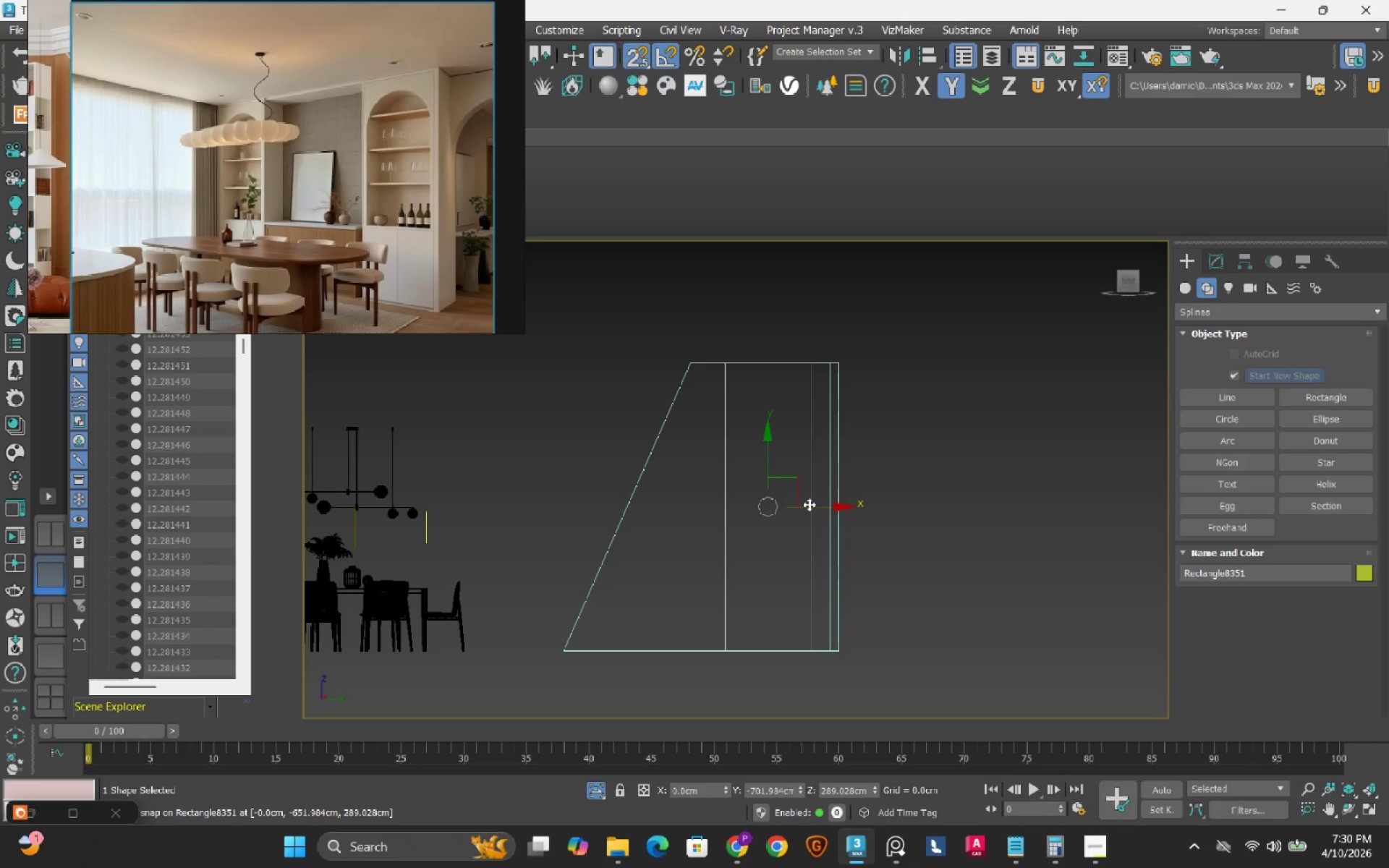 
left_click([809, 504])
 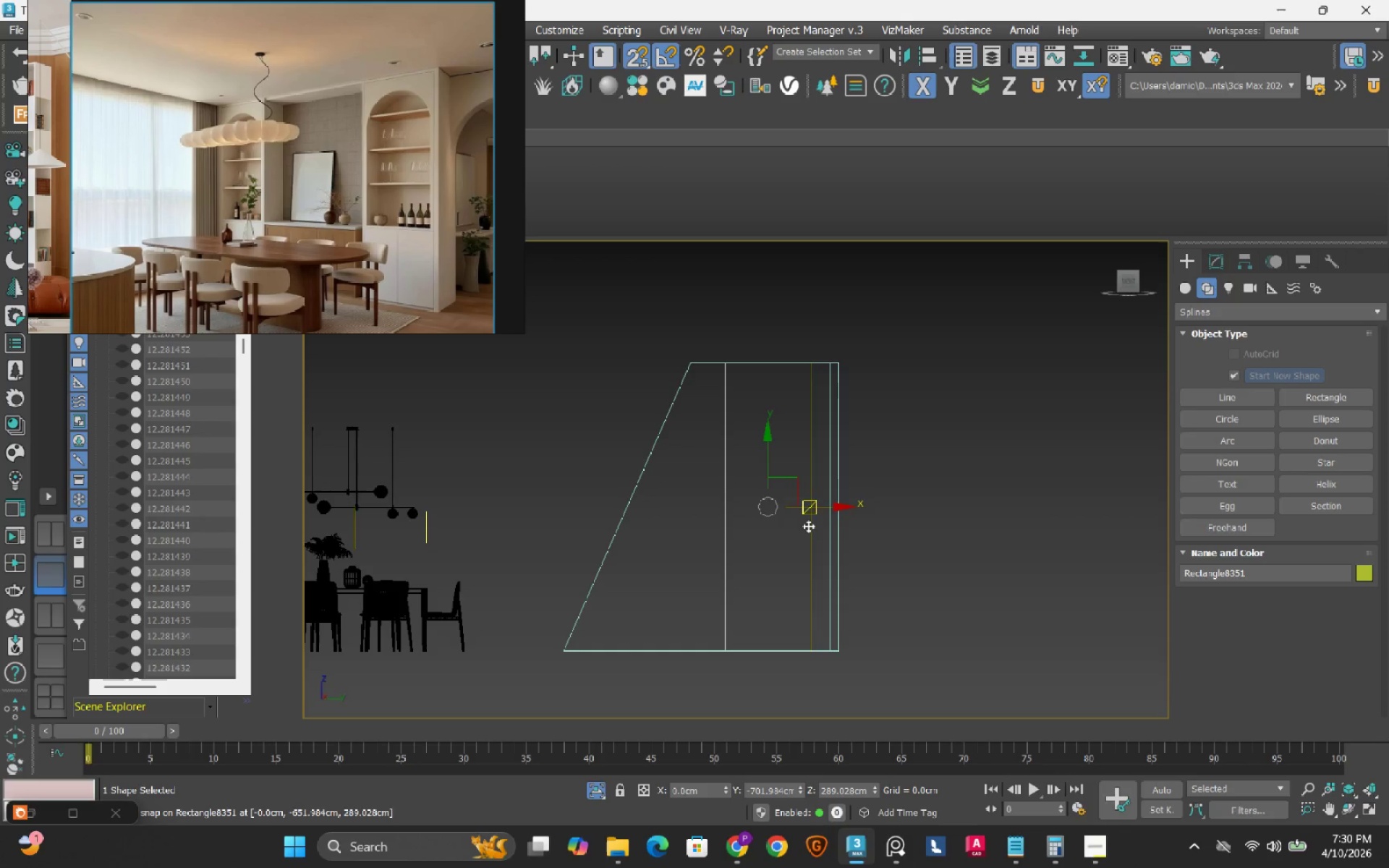 
left_click_drag(start_coordinate=[808, 526], to_coordinate=[846, 508])
 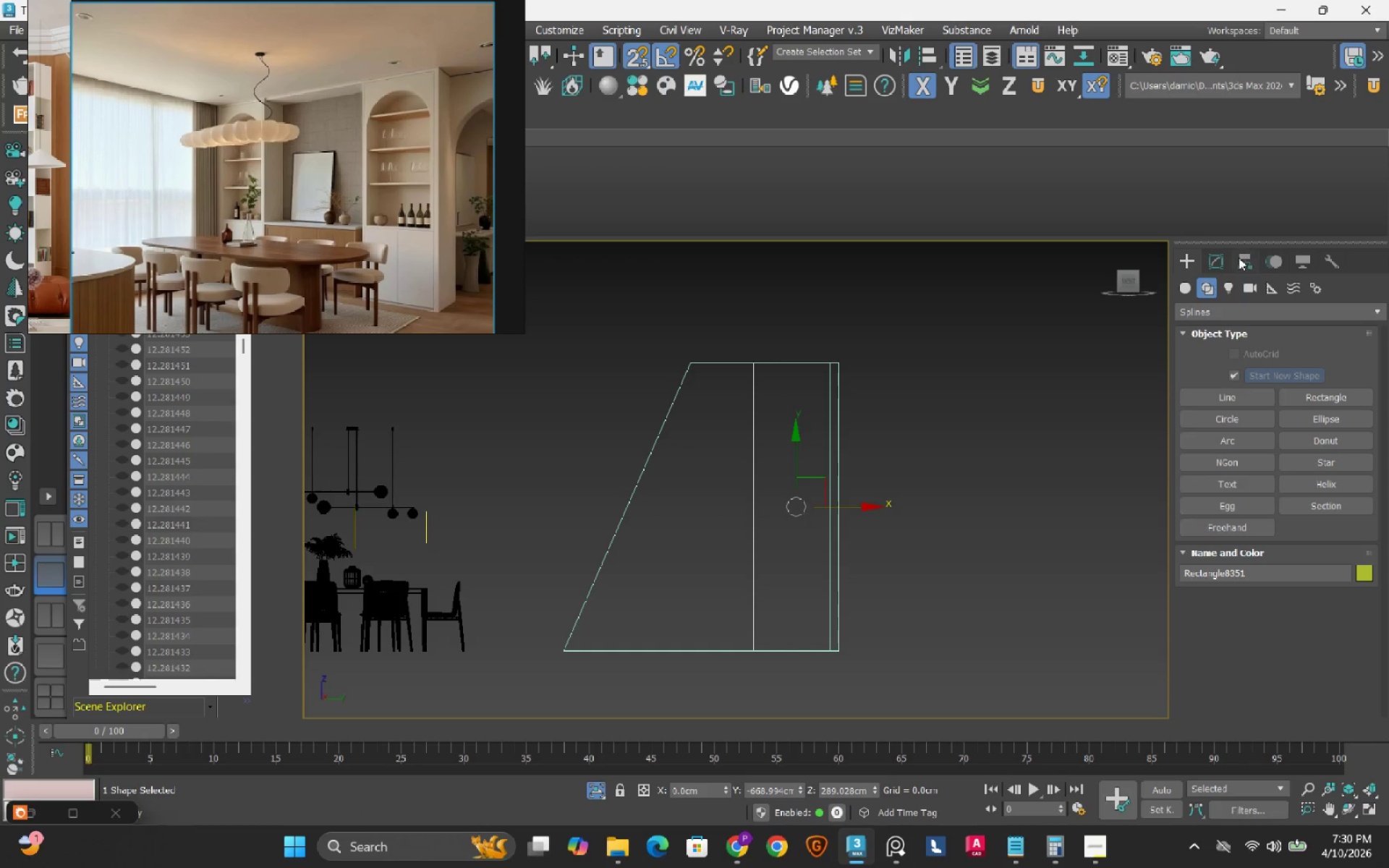 
left_click([1220, 261])
 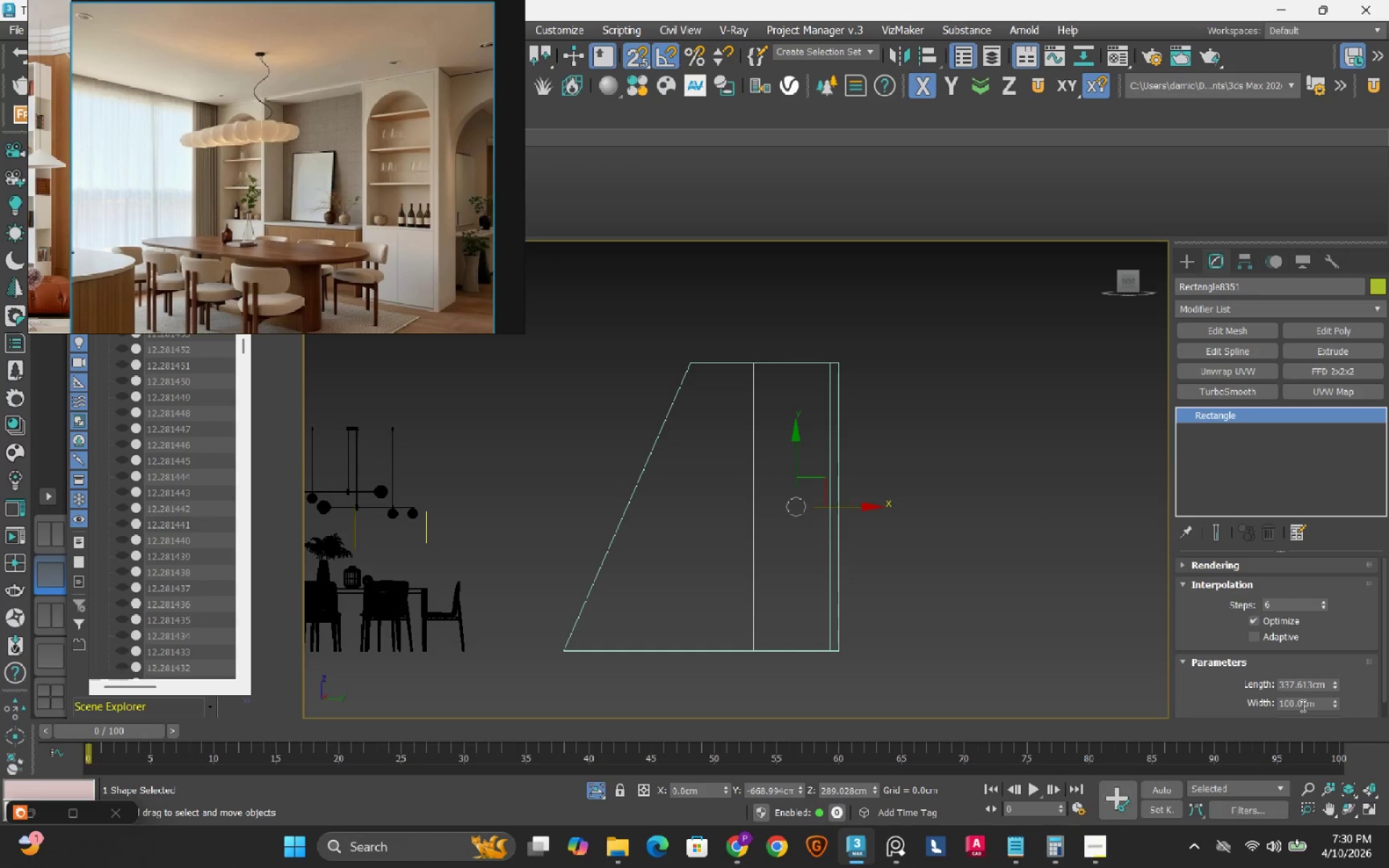 
double_click([1301, 705])
 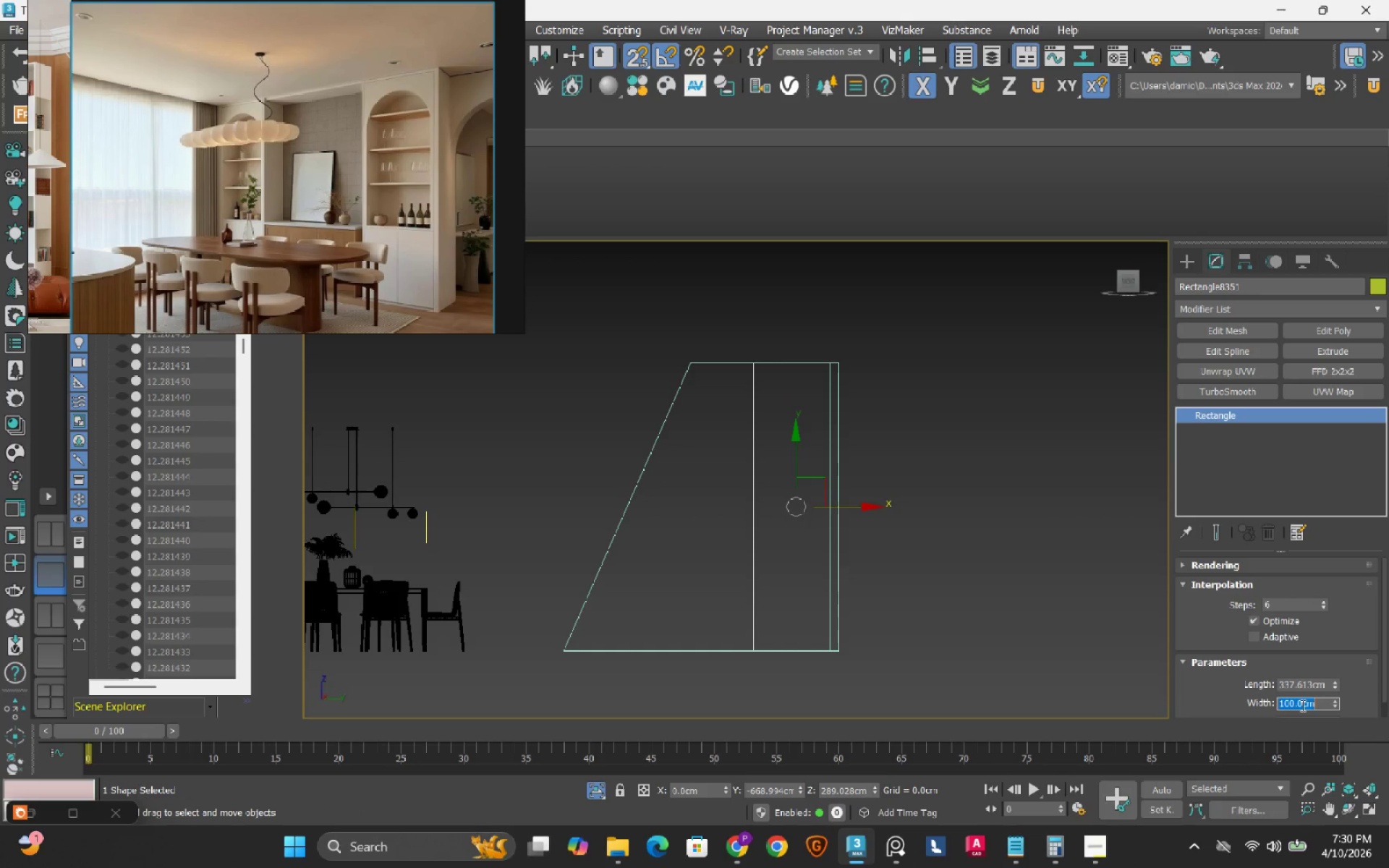 
key(Numpad5)
 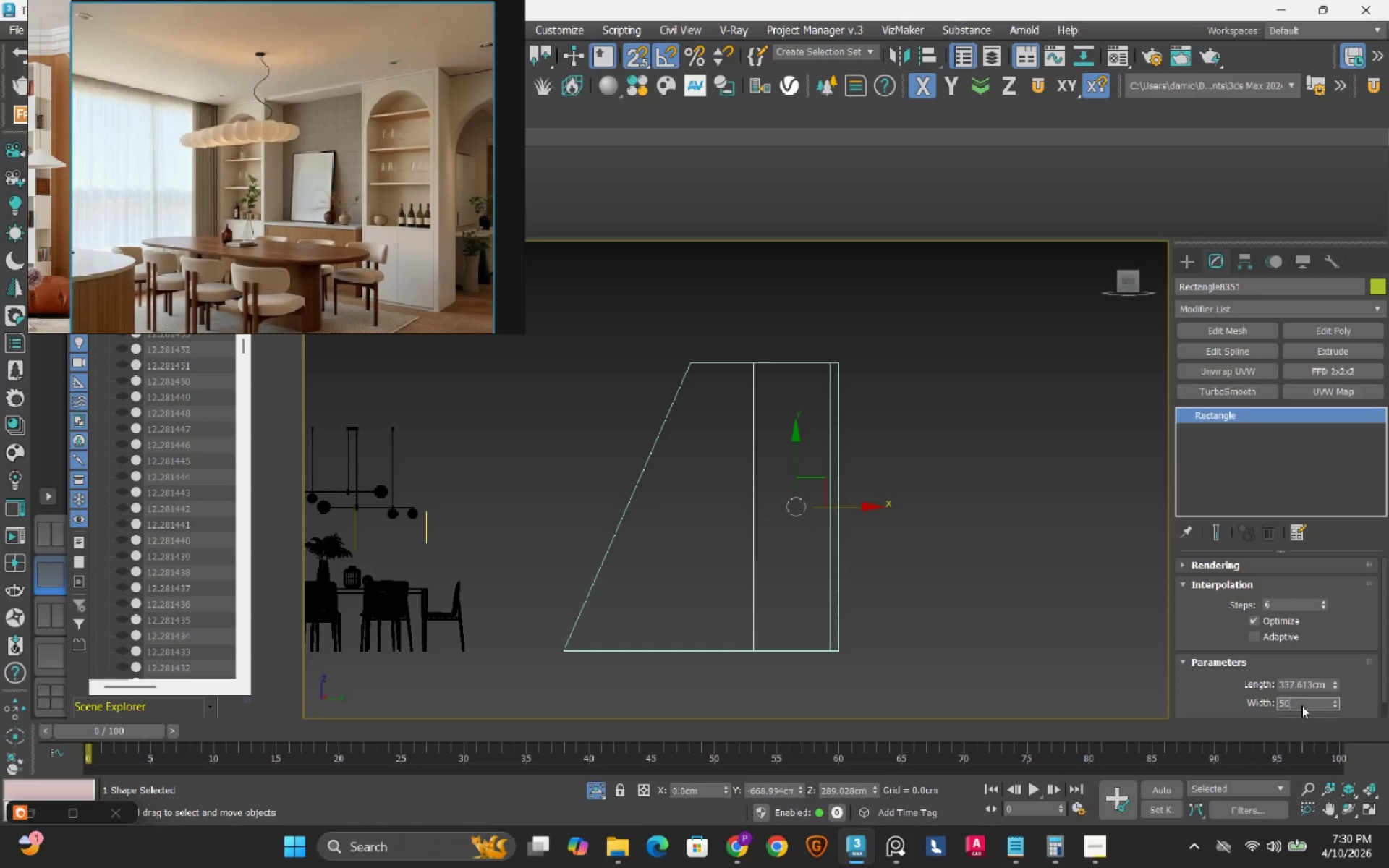 
key(Numpad0)
 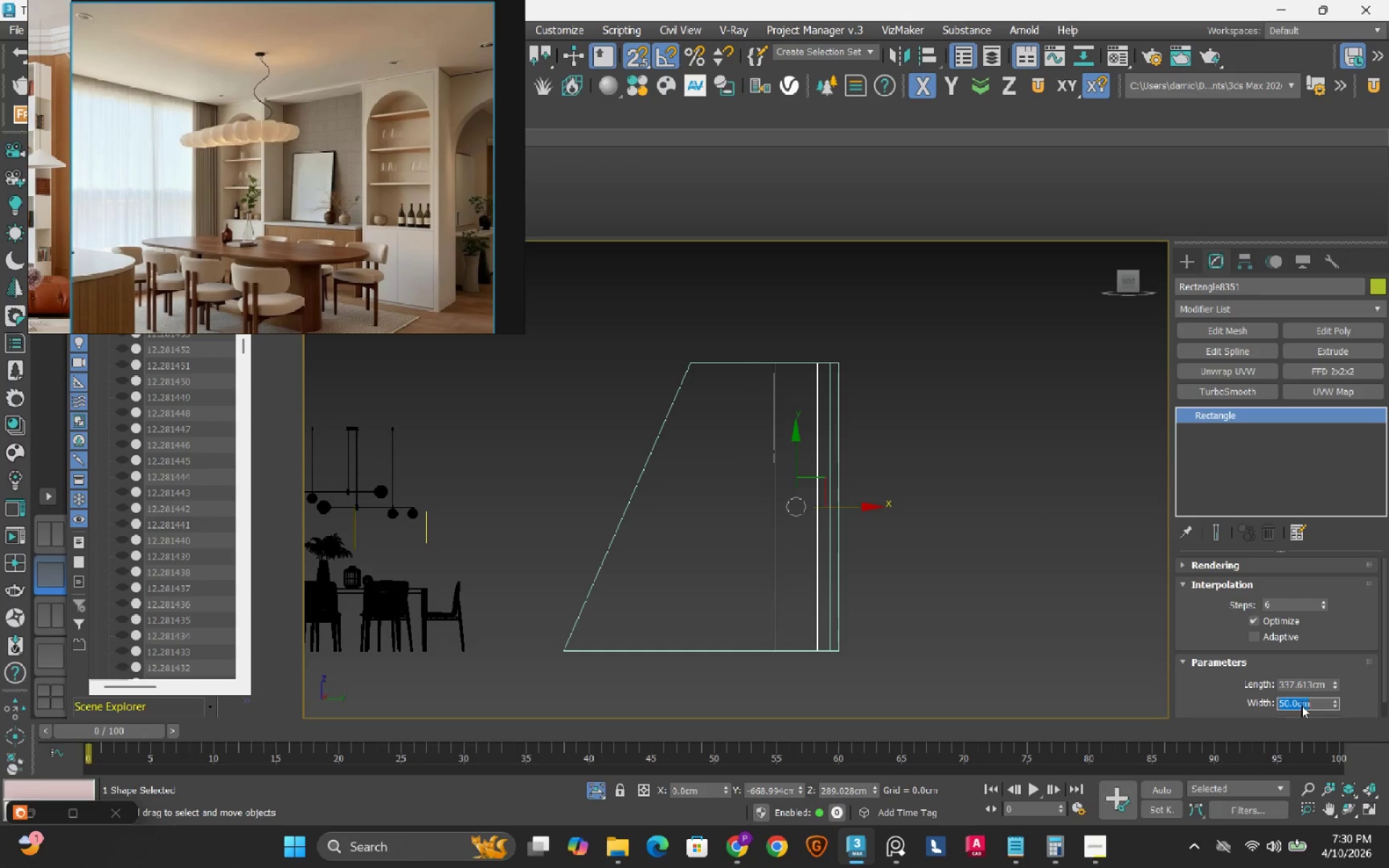 
key(NumpadEnter)
 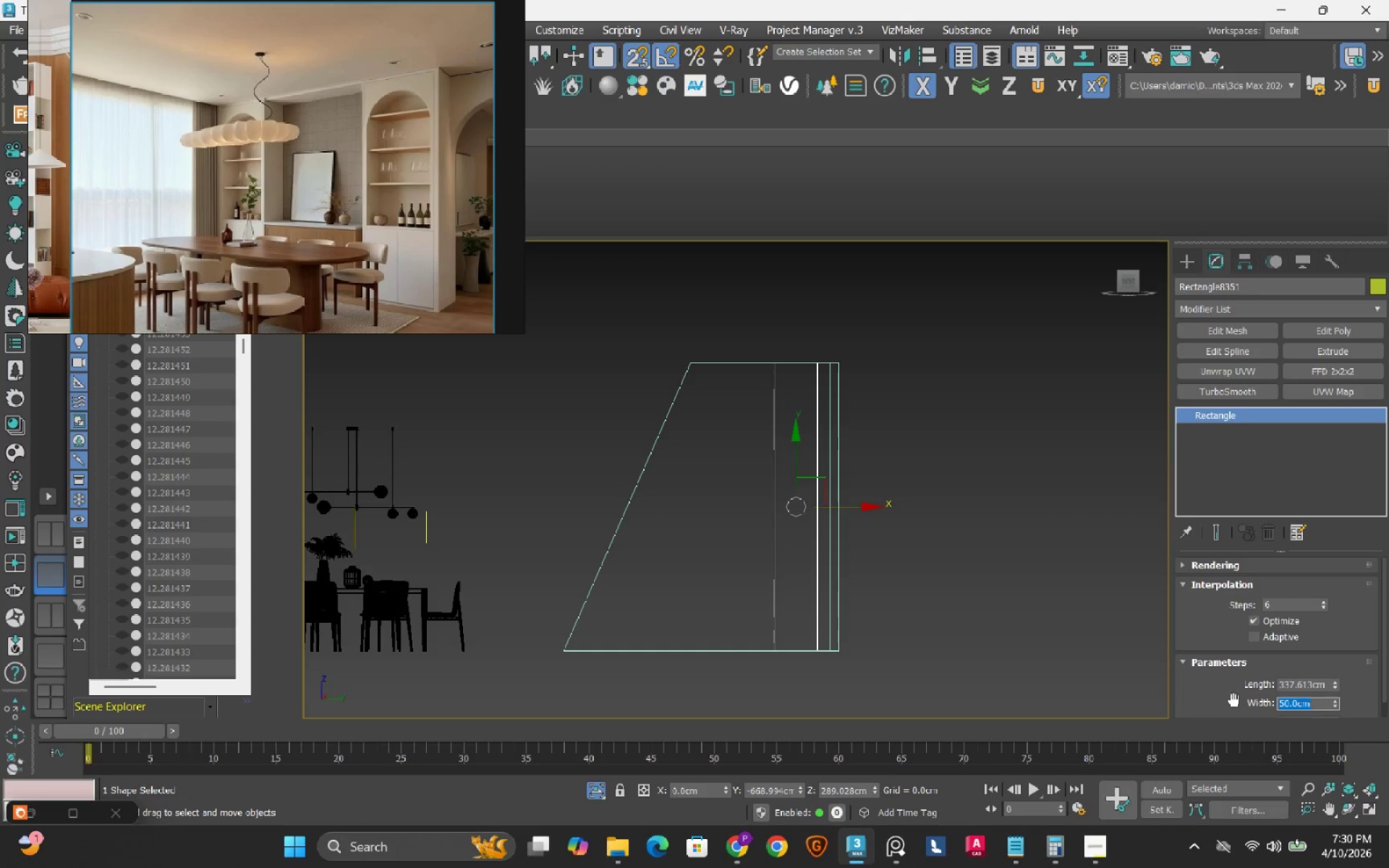 
key(Numpad7)
 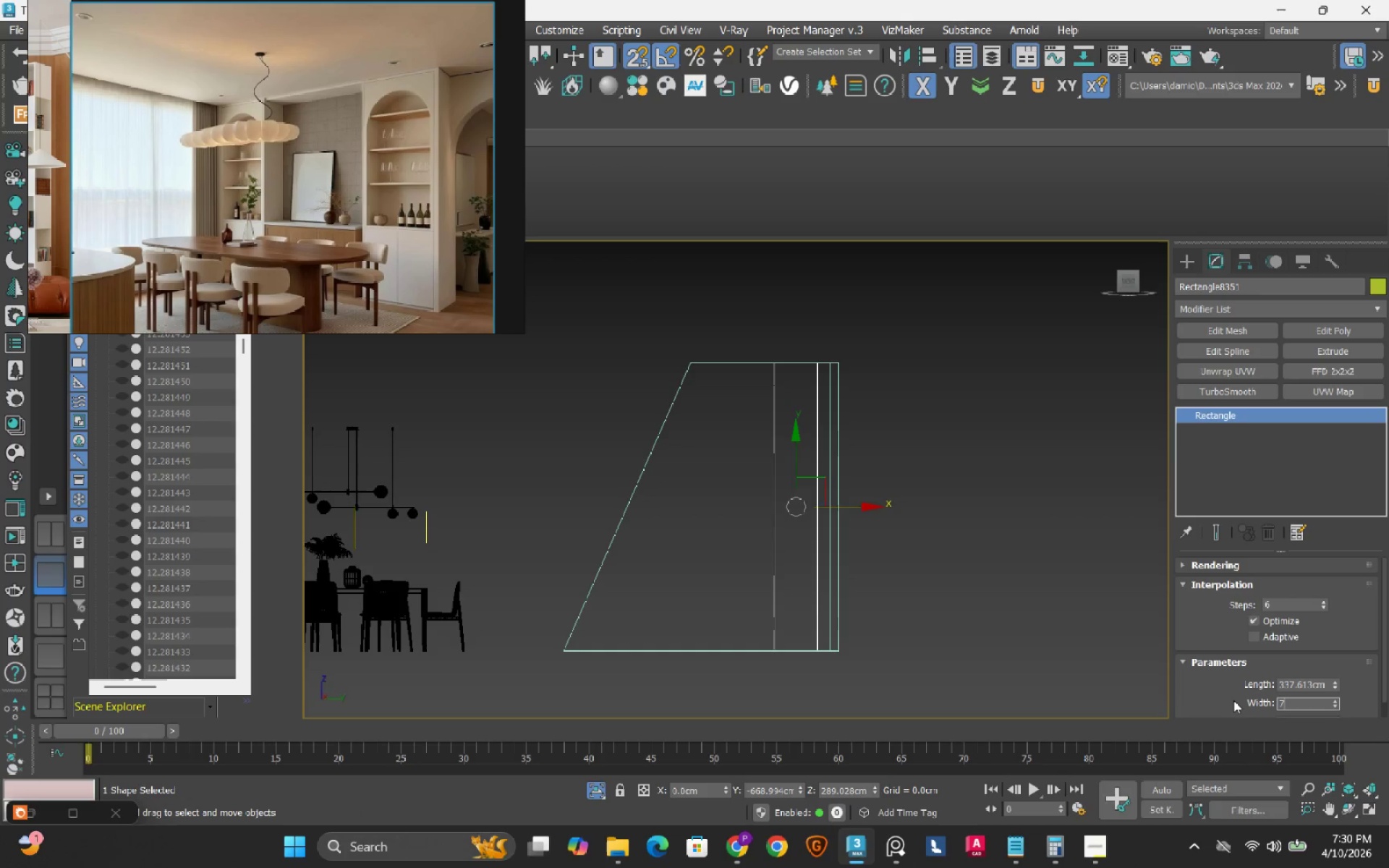 
key(Numpad5)
 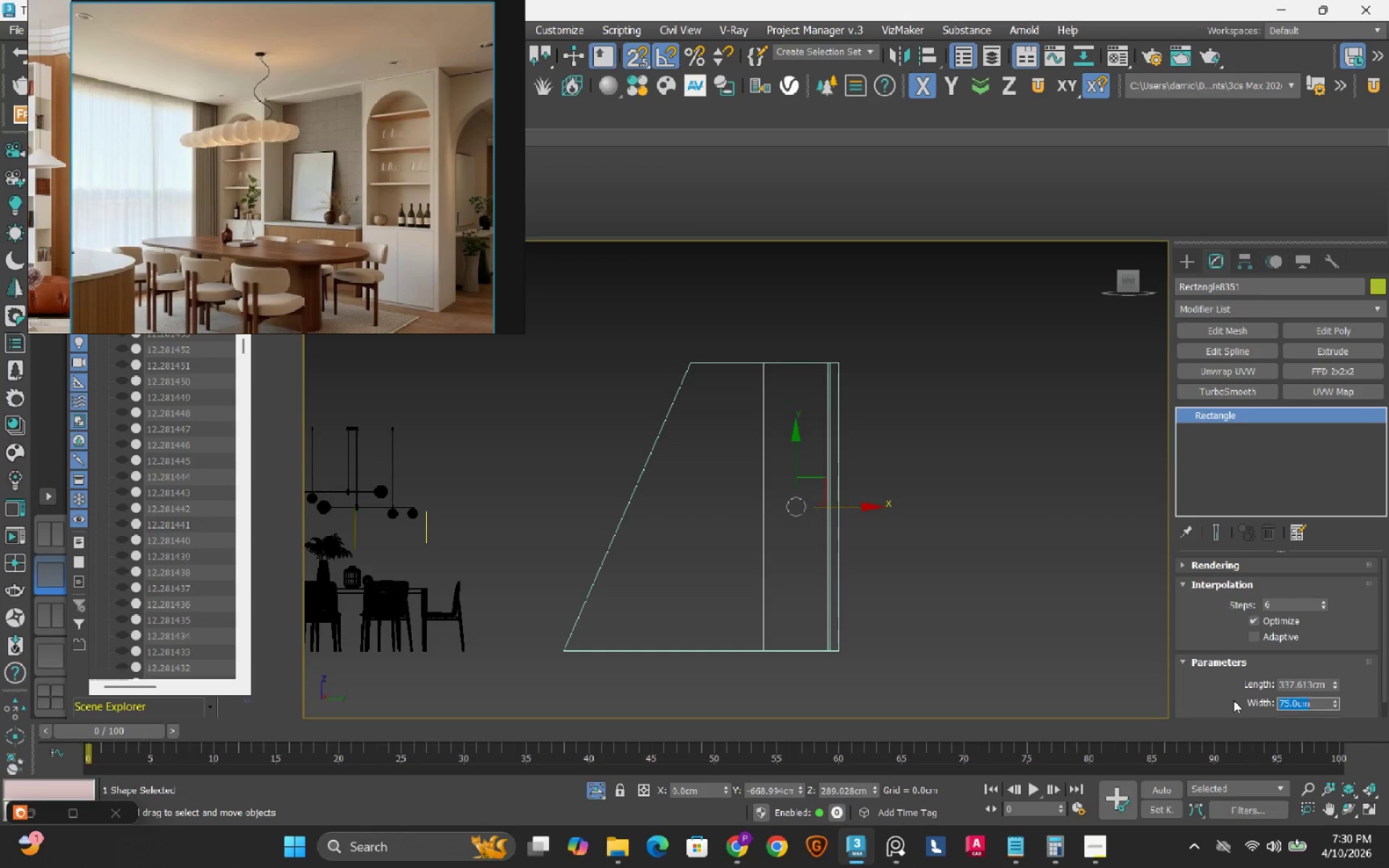 
key(NumpadEnter)
 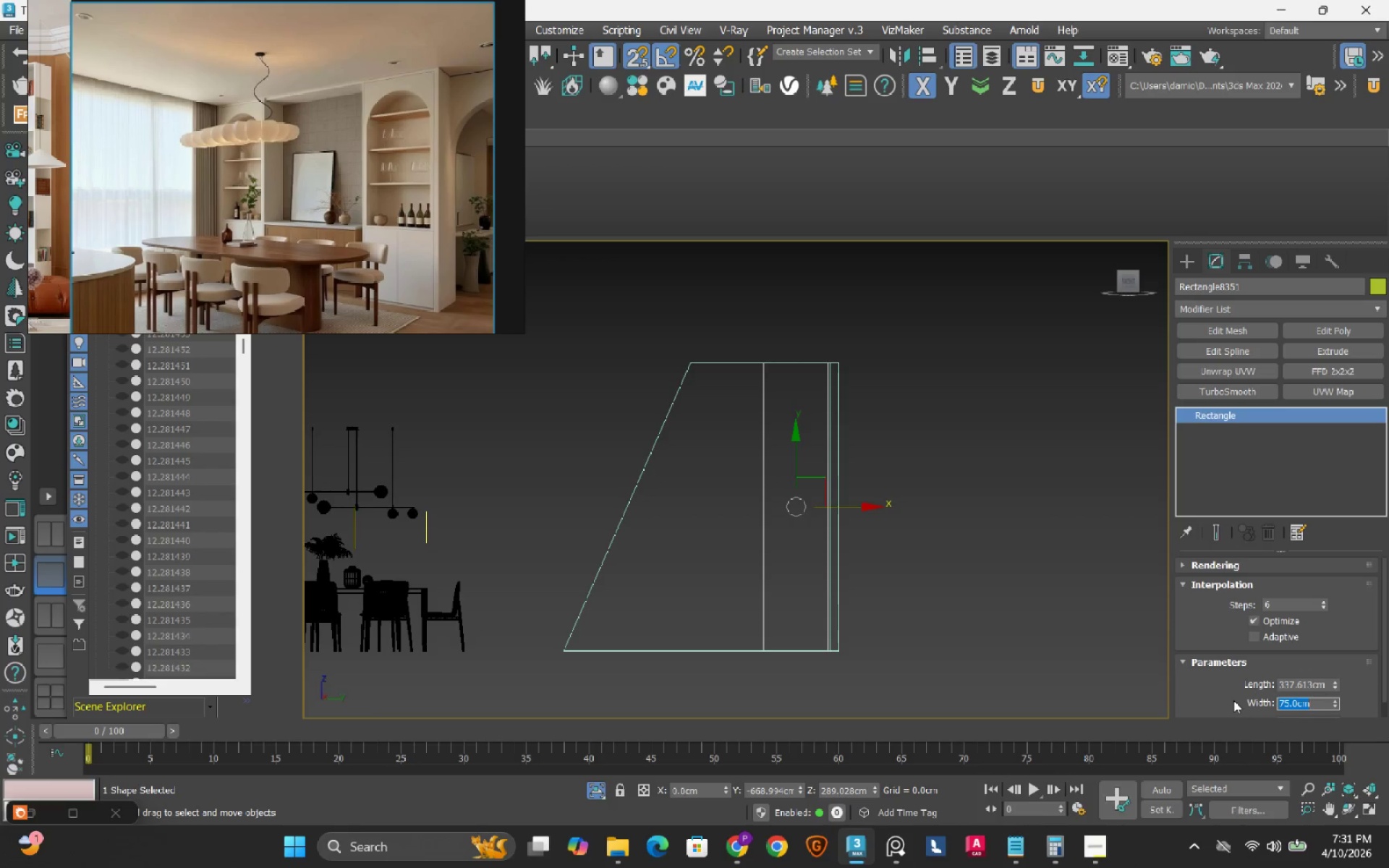 
scroll: coordinate [785, 477], scroll_direction: up, amount: 2.0
 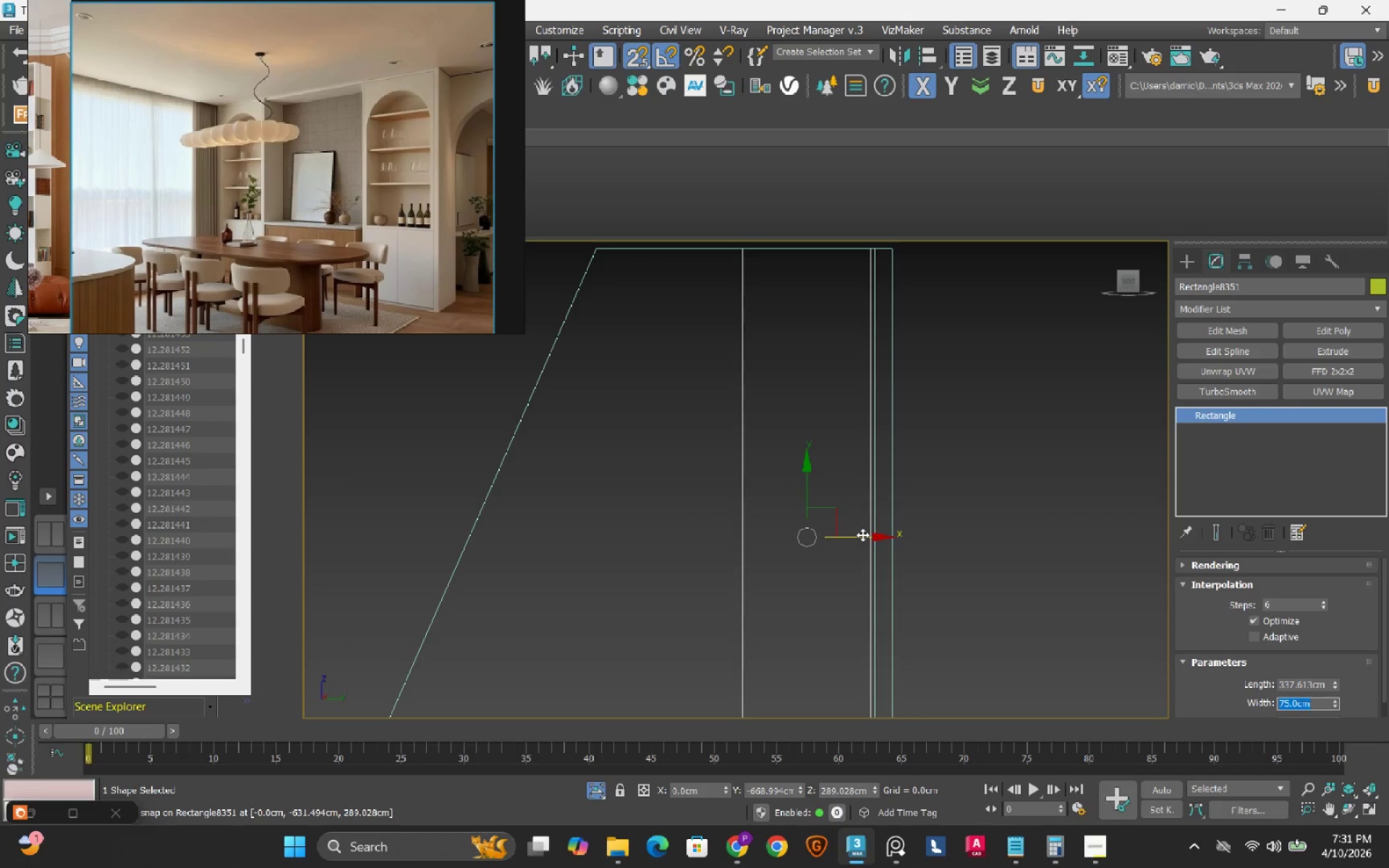 
key(S)
 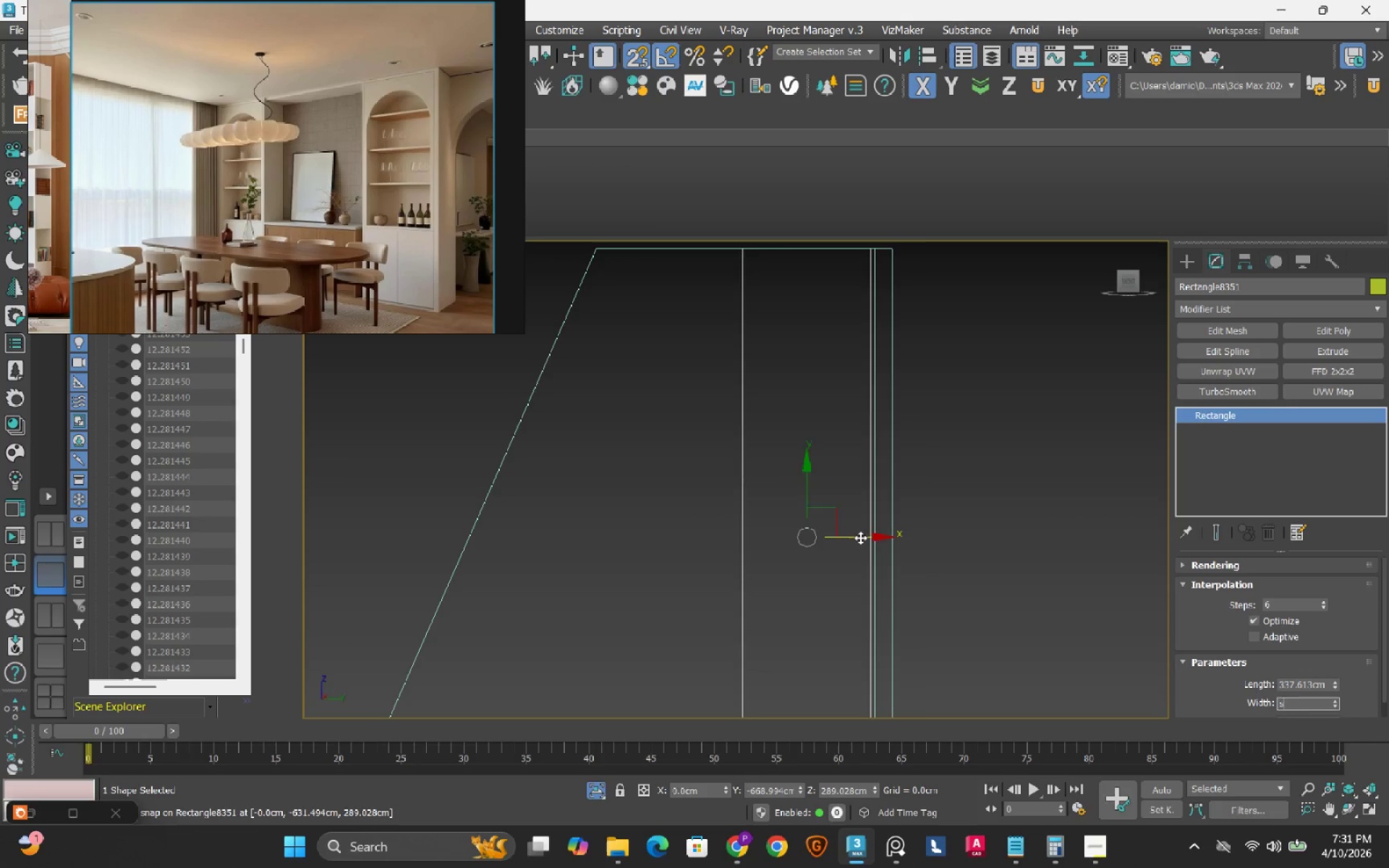 
left_click_drag(start_coordinate=[861, 536], to_coordinate=[831, 548])
 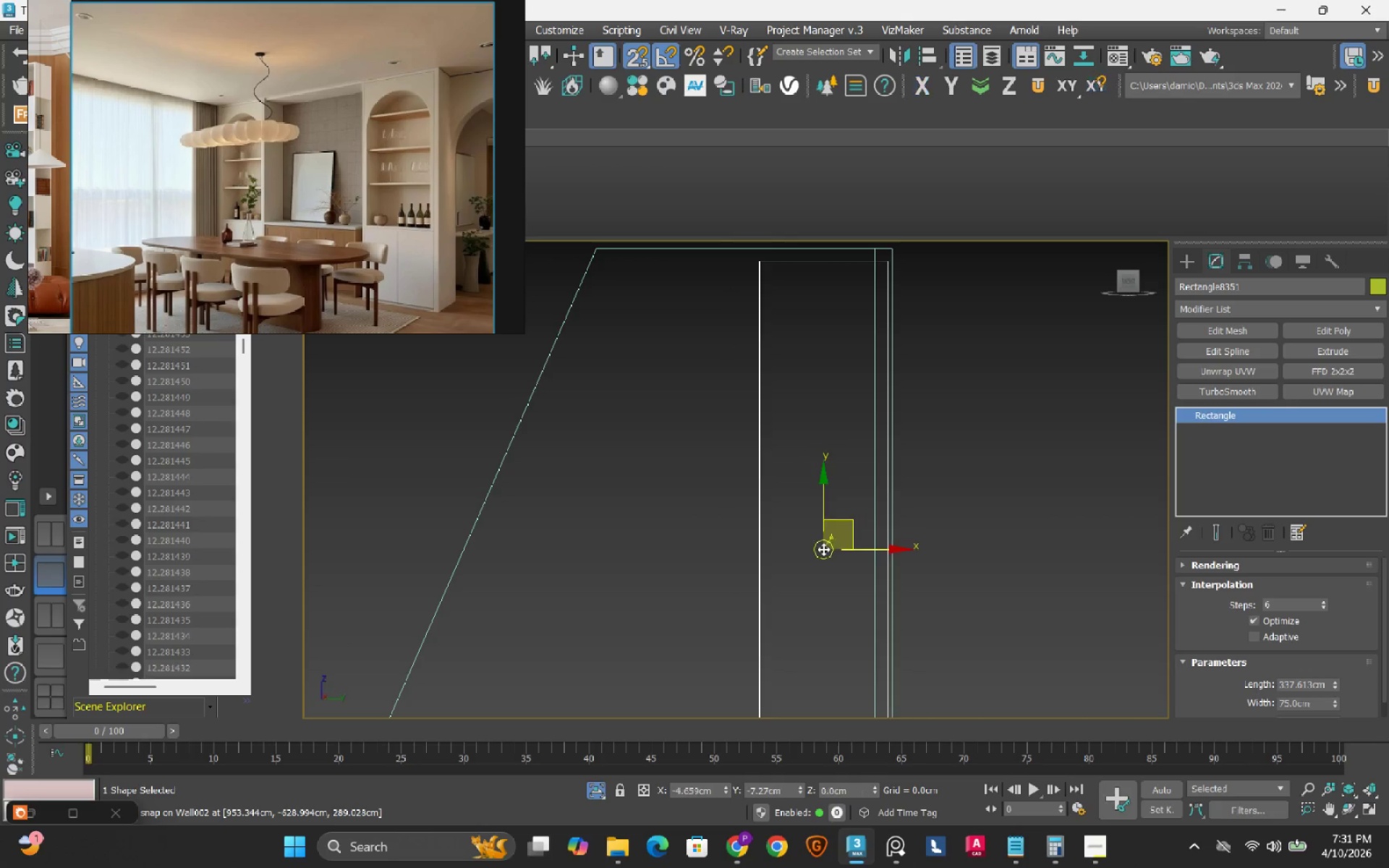 
left_click_drag(start_coordinate=[829, 549], to_coordinate=[823, 549])
 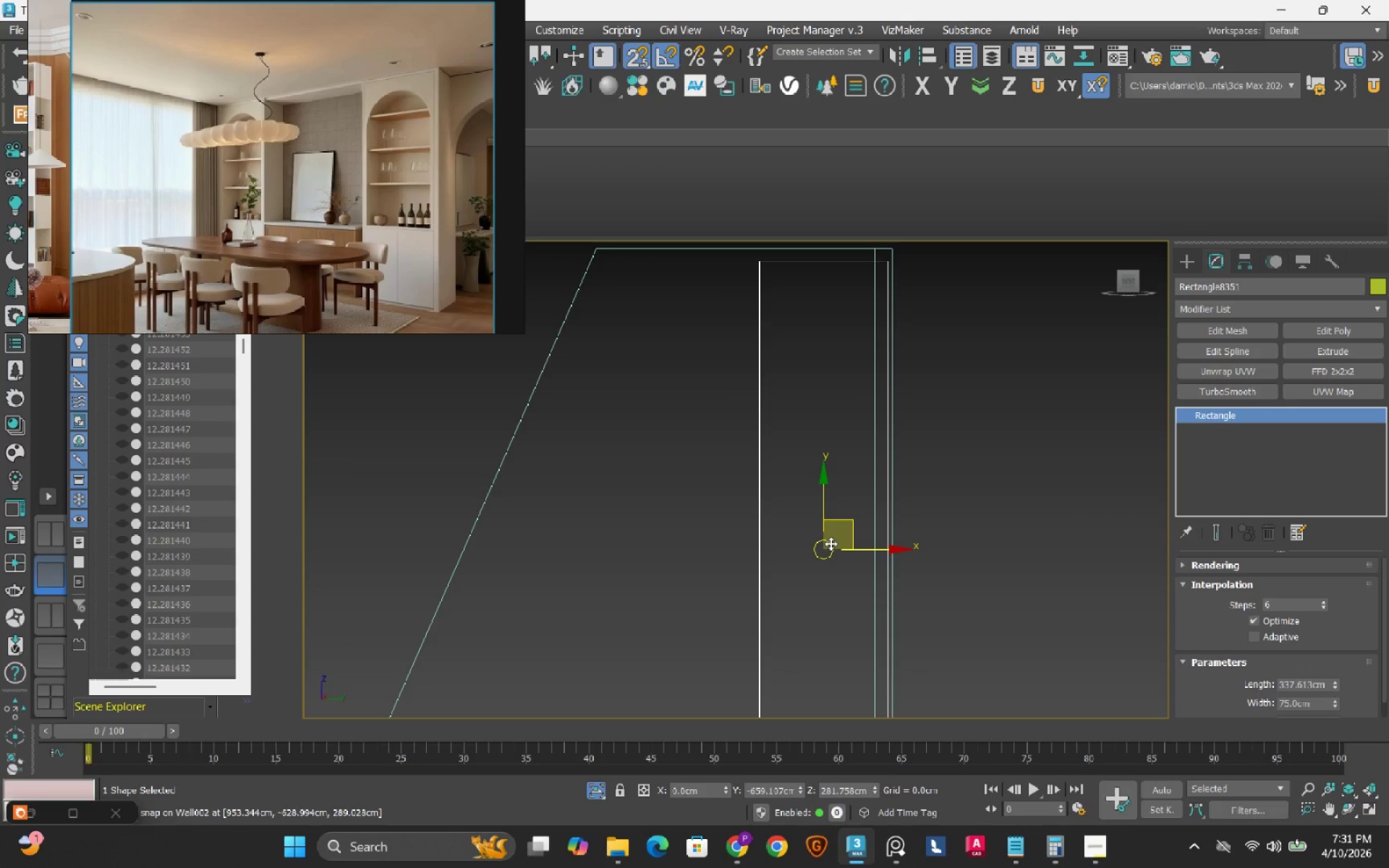 
key(Control+Z)
 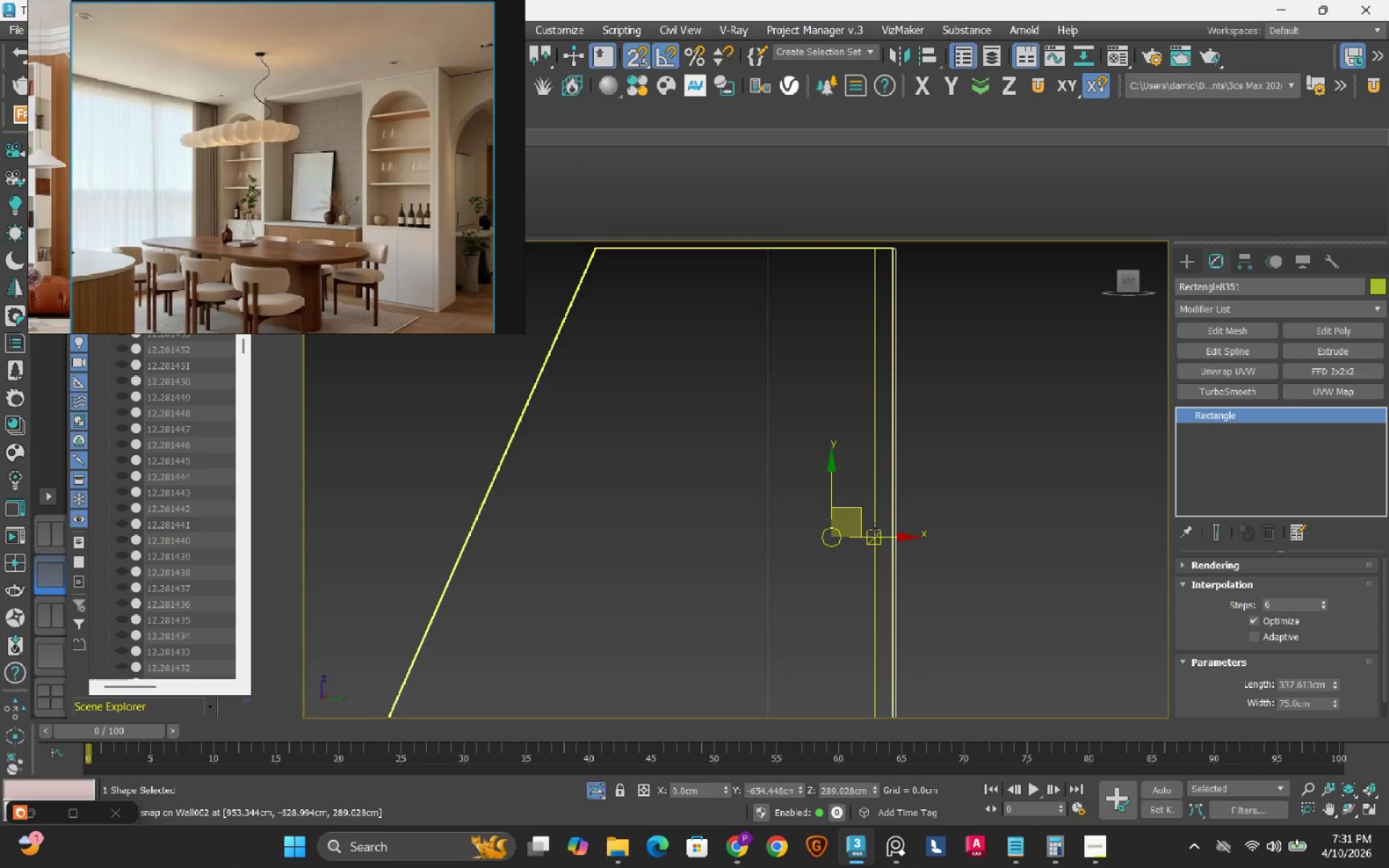 
scroll: coordinate [875, 529], scroll_direction: down, amount: 2.0
 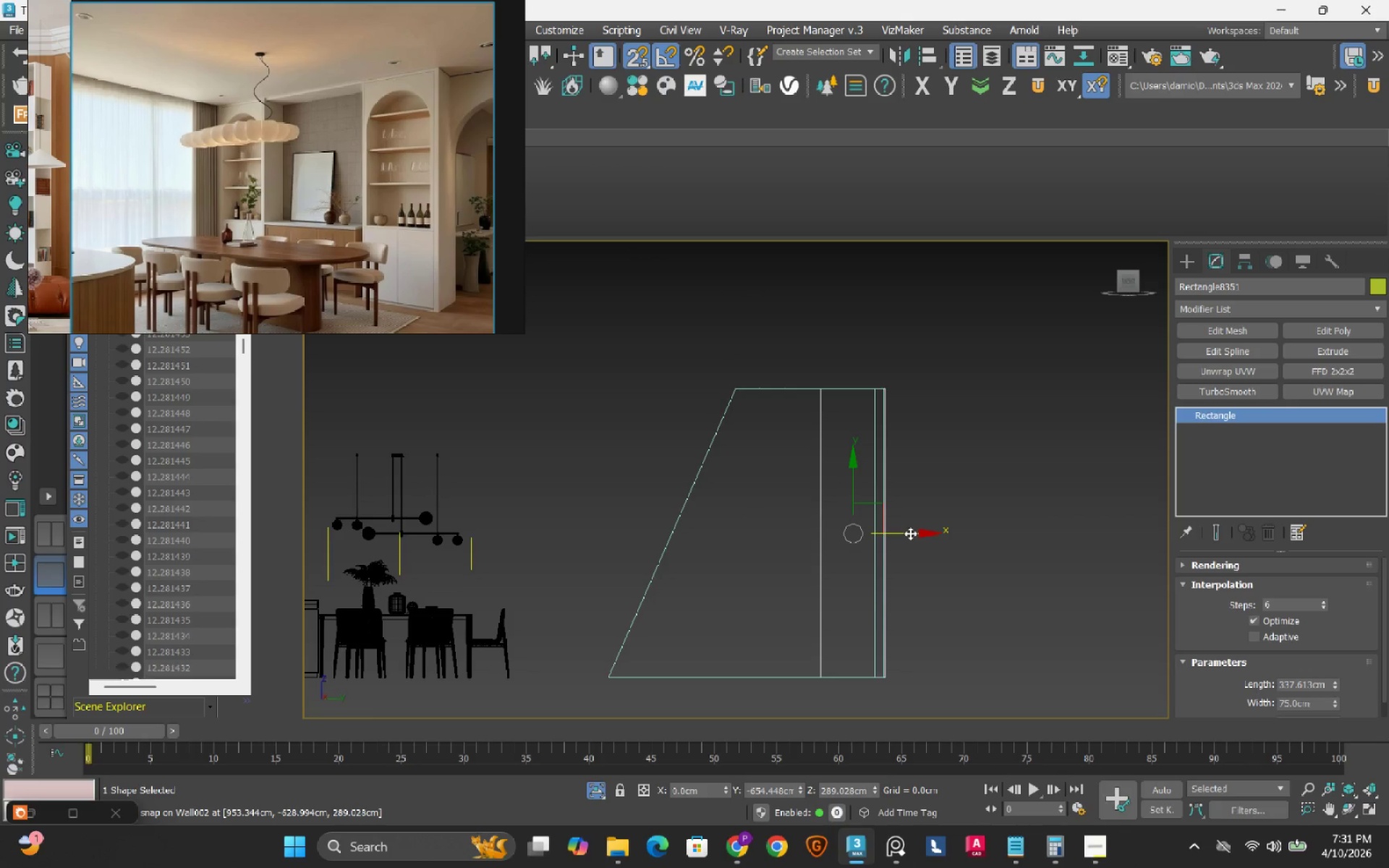 
left_click_drag(start_coordinate=[910, 533], to_coordinate=[893, 548])
 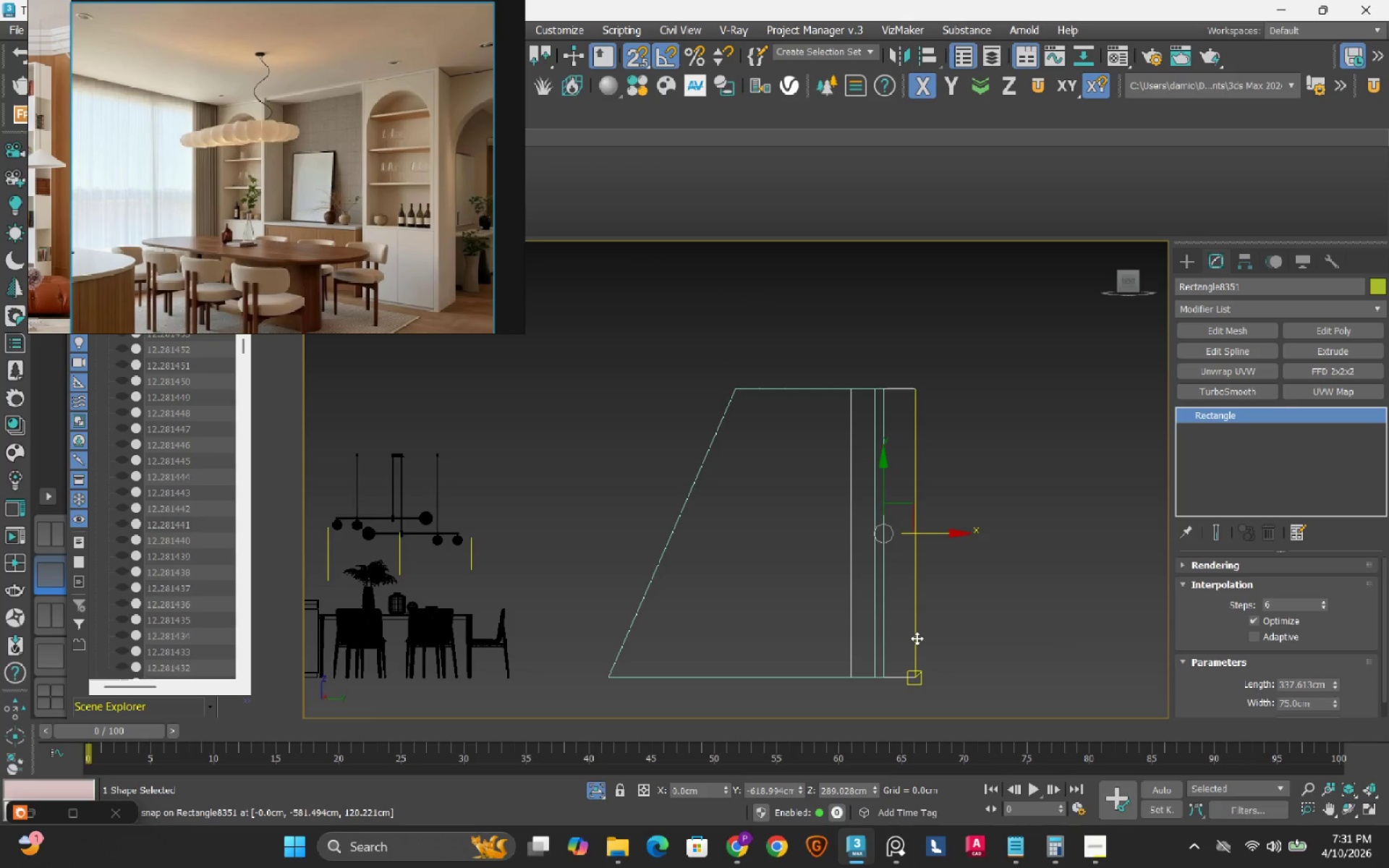 
left_click_drag(start_coordinate=[917, 638], to_coordinate=[893, 674])
 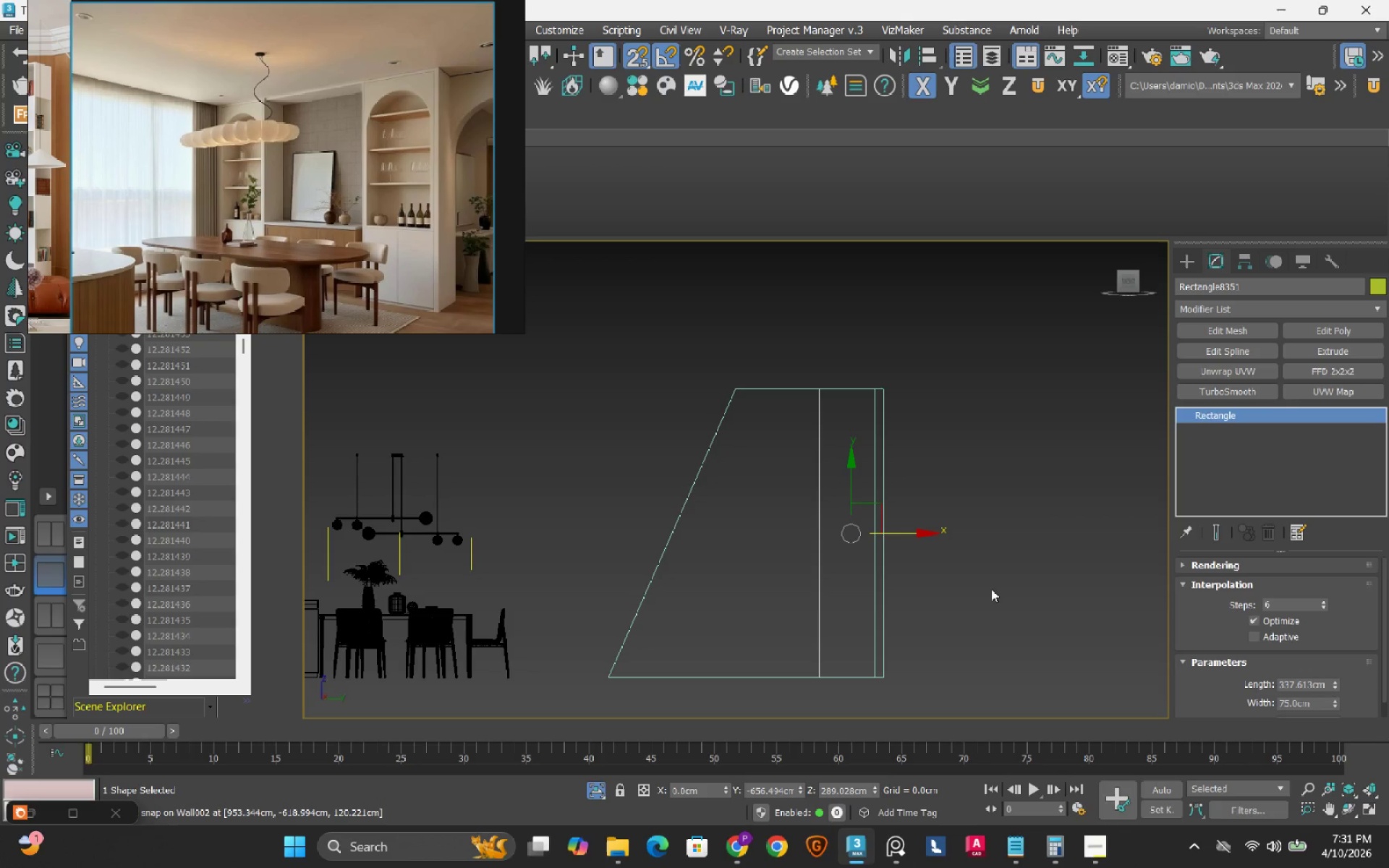 
left_click([991, 589])
 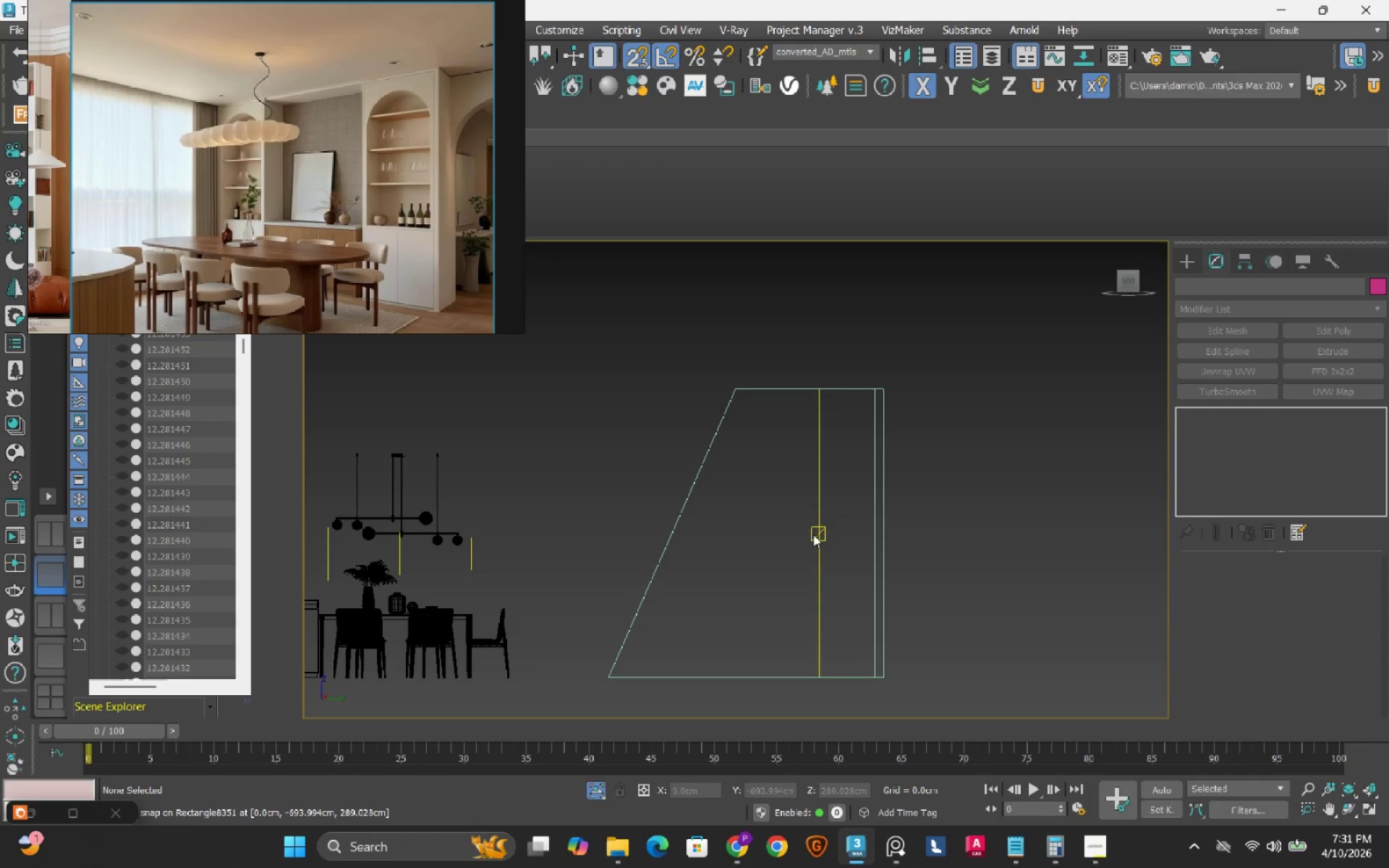 
left_click([817, 555])
 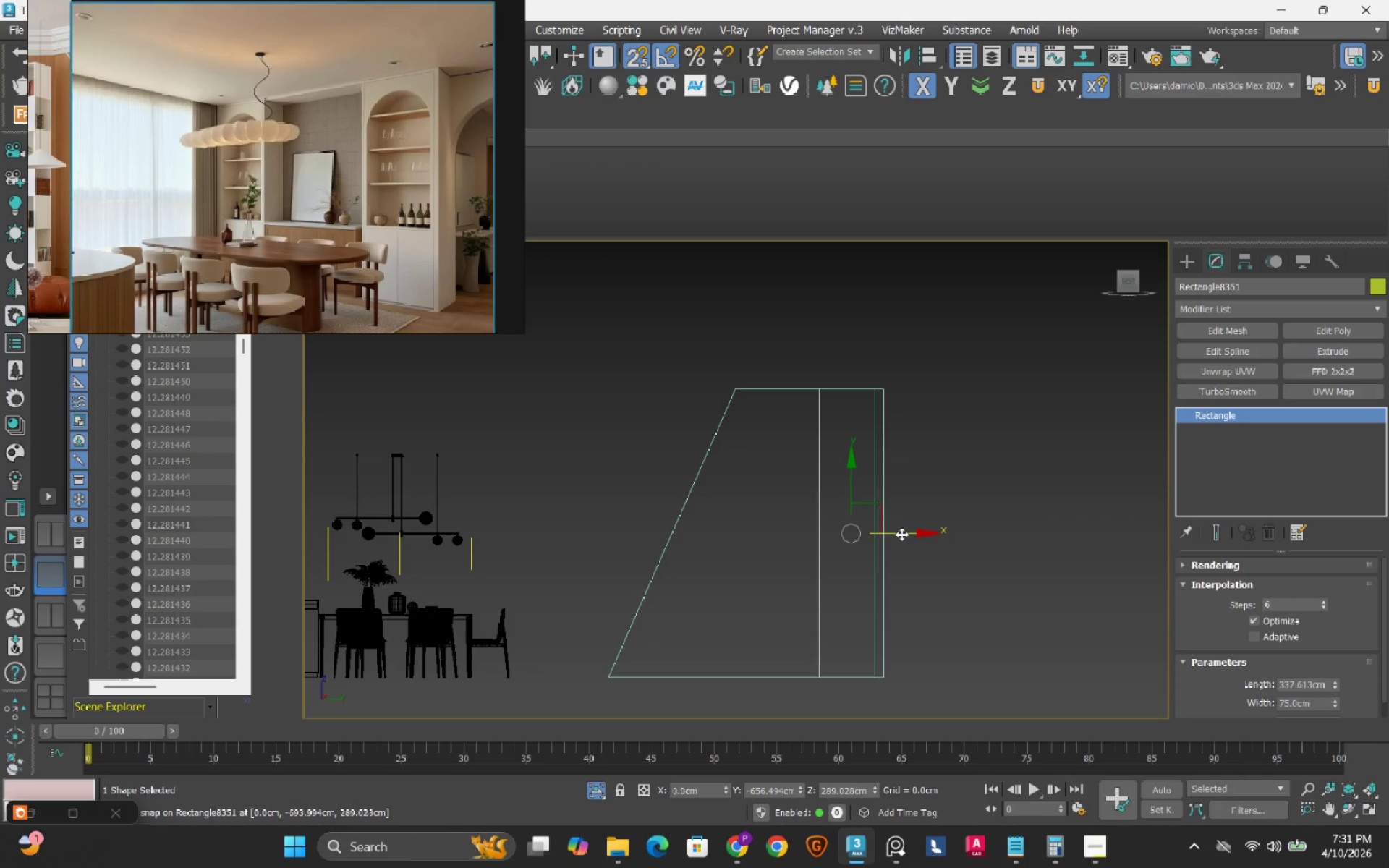 
hold_key(key=ShiftLeft, duration=1.14)
left_click_drag(start_coordinate=[901, 534], to_coordinate=[682, 541])
 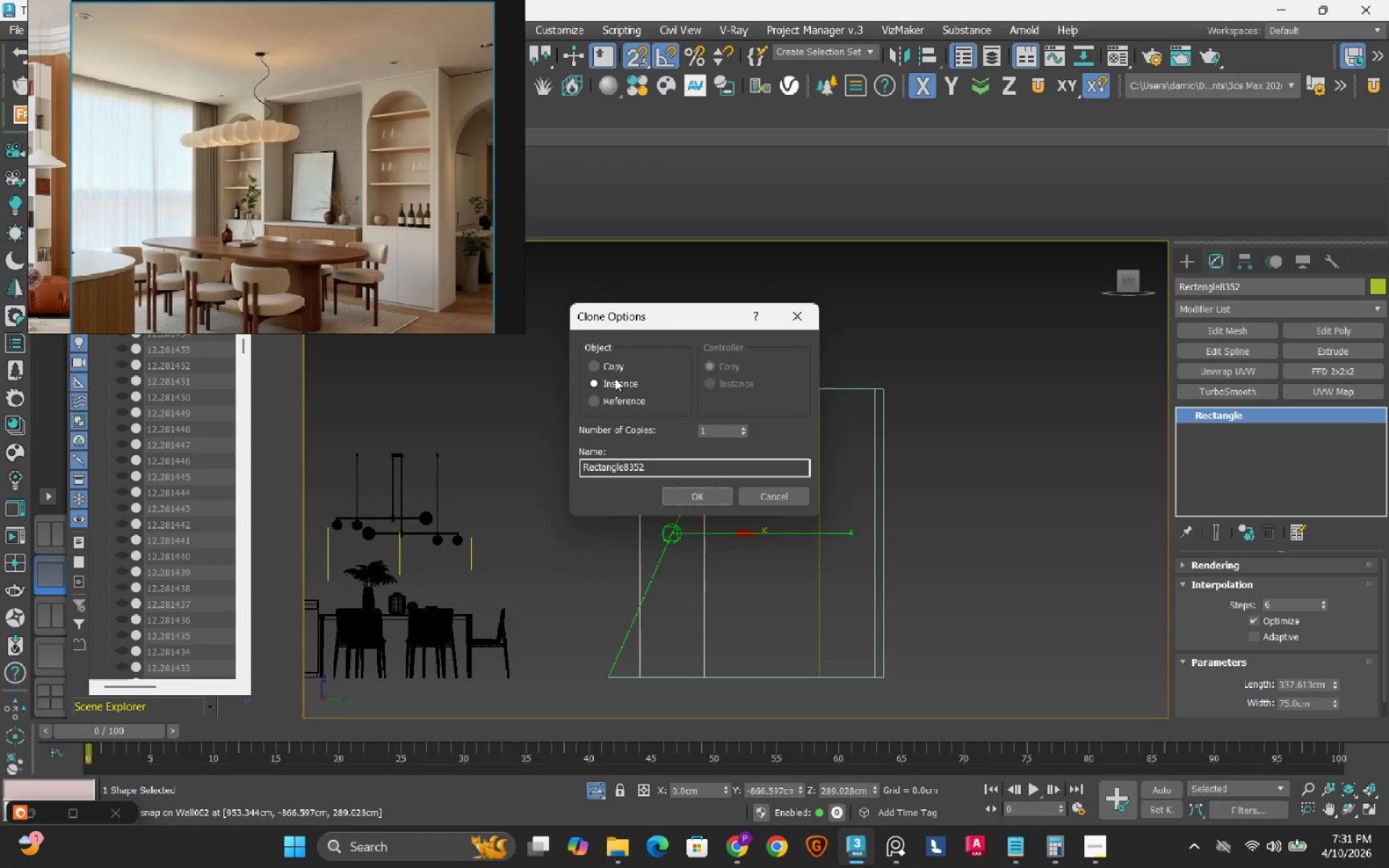 
left_click([615, 372])
 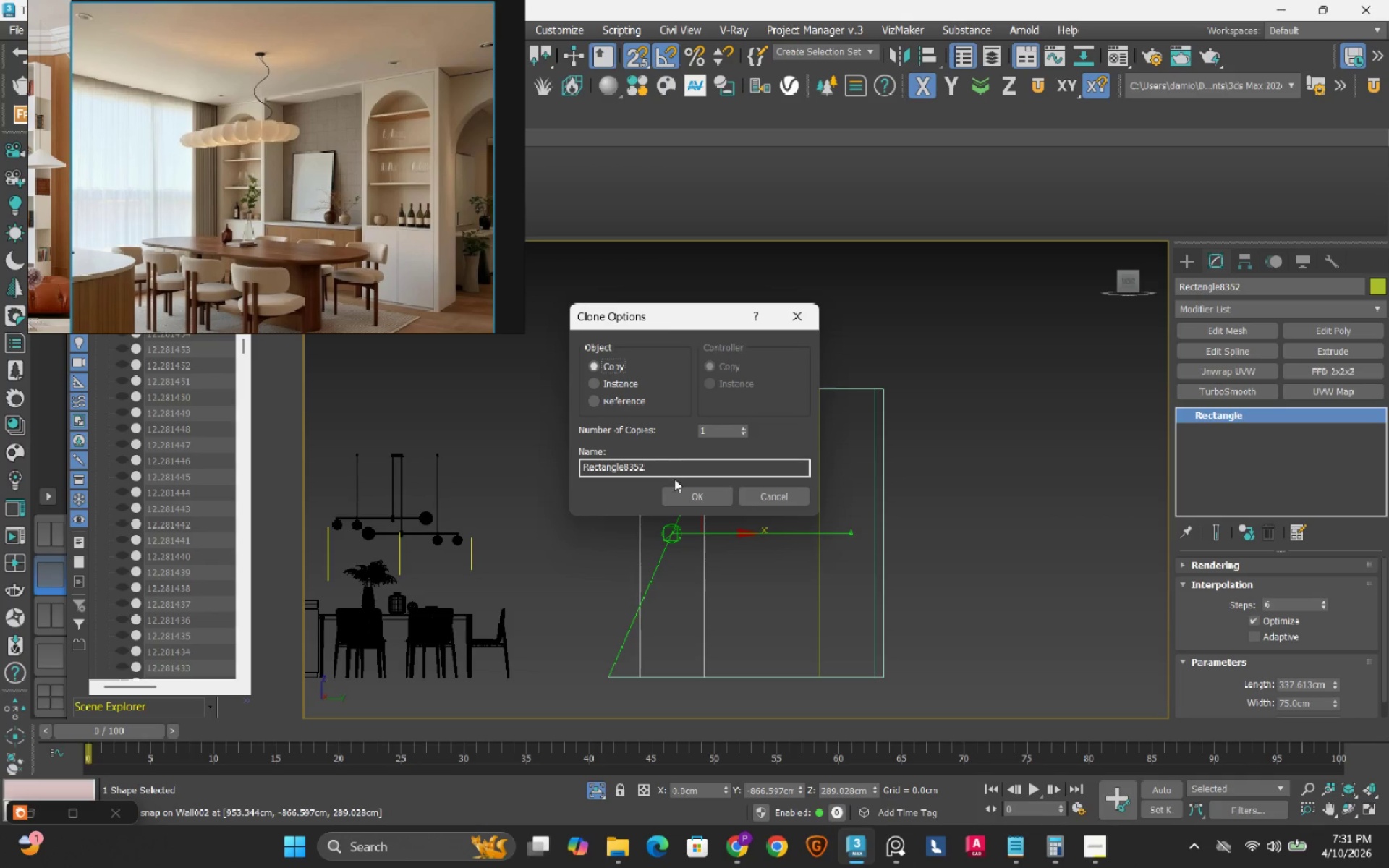 
left_click([684, 496])
 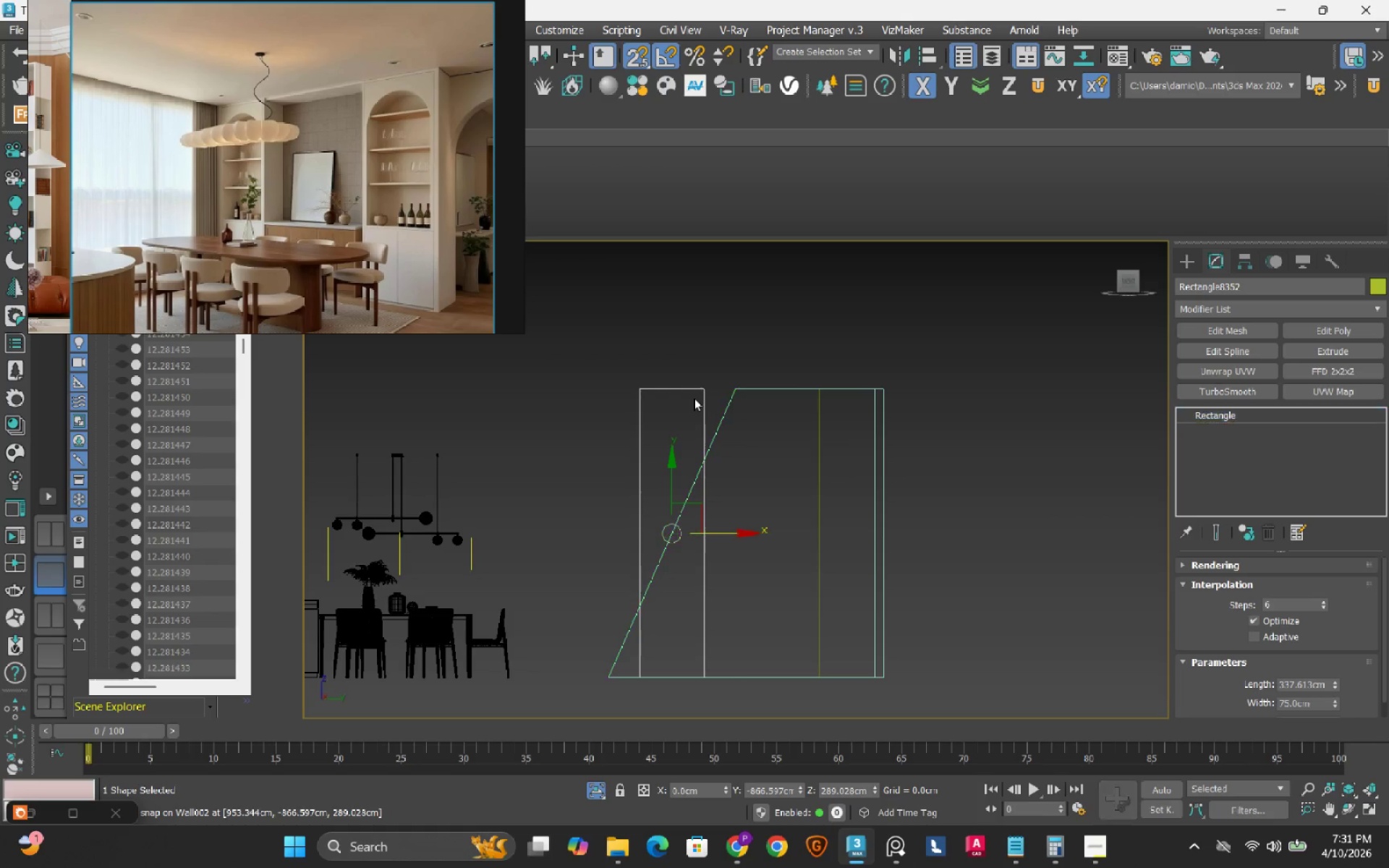 
scroll: coordinate [694, 392], scroll_direction: up, amount: 2.0
 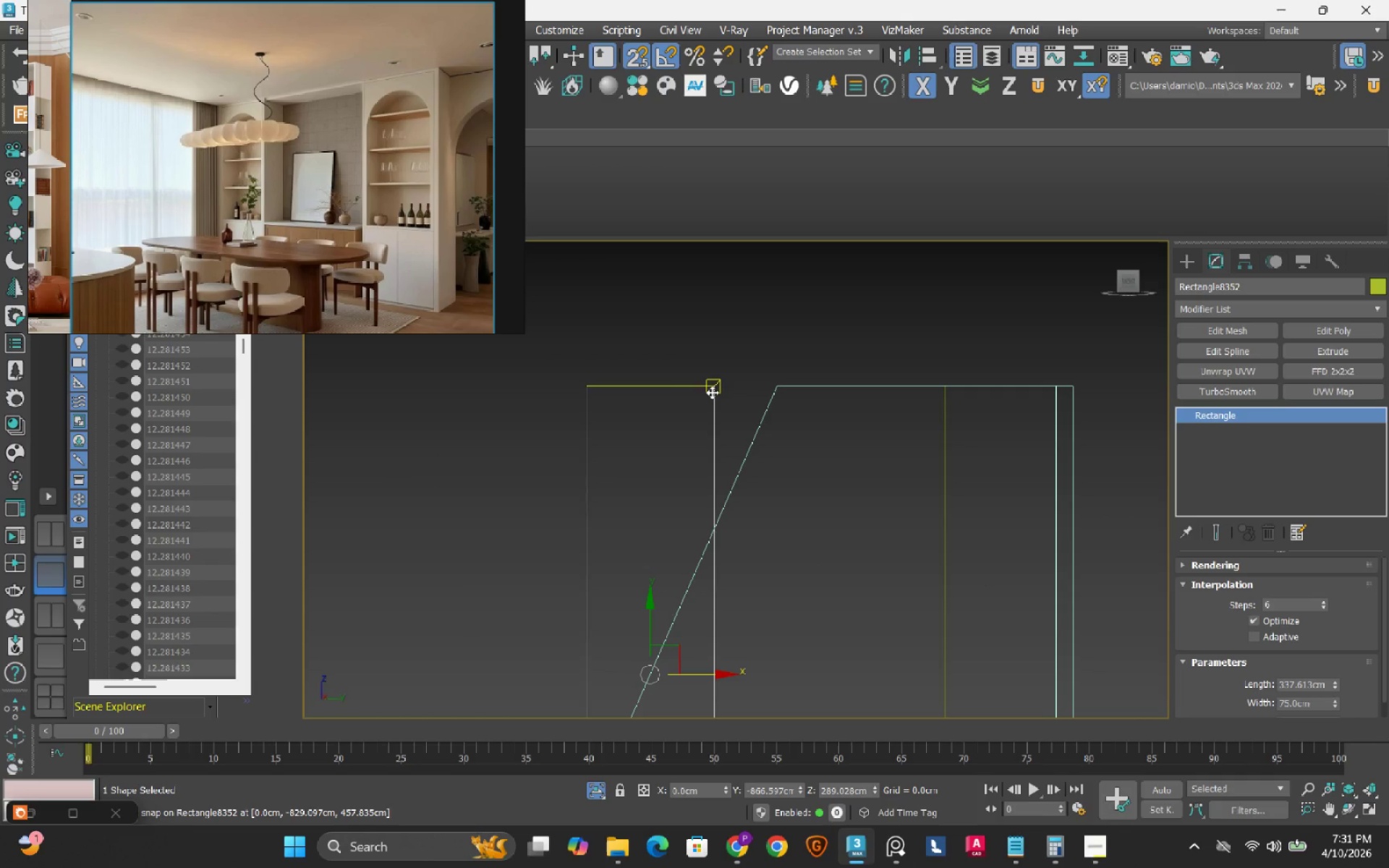 
left_click_drag(start_coordinate=[712, 392], to_coordinate=[773, 386])
 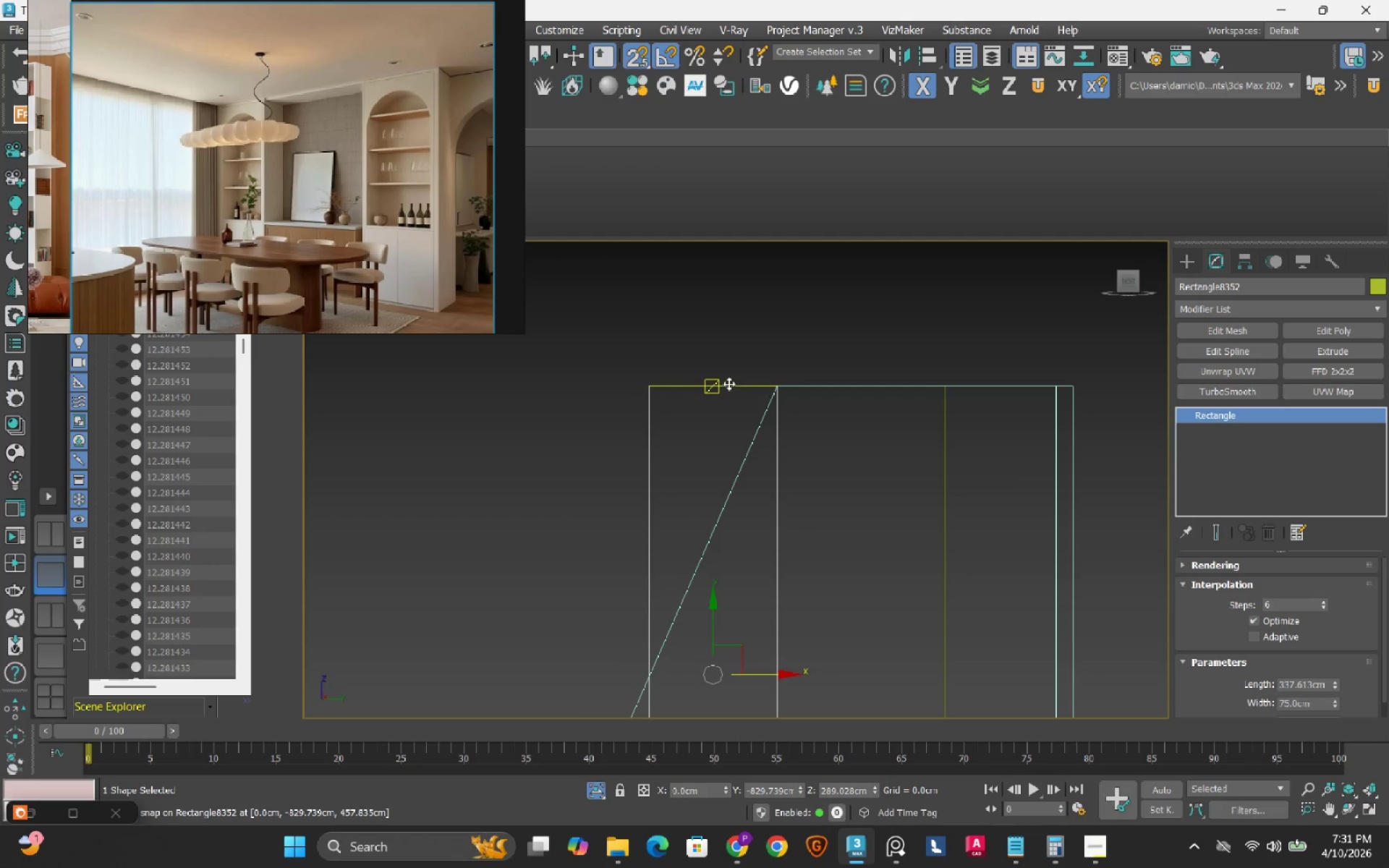 
scroll: coordinate [729, 383], scroll_direction: down, amount: 2.0
 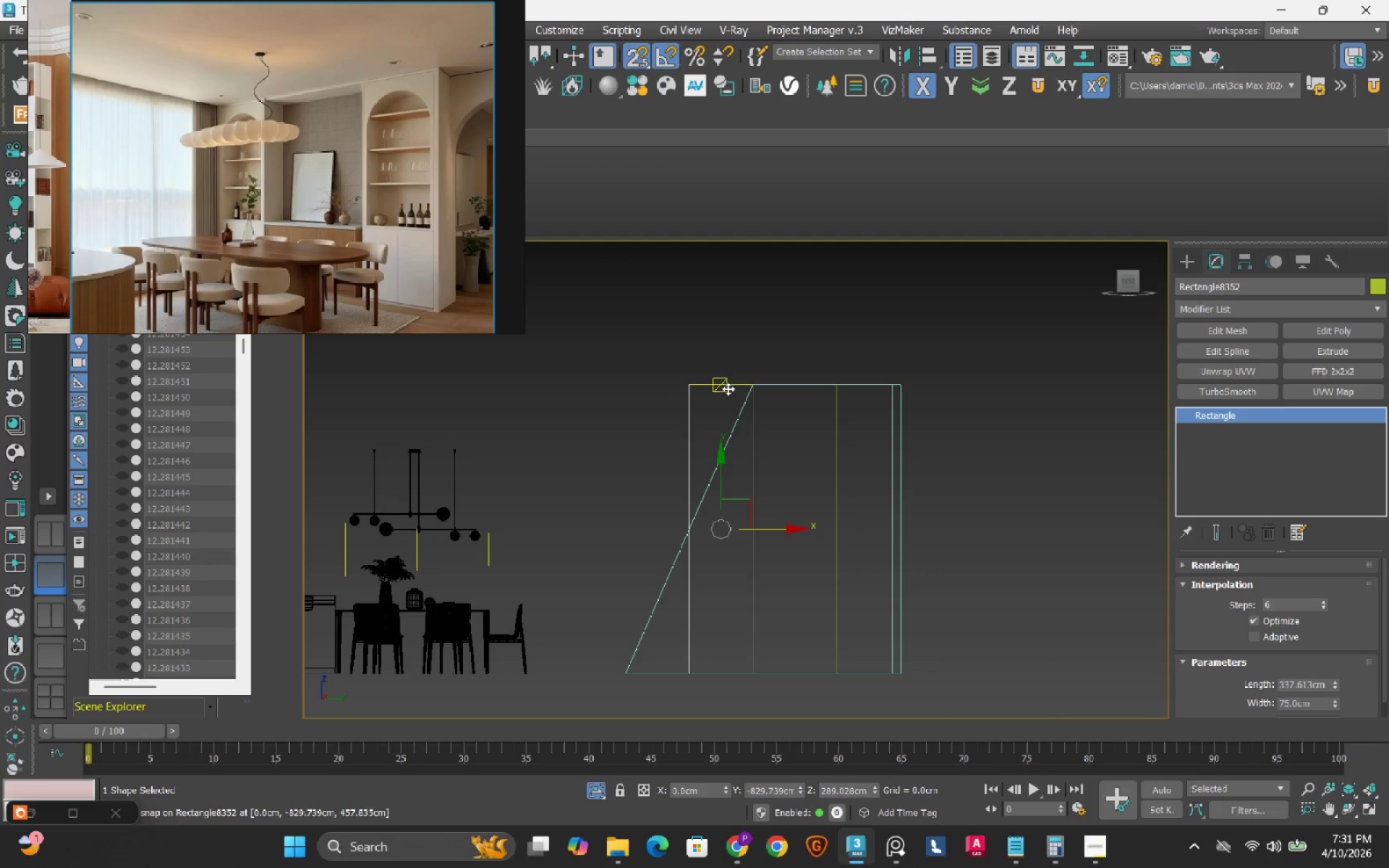 
scroll: coordinate [777, 380], scroll_direction: up, amount: 2.0
 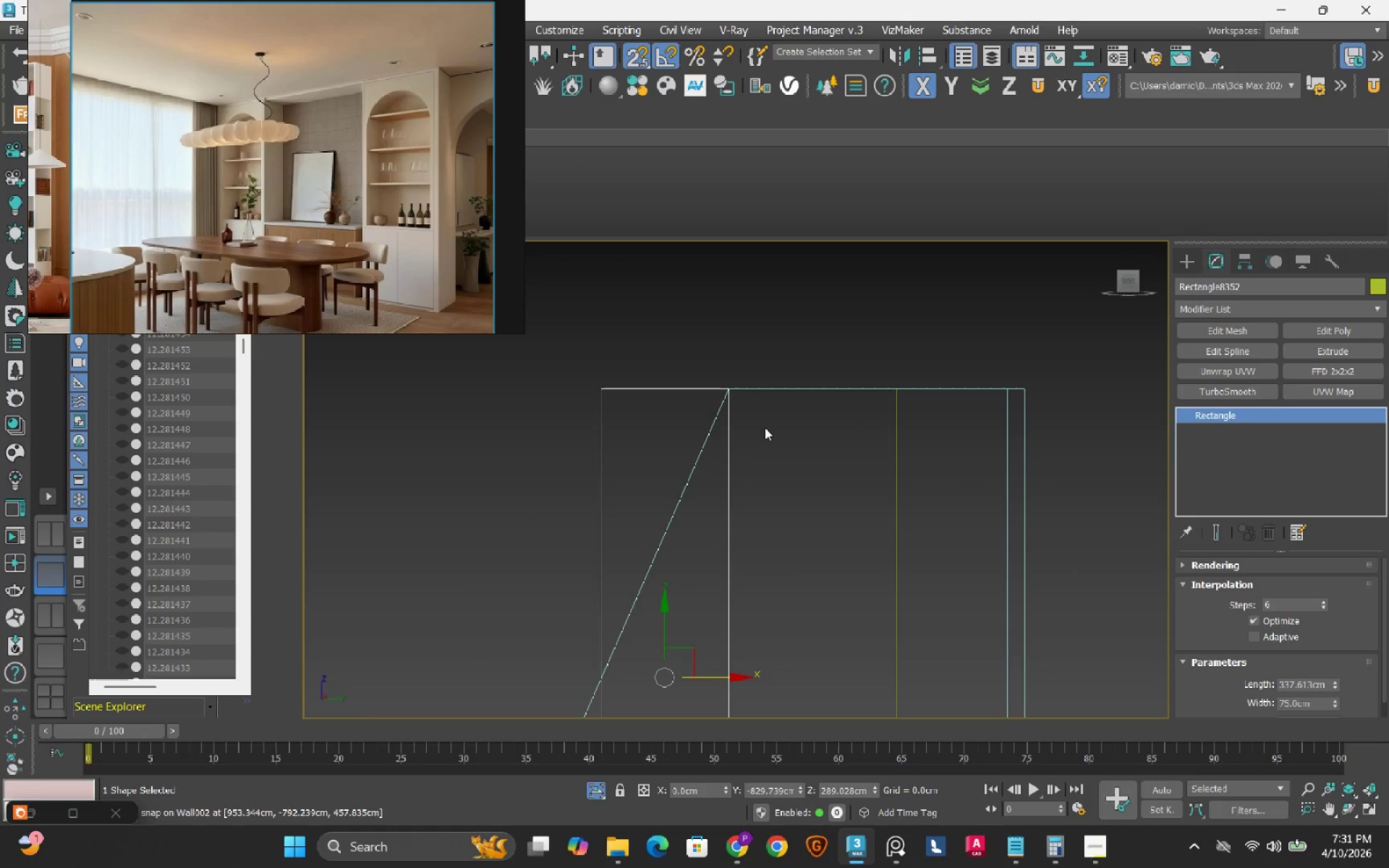 
scroll: coordinate [765, 427], scroll_direction: down, amount: 2.0
 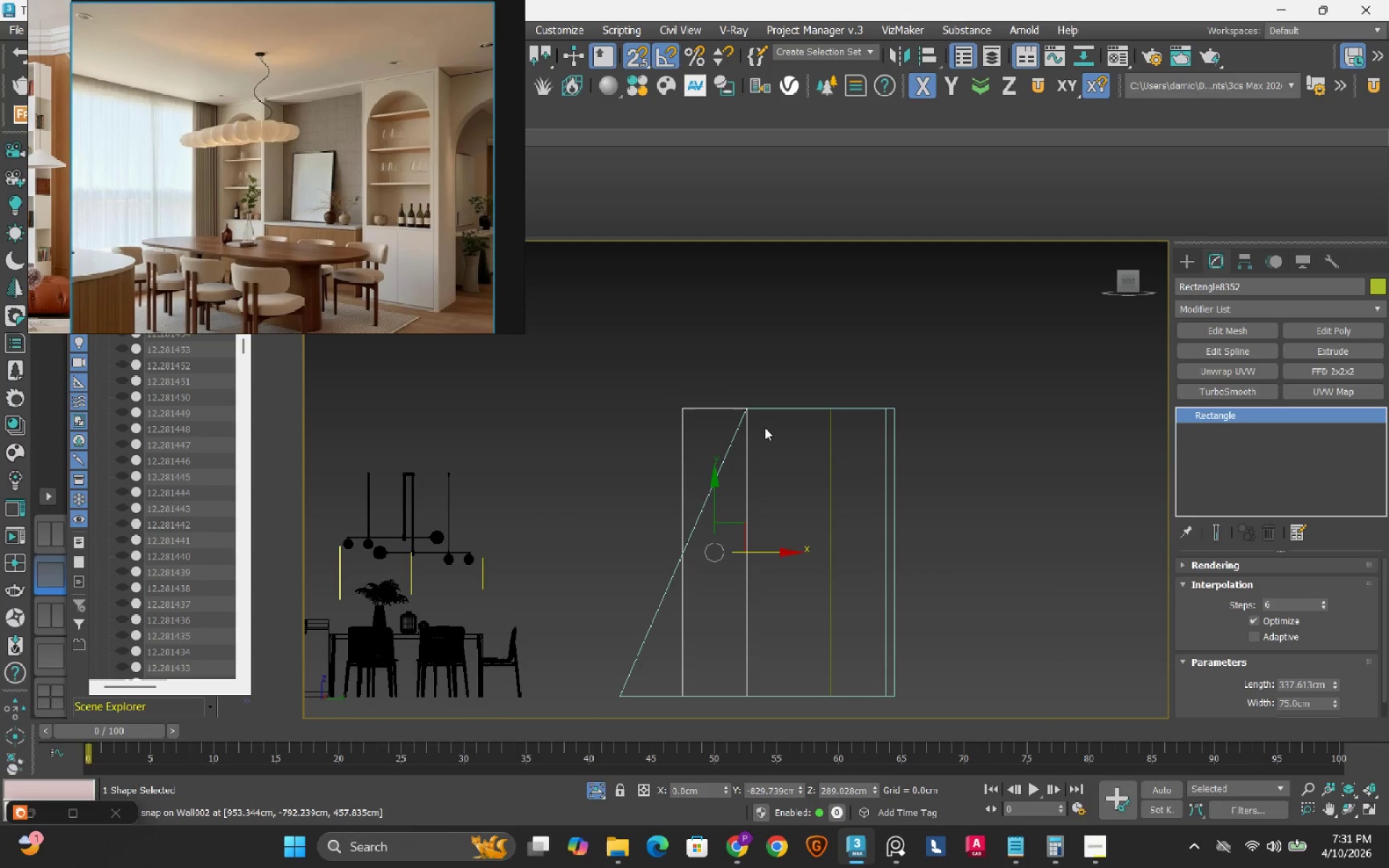 
key(S)
 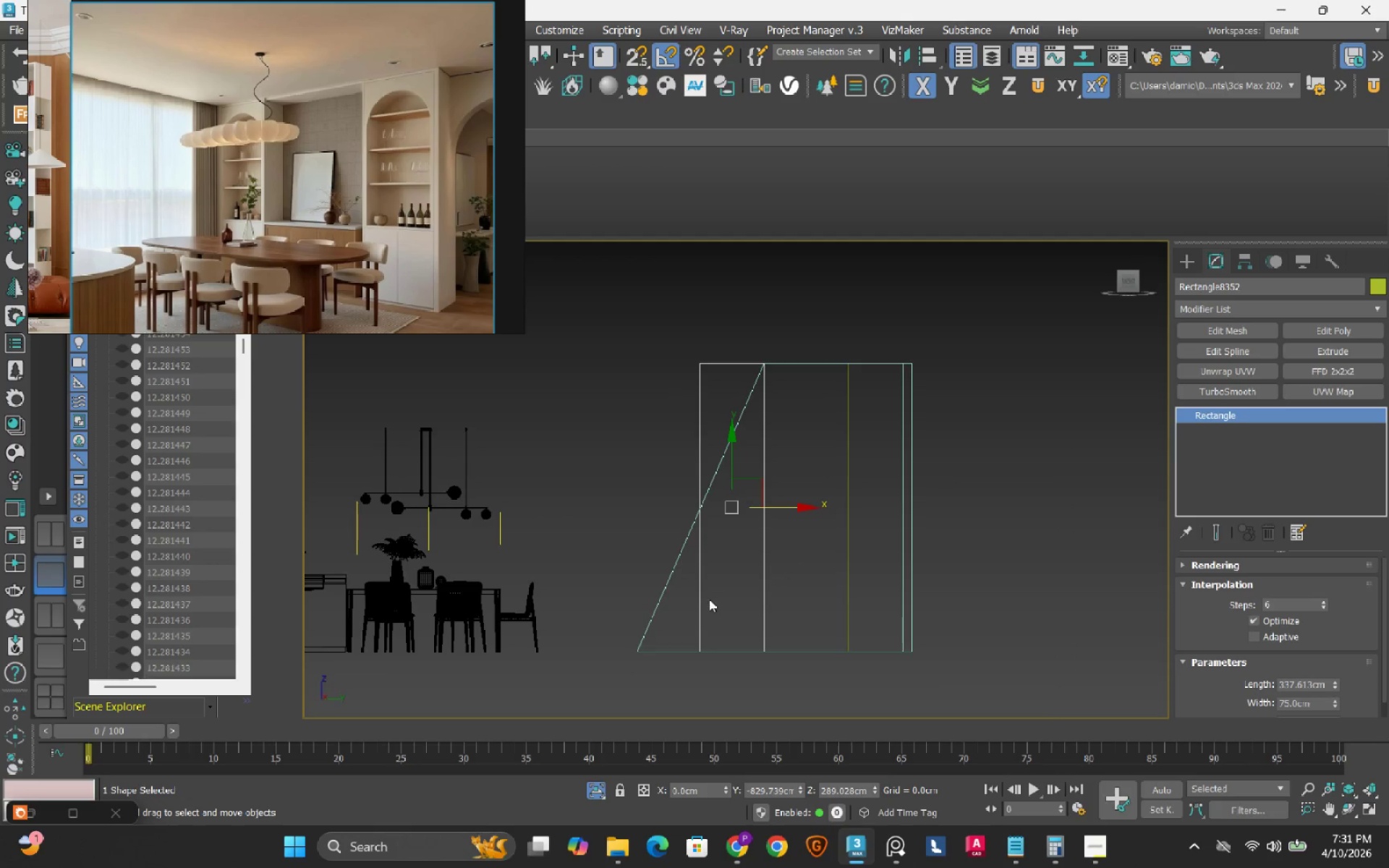 
wait(8.11)
 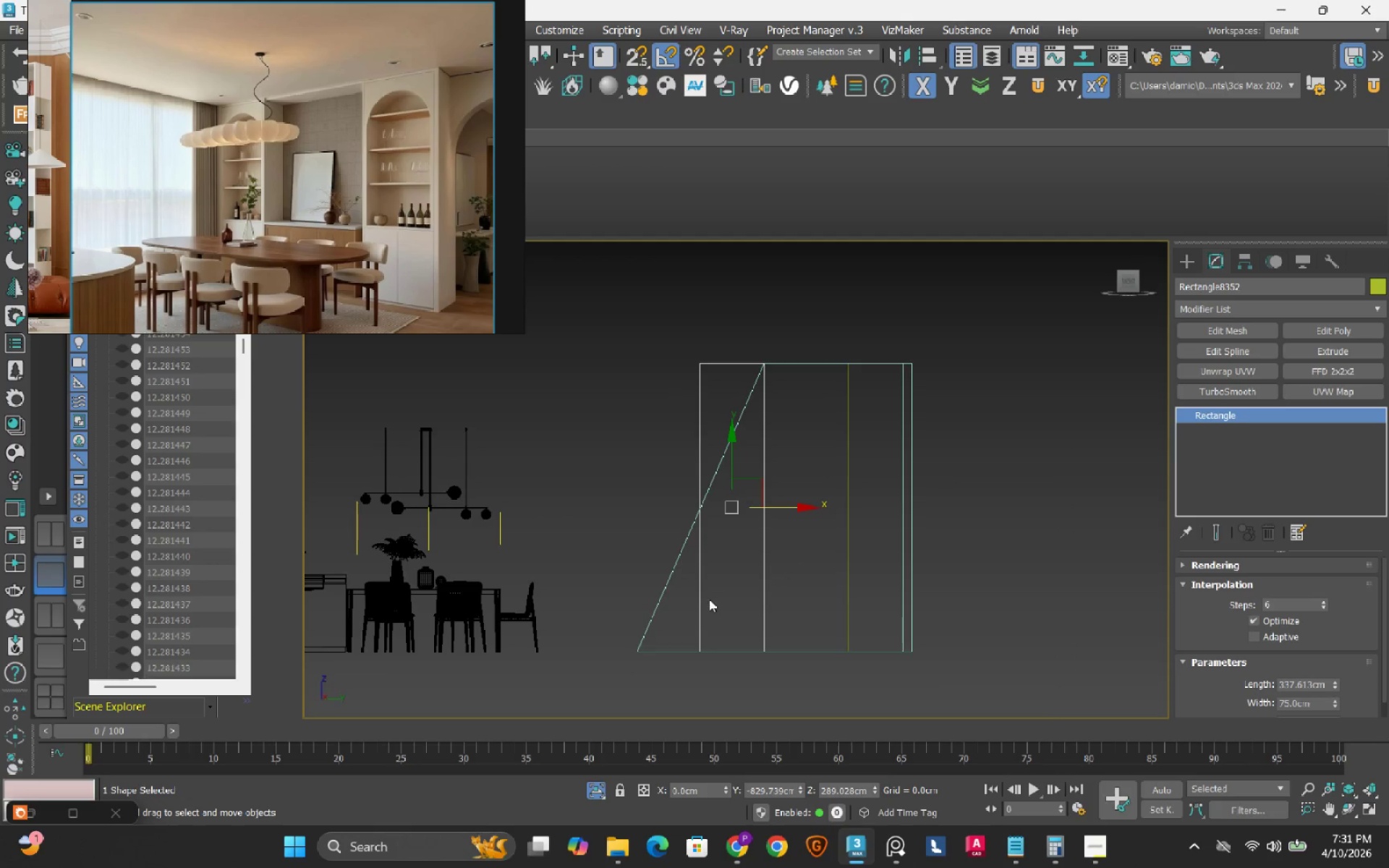 
left_click([1235, 348])
 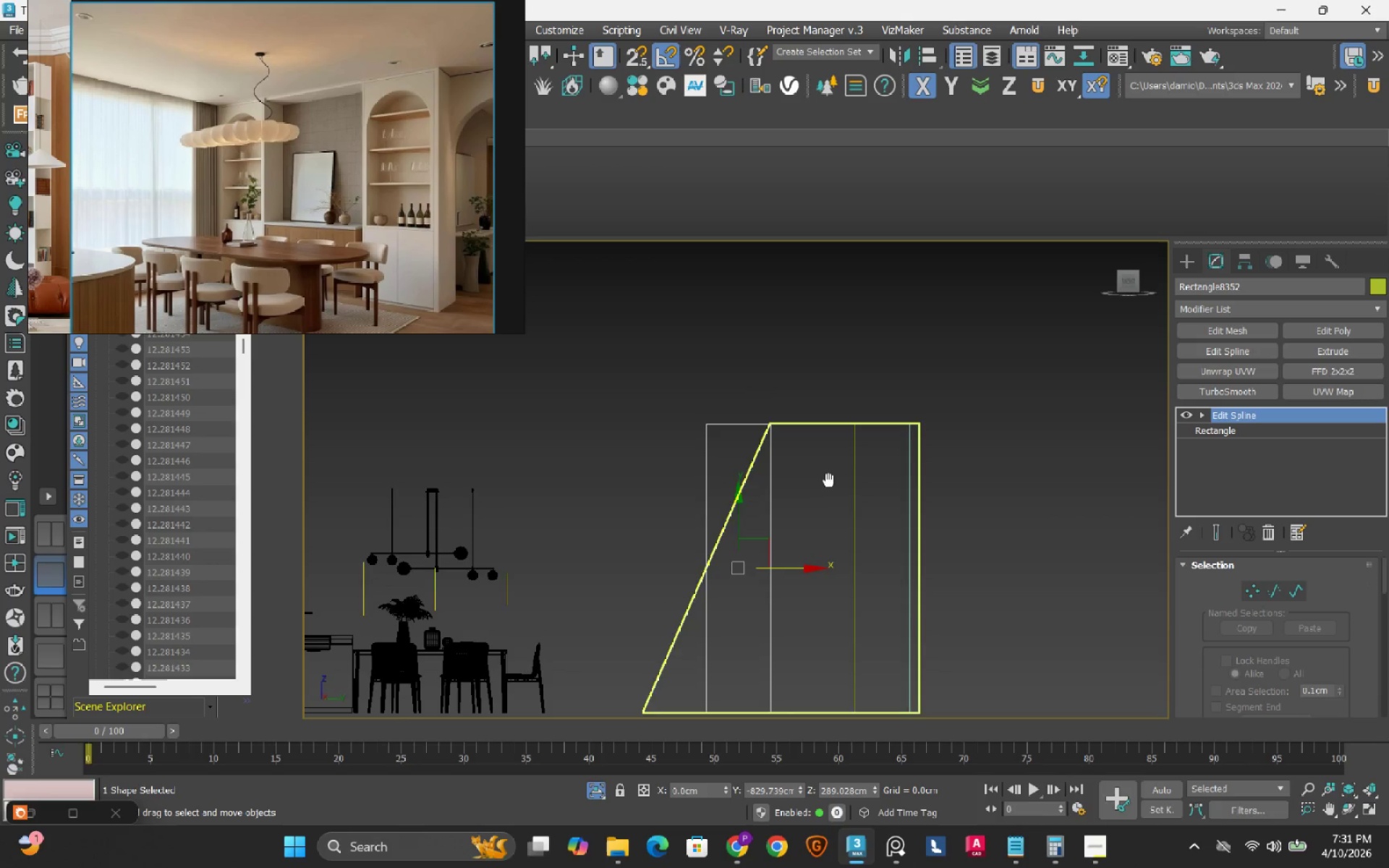 
key(1)
 